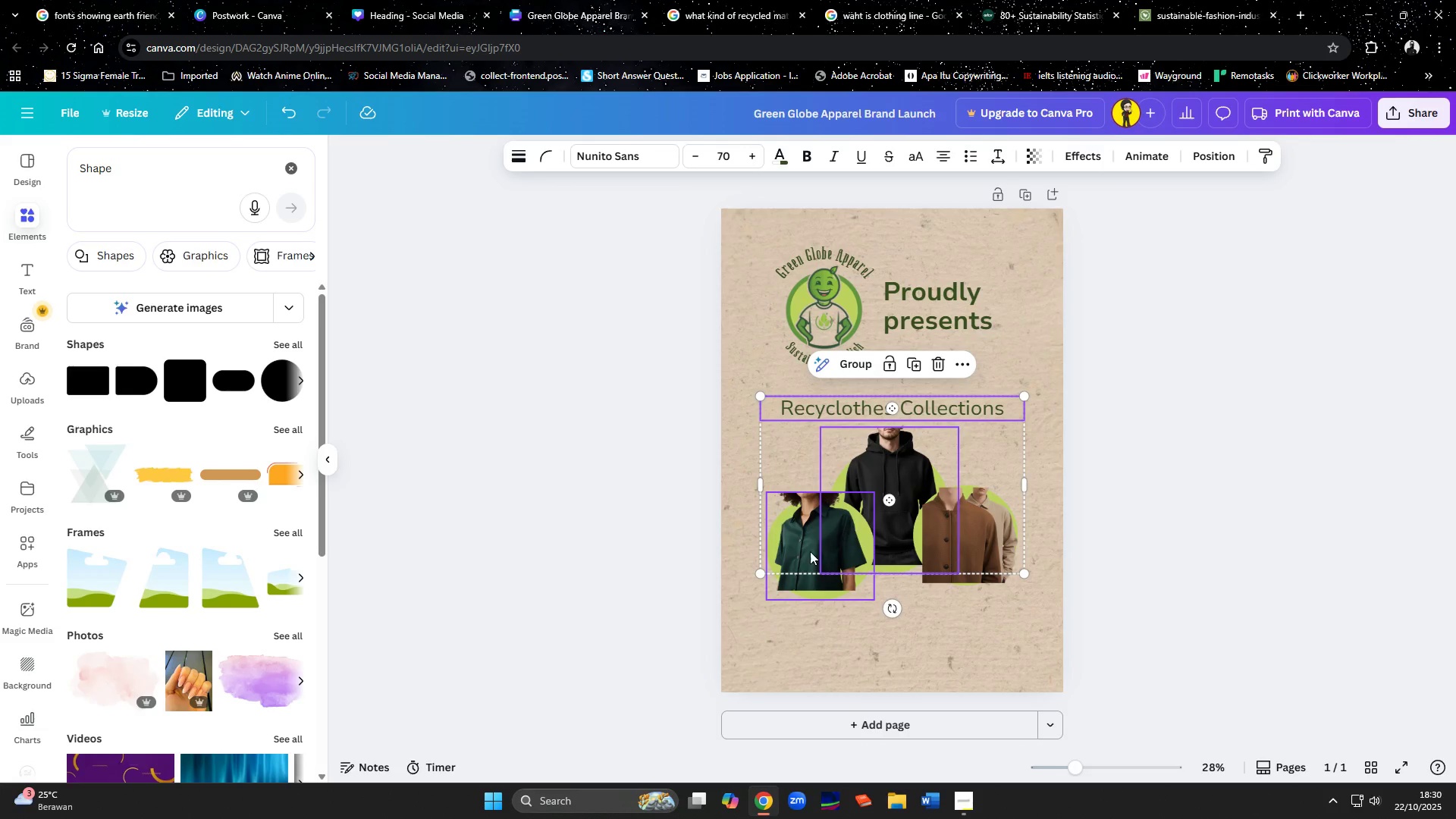 
left_click([810, 551])
 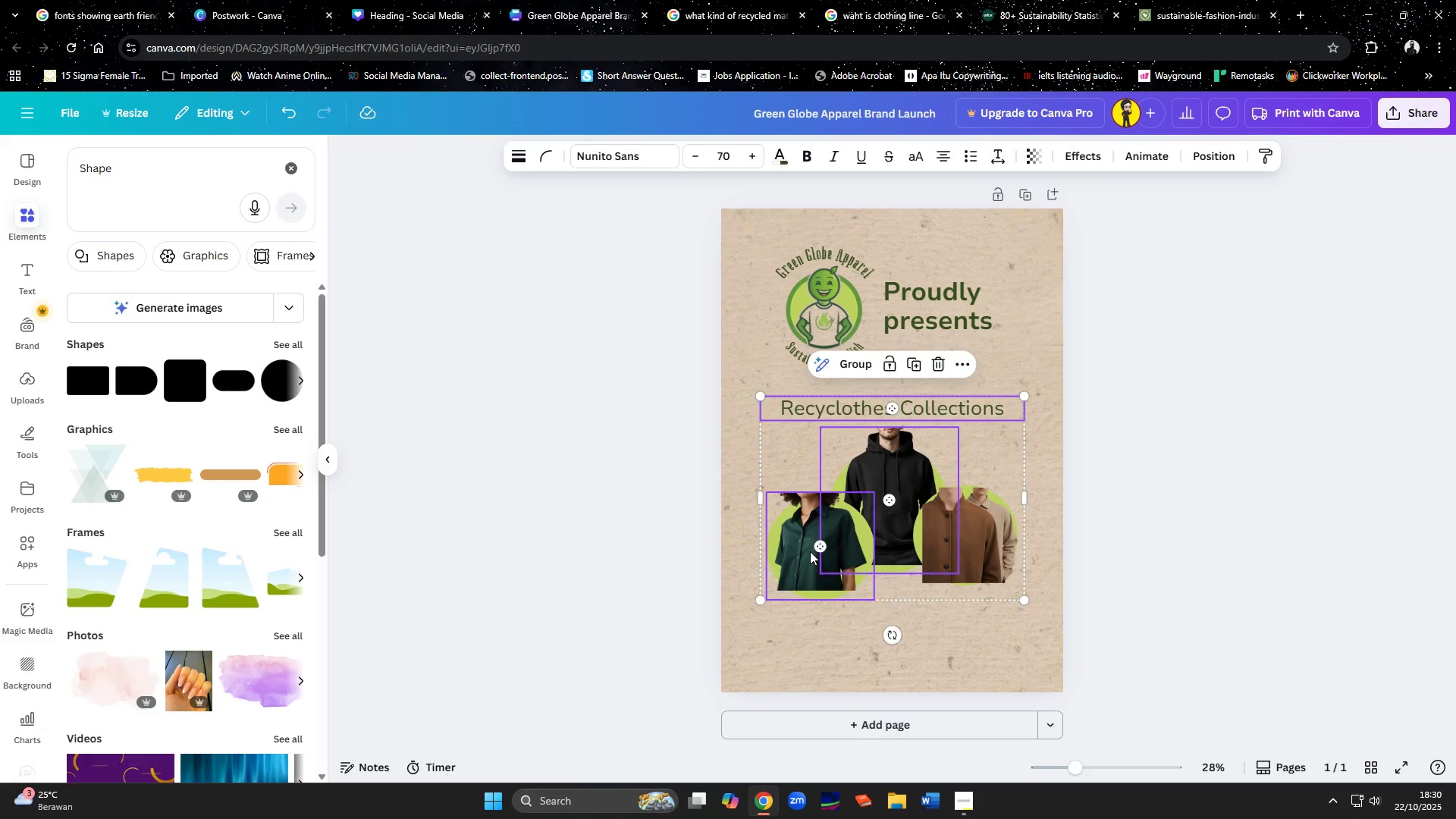 
hold_key(key=ShiftLeft, duration=0.91)
left_click([975, 578])
 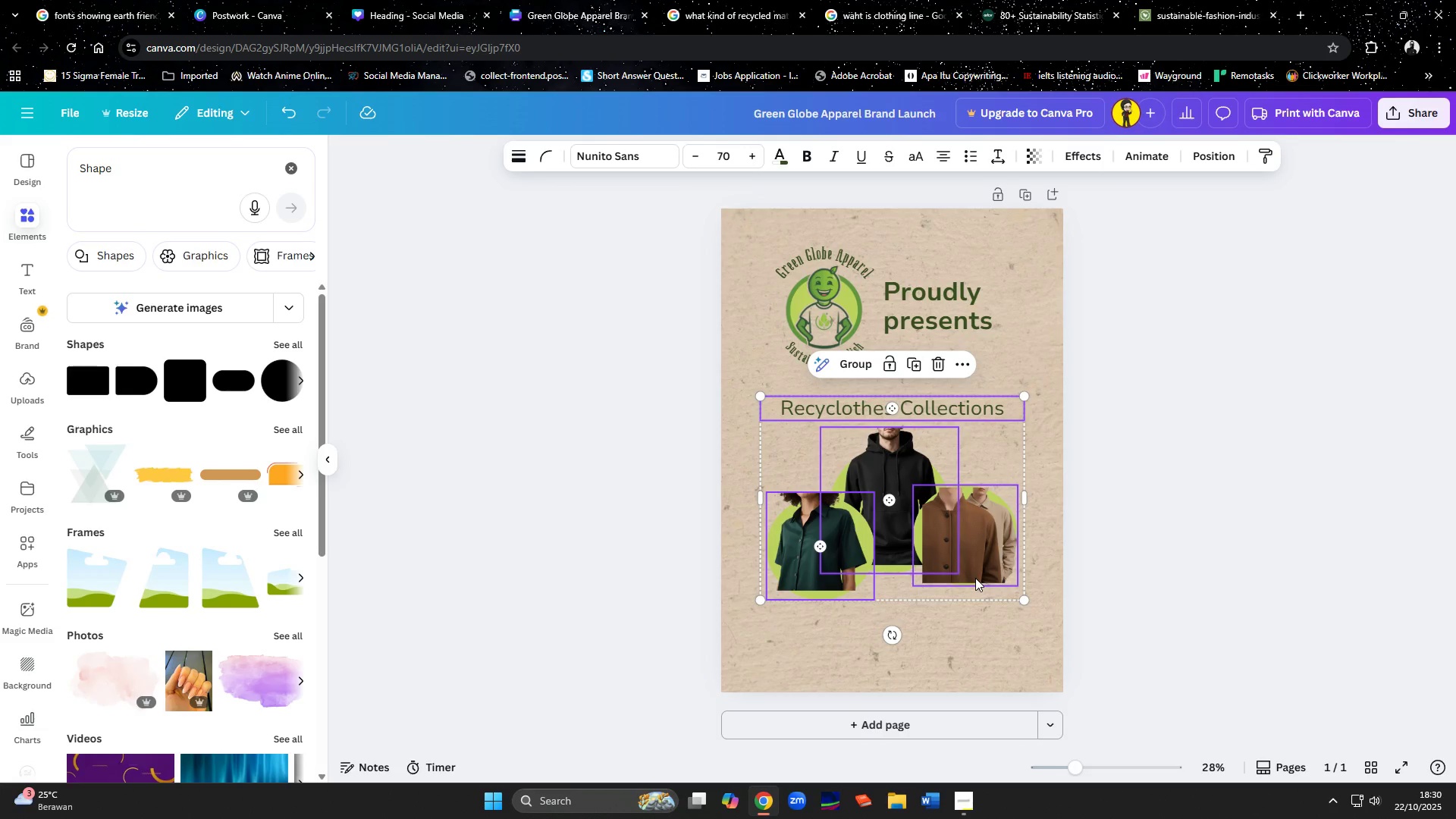 
left_click_drag(start_coordinate=[975, 578], to_coordinate=[974, 561])
 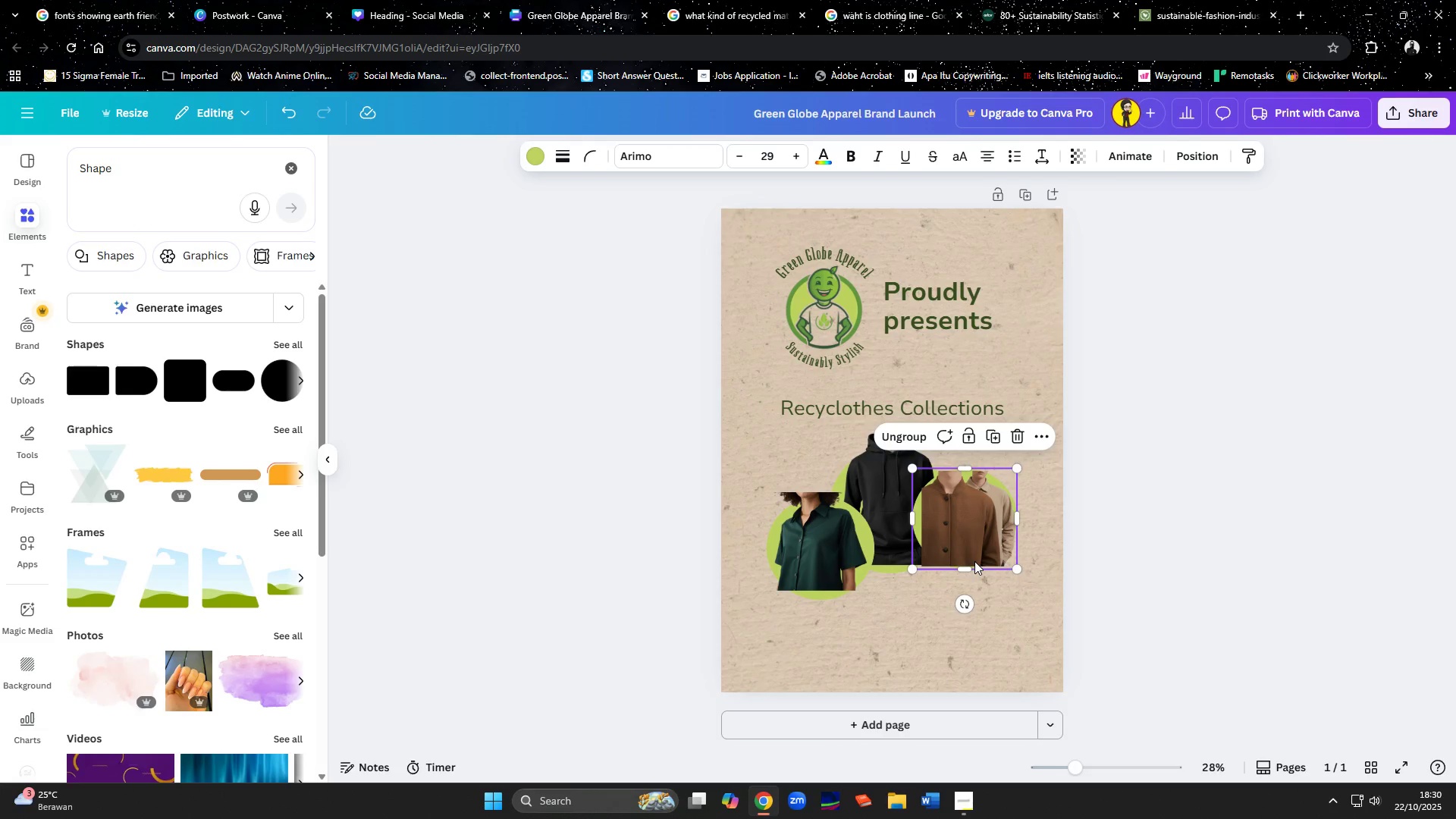 
hold_key(key=ControlLeft, duration=1.13)
 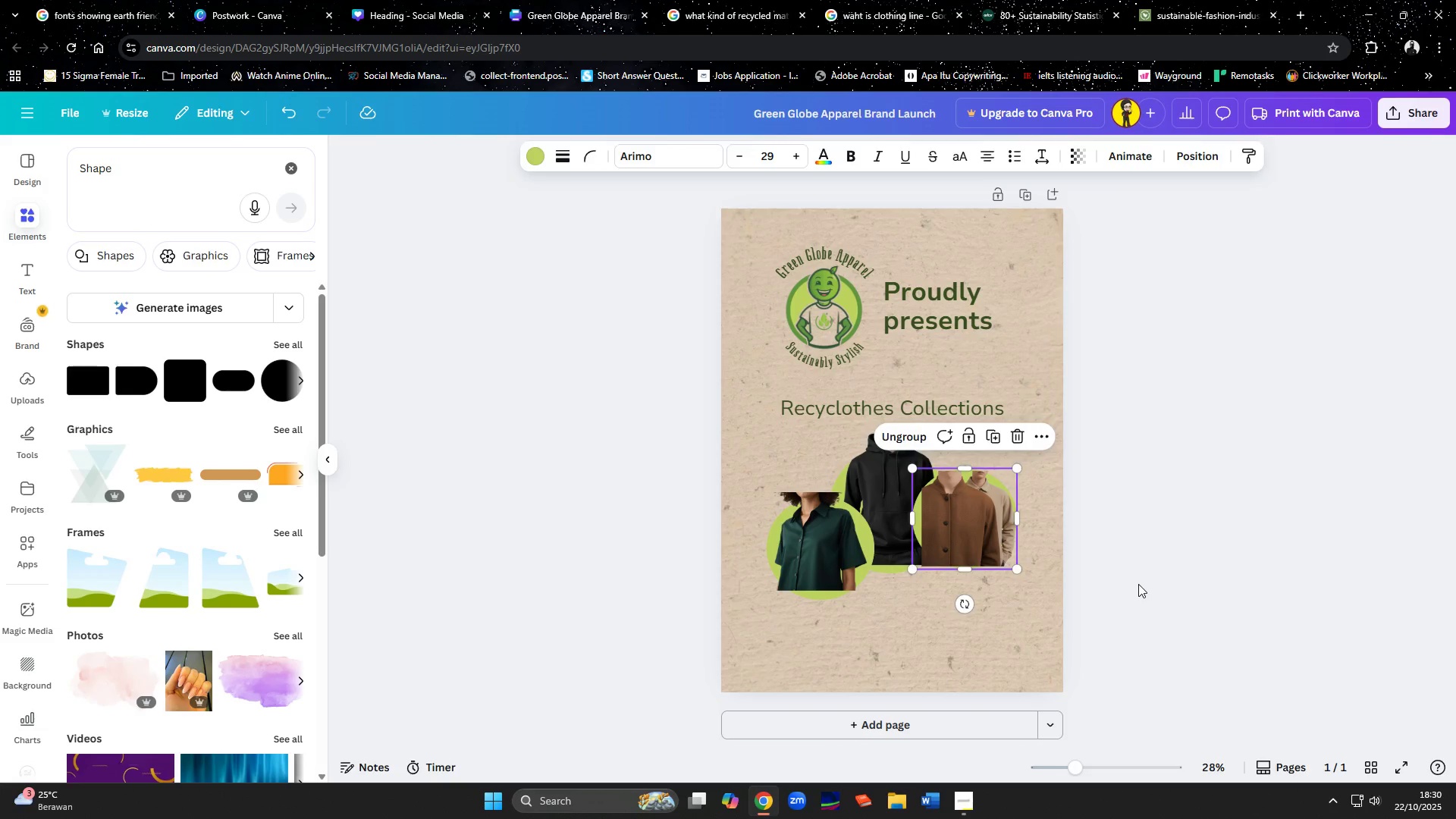 
left_click([1138, 584])
 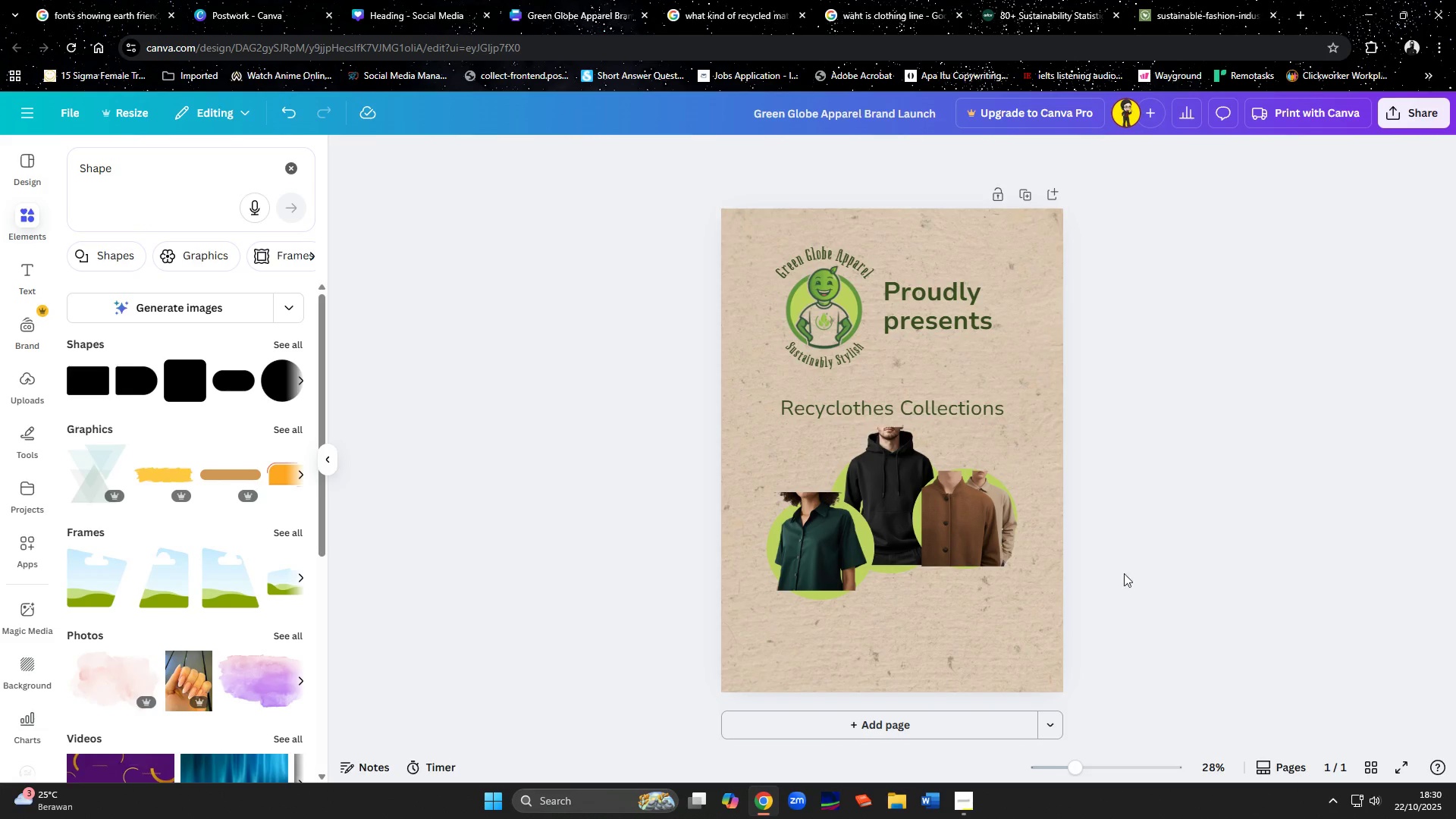 
left_click_drag(start_coordinate=[1013, 526], to_coordinate=[1025, 526])
 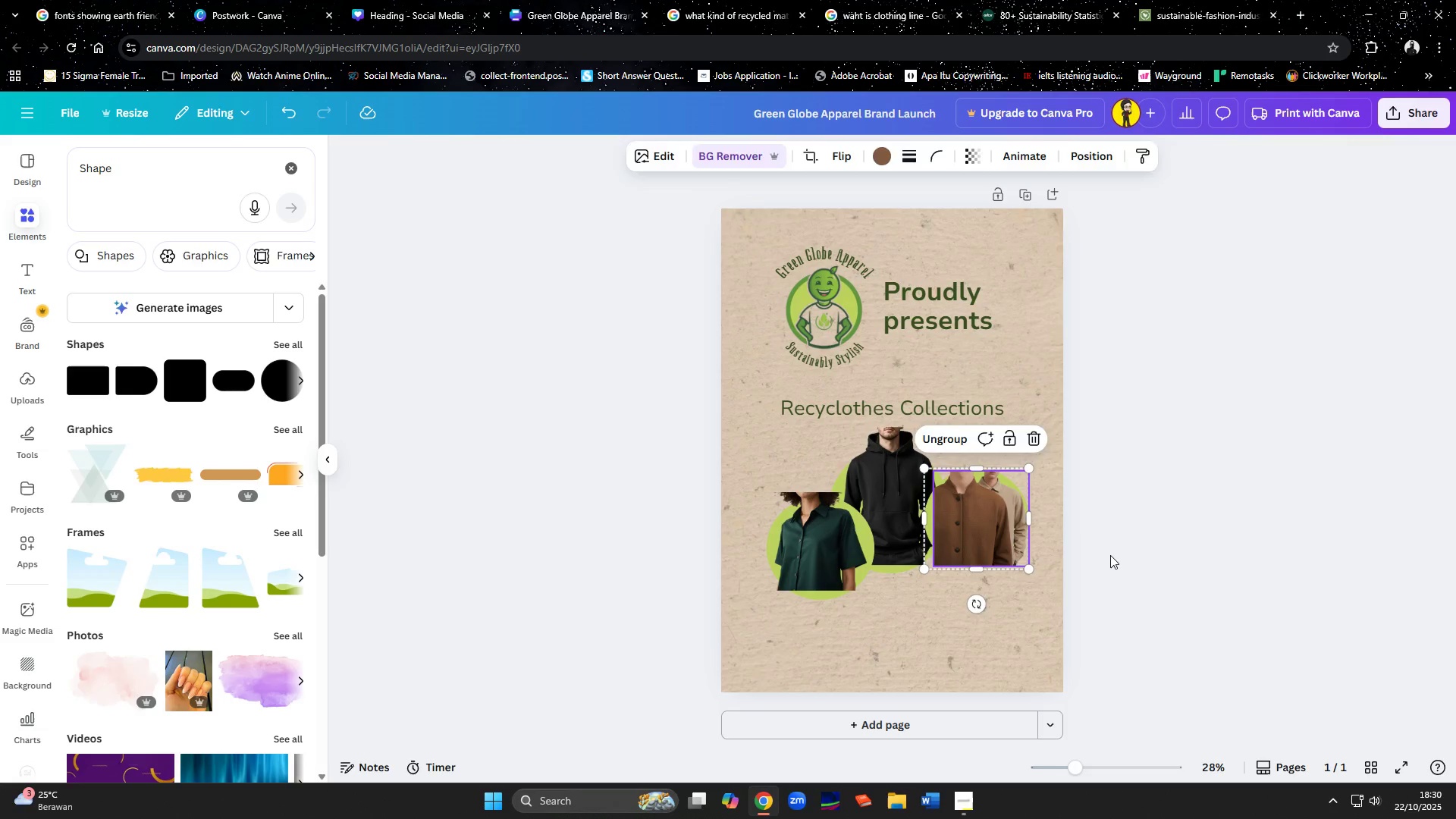 
left_click([1110, 555])
 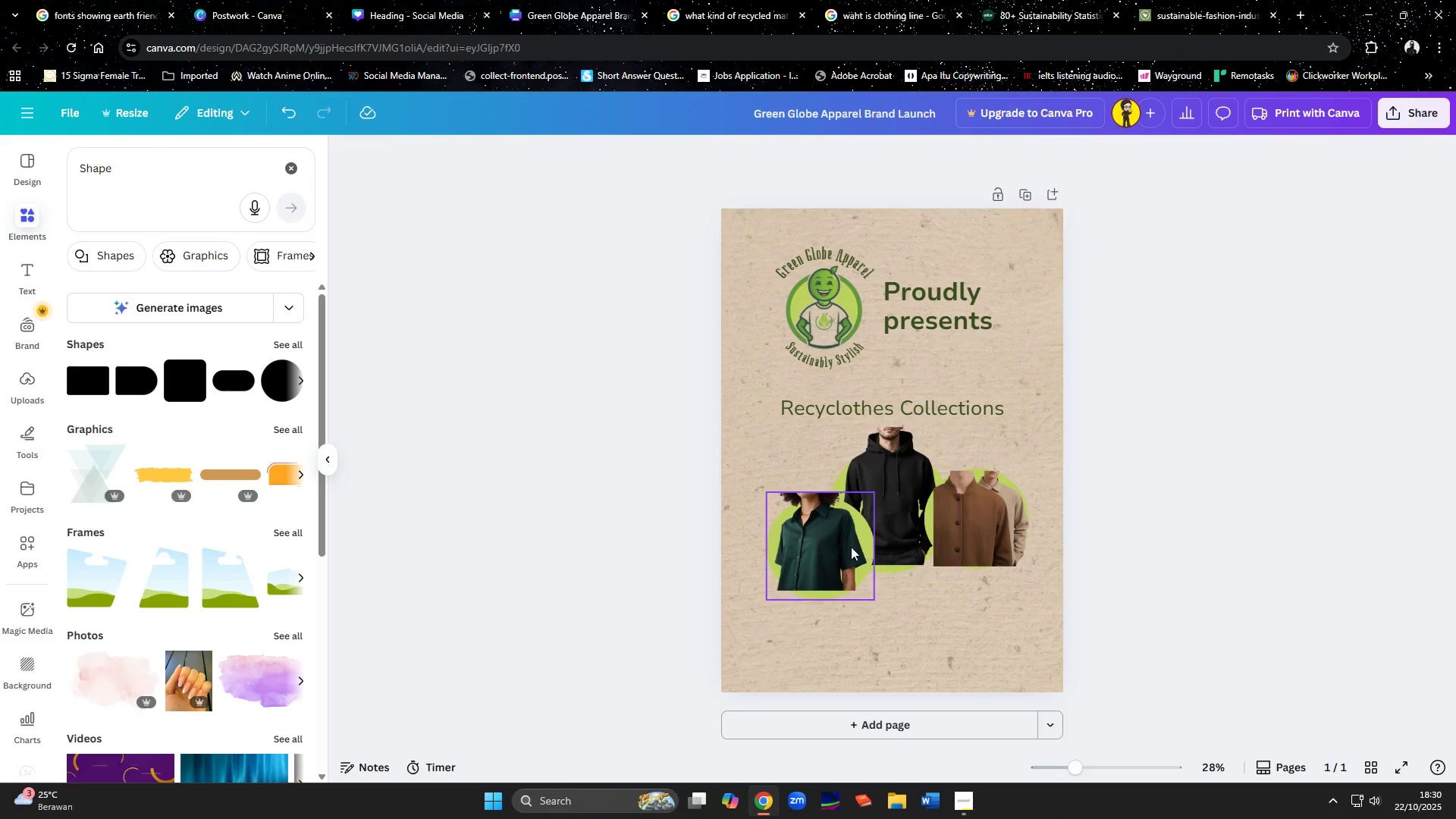 
left_click_drag(start_coordinate=[850, 547], to_coordinate=[841, 547])
 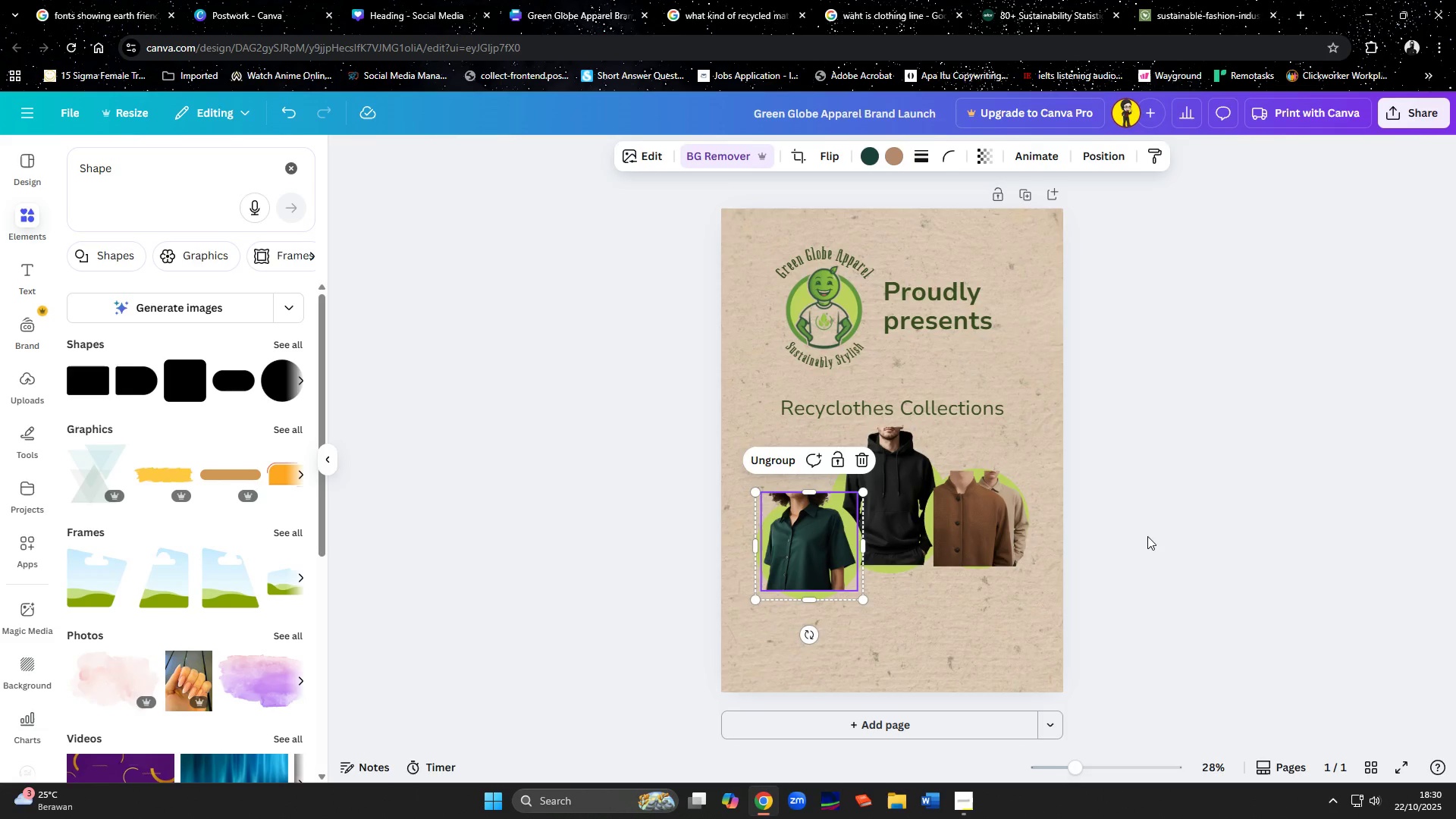 
left_click([1147, 536])
 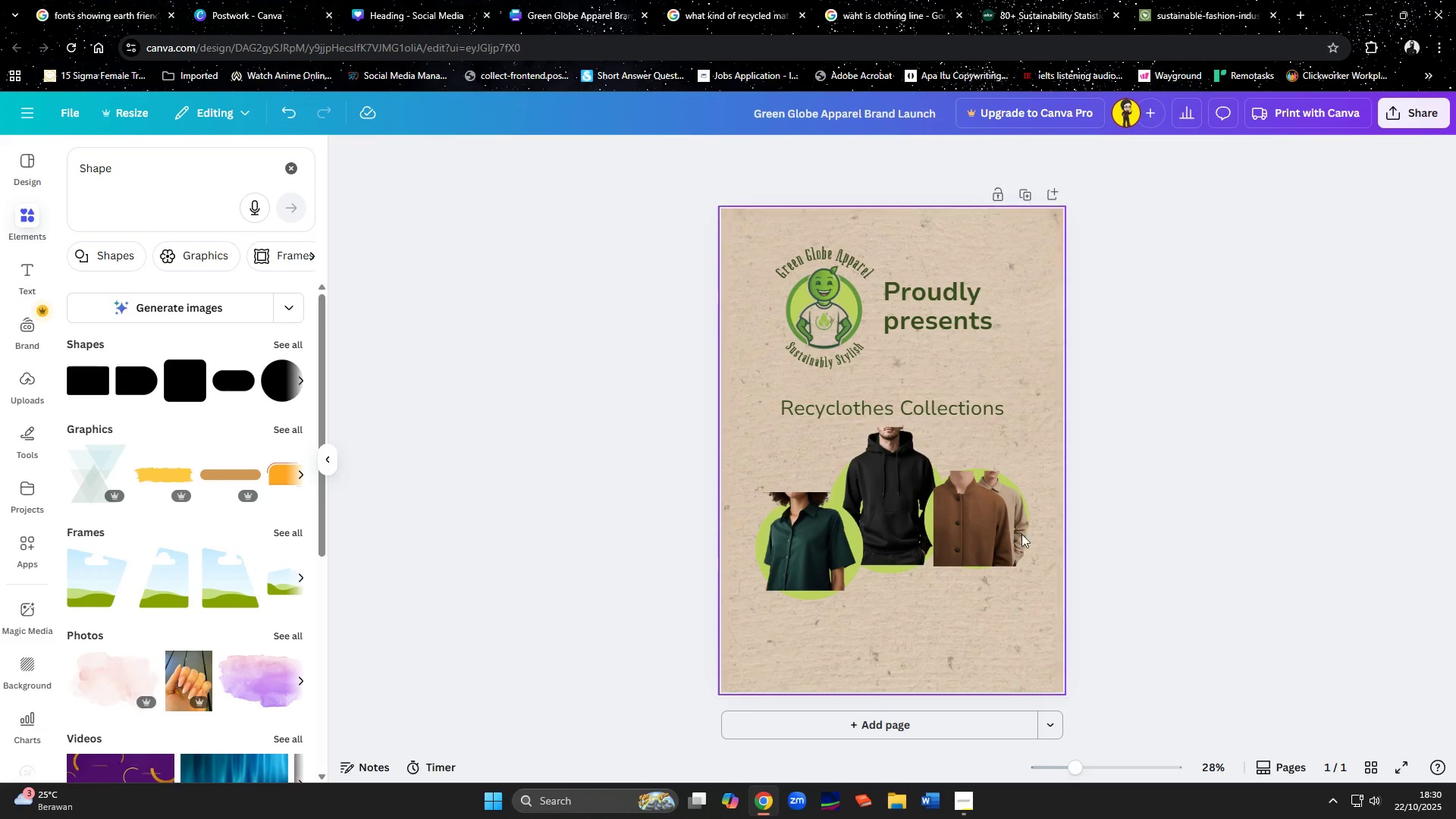 
left_click([999, 532])
 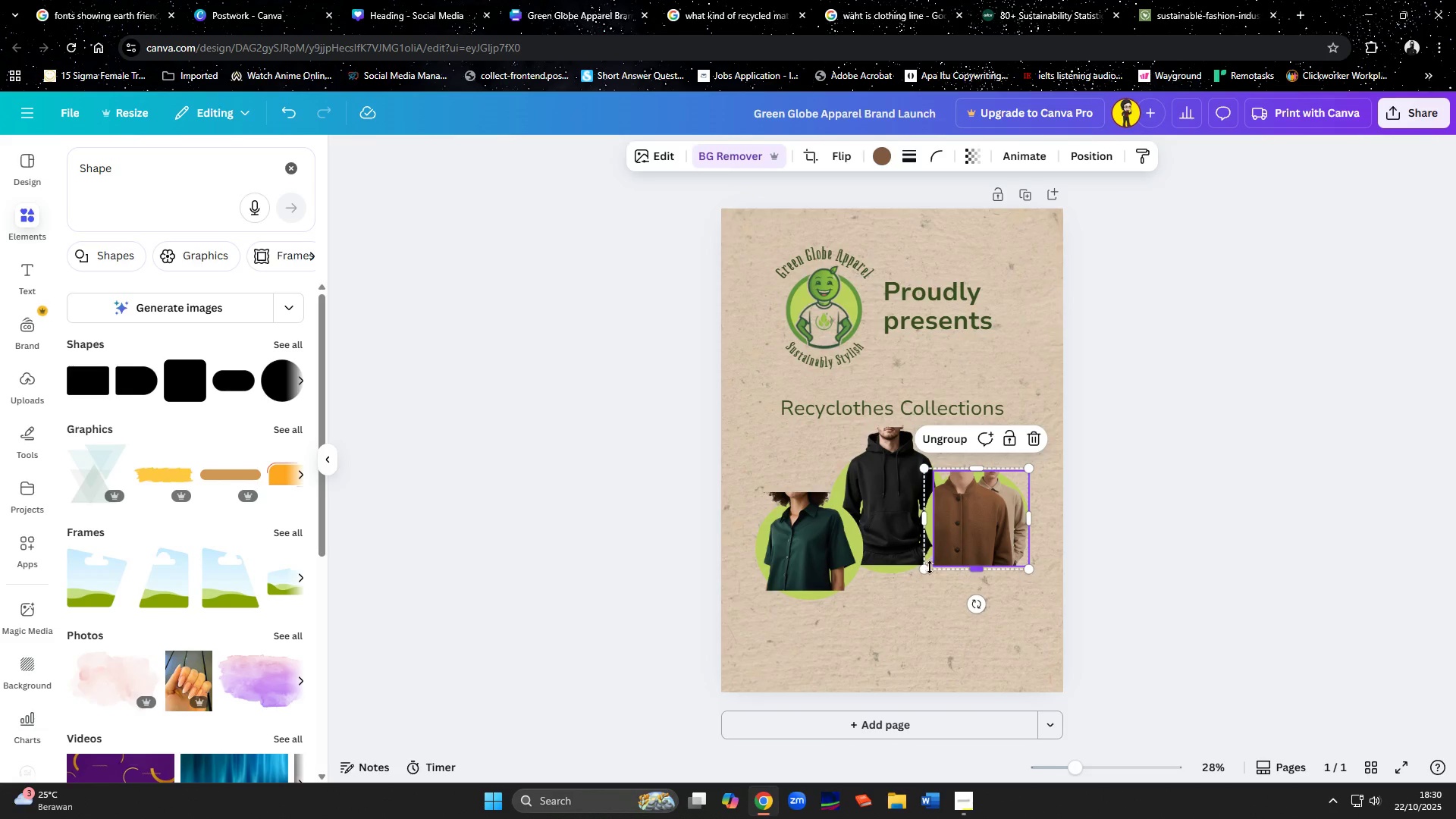 
left_click_drag(start_coordinate=[929, 567], to_coordinate=[919, 593])
 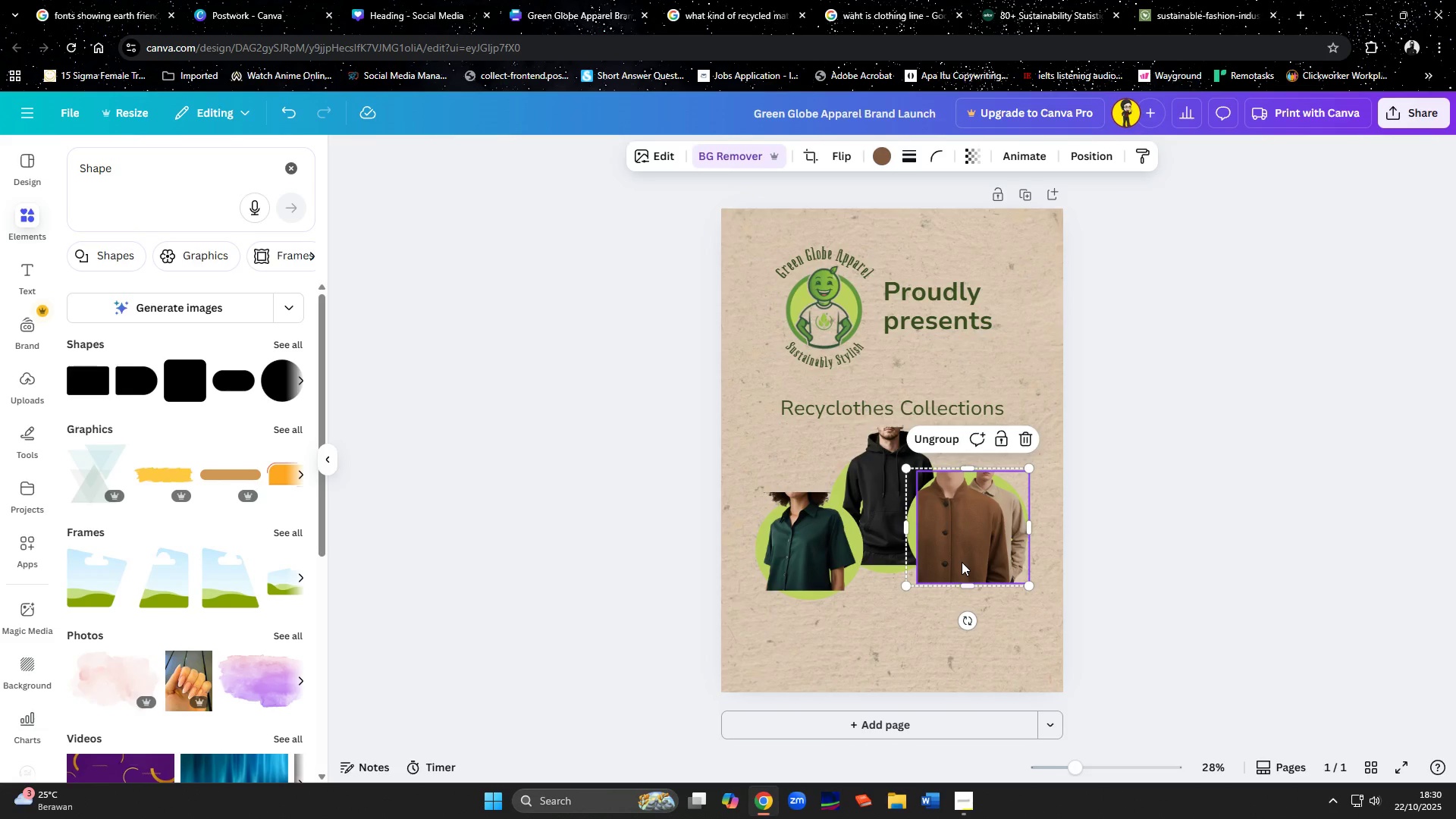 
left_click_drag(start_coordinate=[962, 562], to_coordinate=[964, 558])
 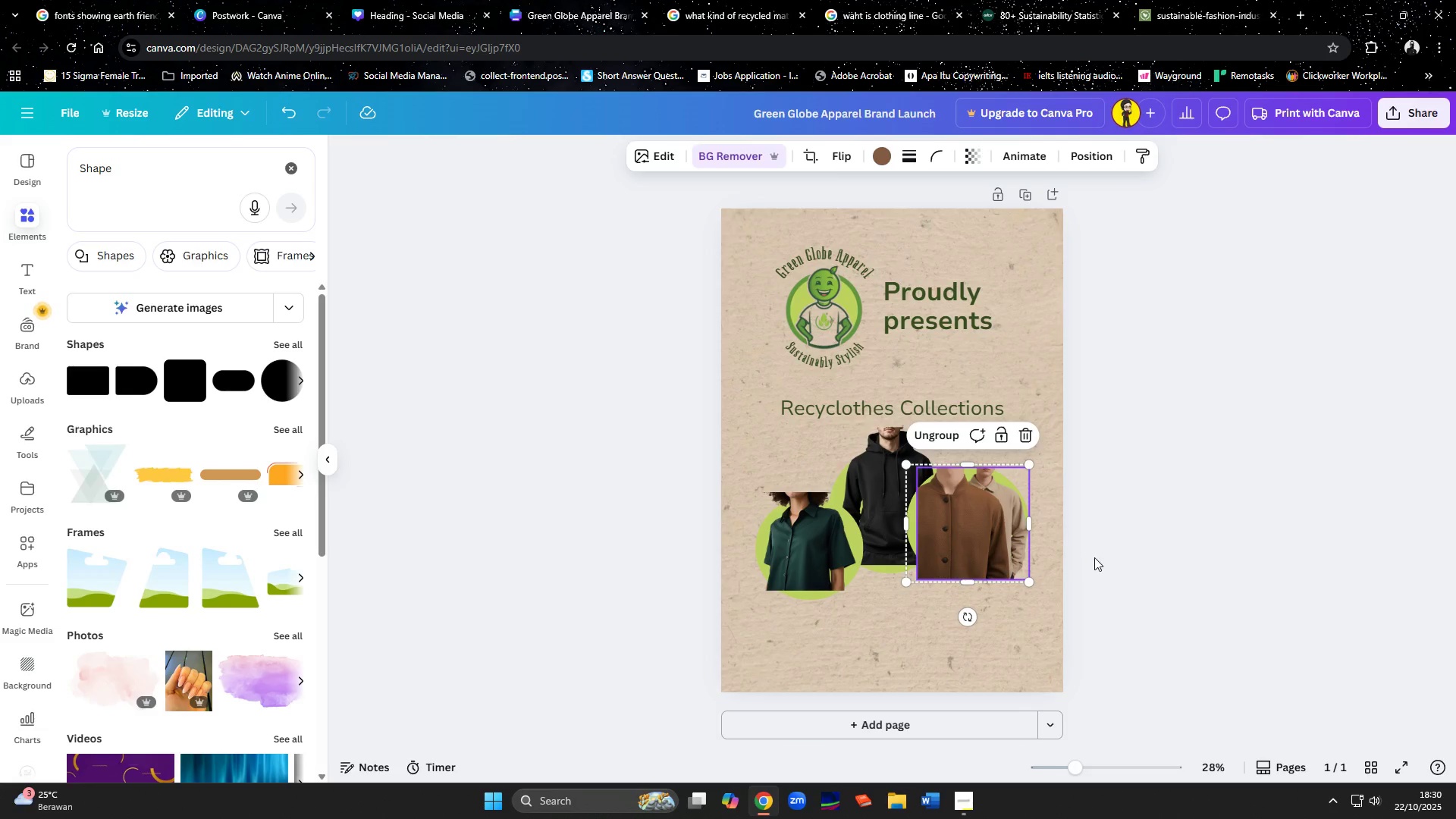 
left_click([1094, 557])
 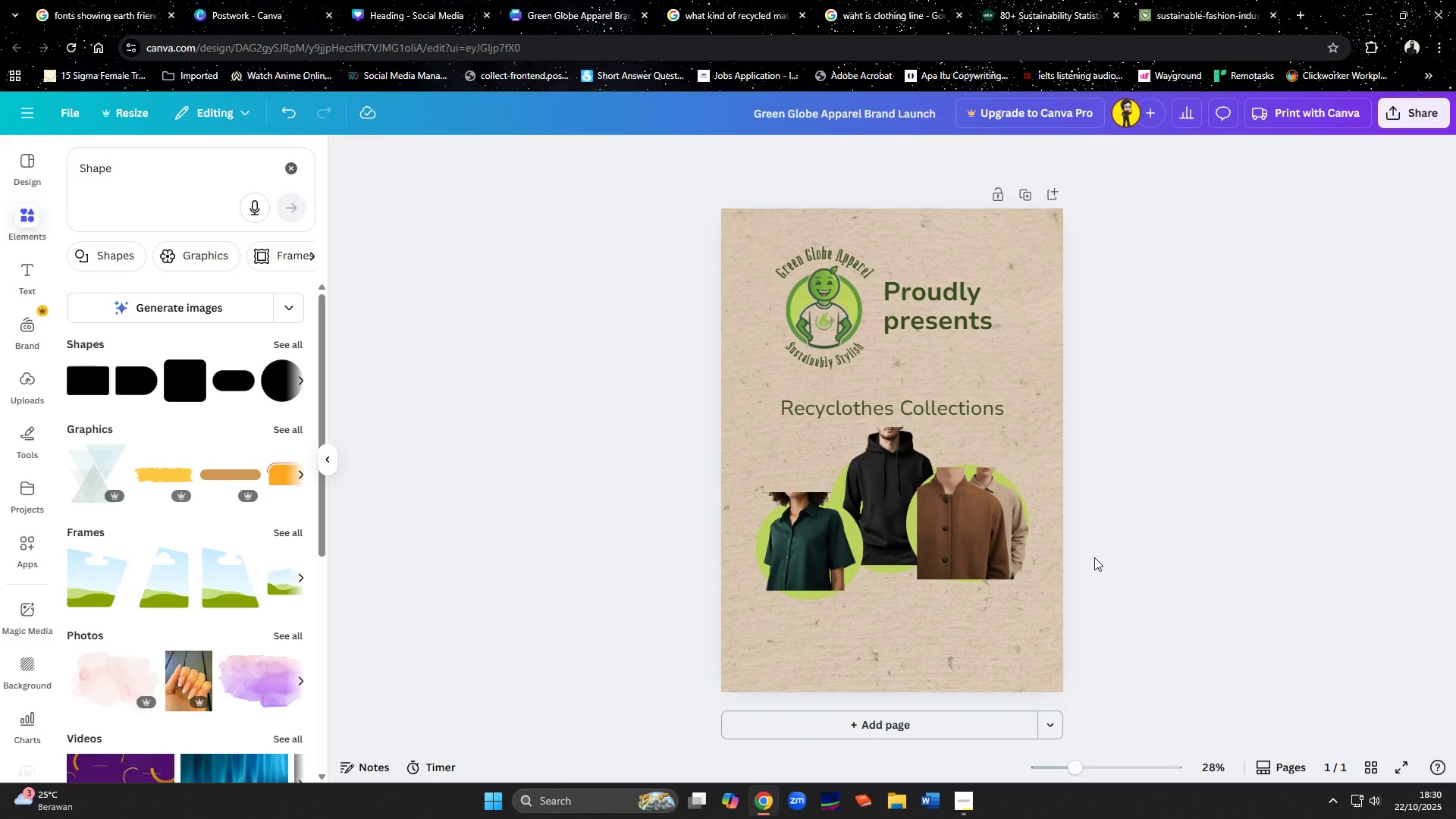 
hold_key(key=ShiftLeft, duration=1.5)
left_click([834, 537])
 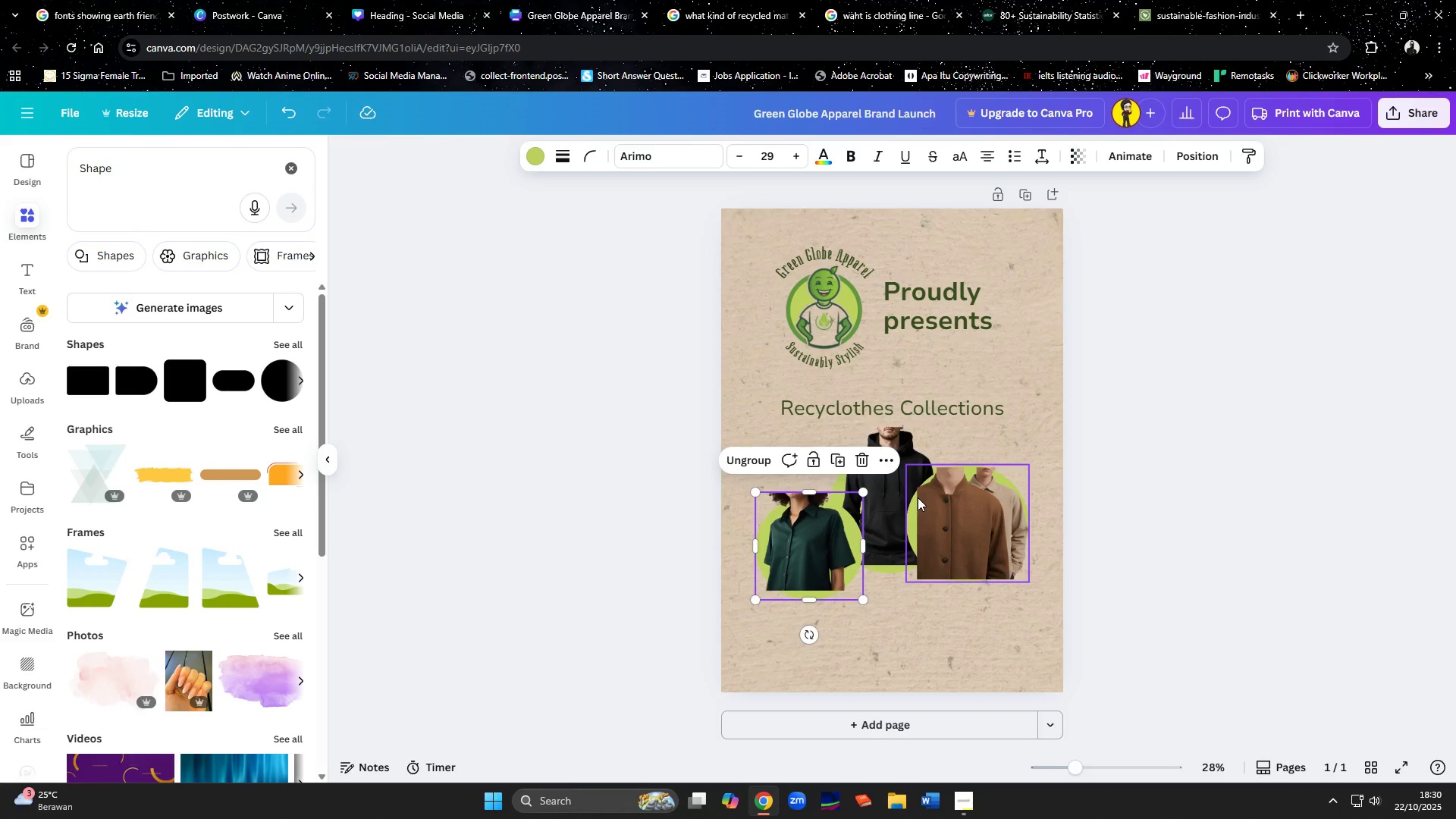 
hold_key(key=ShiftLeft, duration=1.3)
left_click([895, 516])
 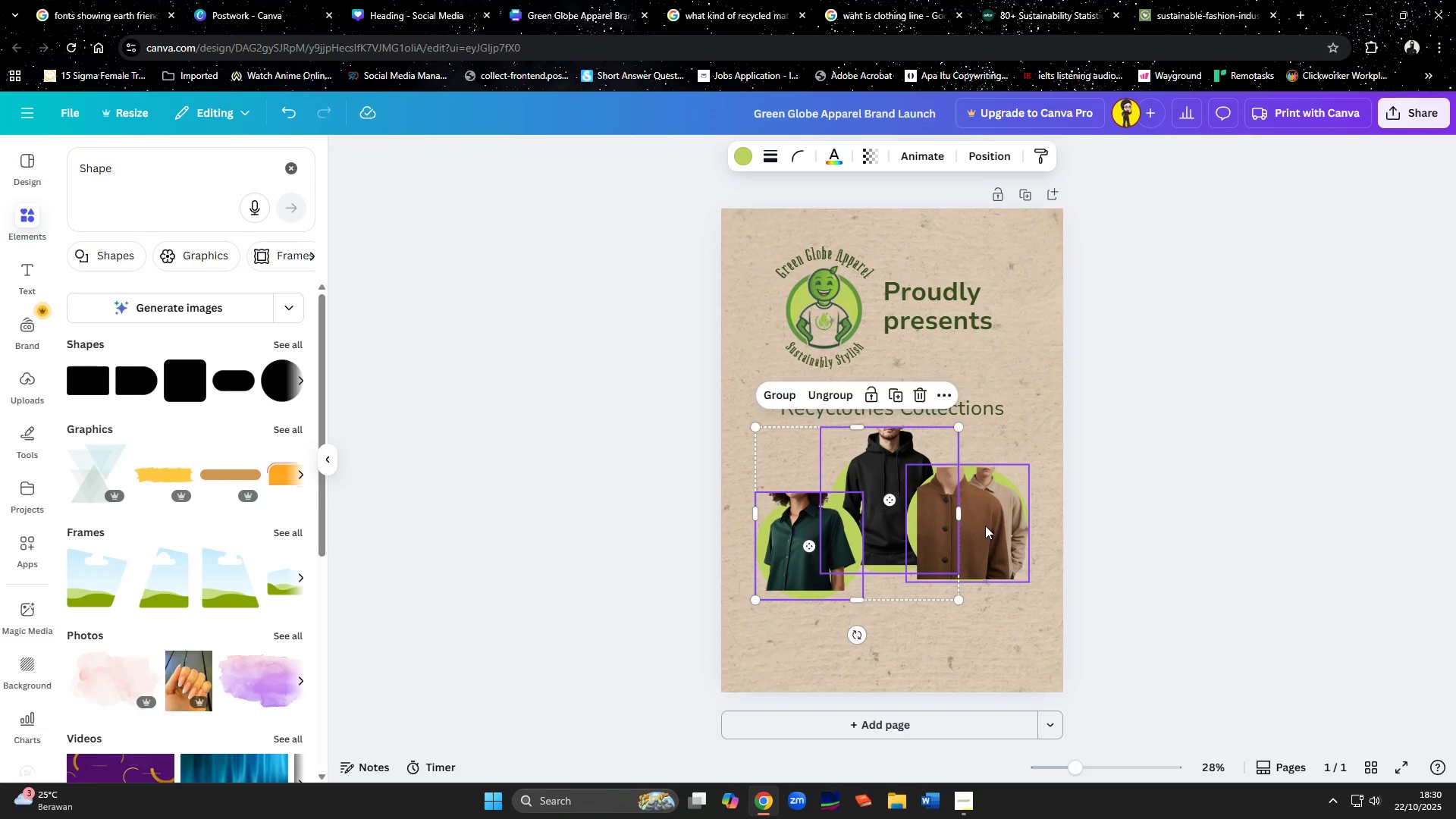 
double_click([985, 526])
 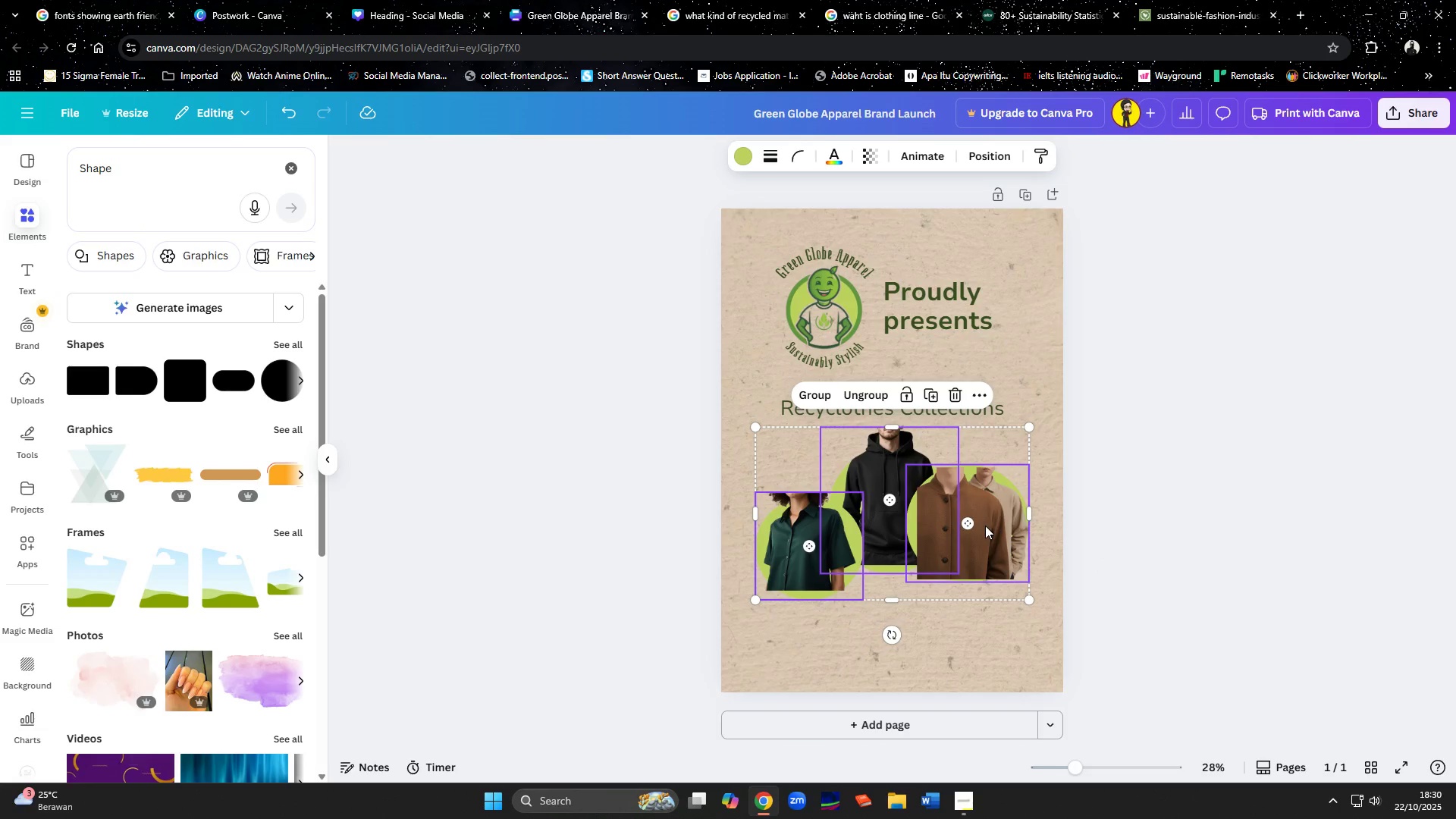 
key(ArrowUp)
 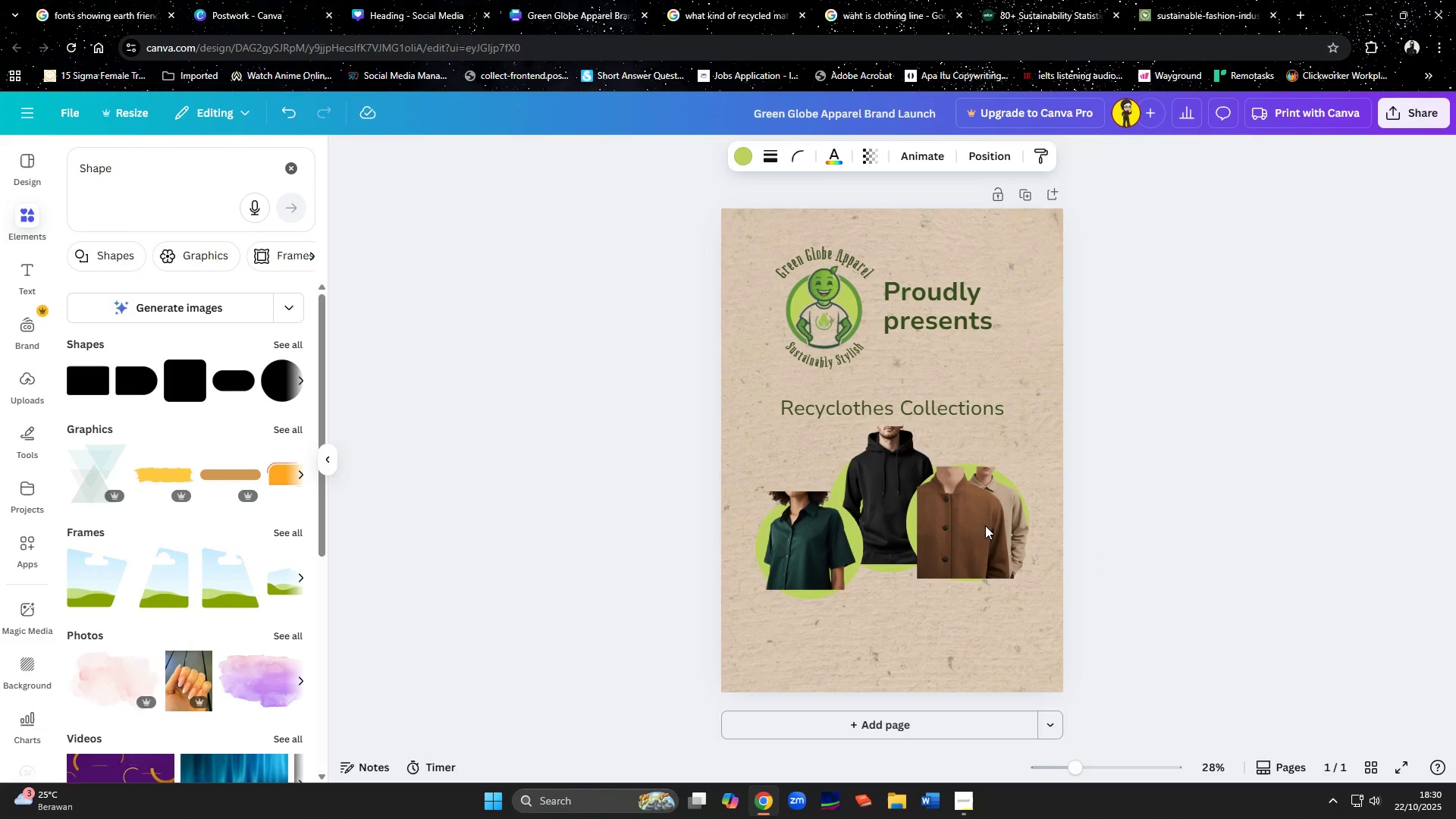 
key(ArrowUp)
 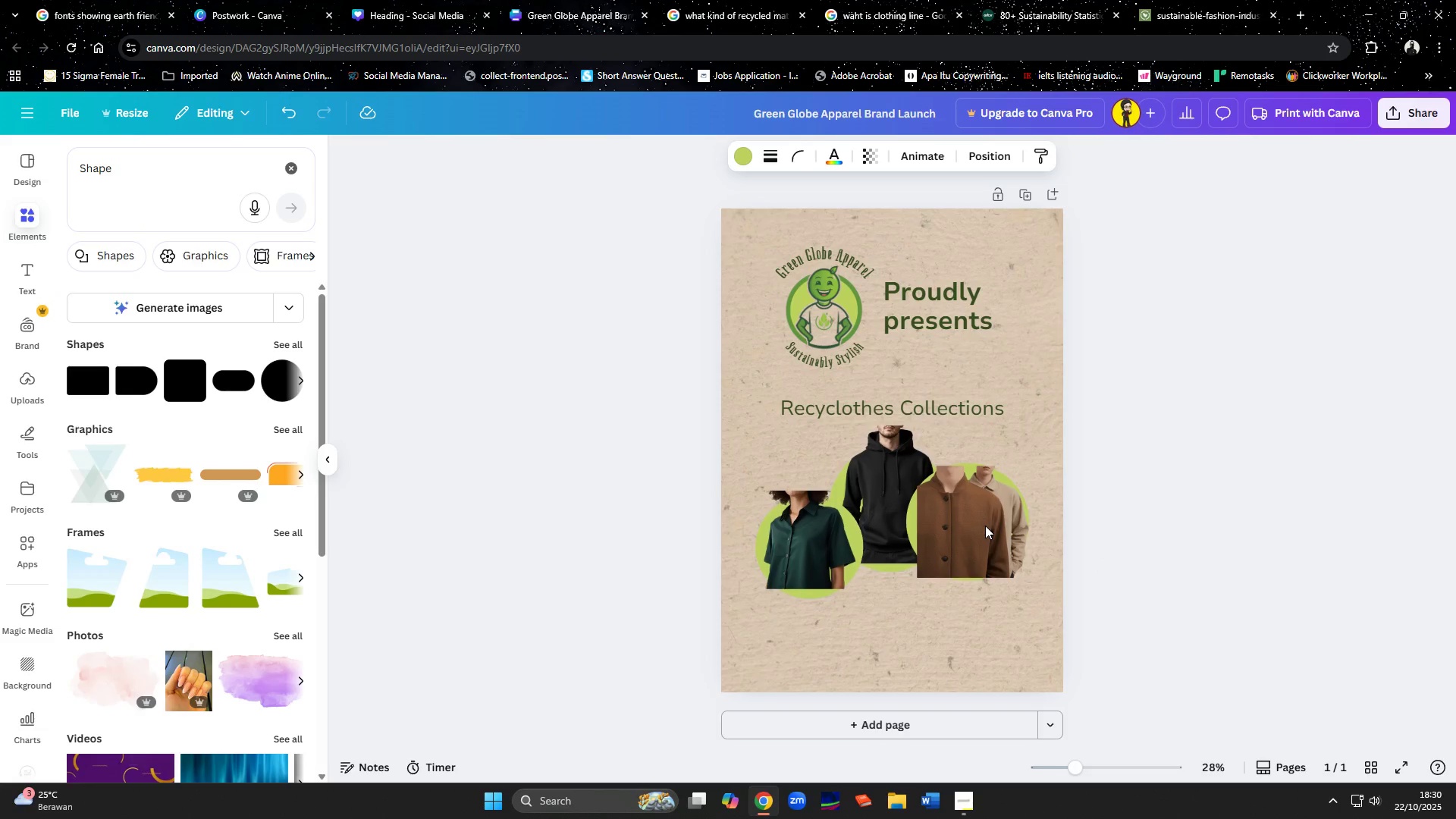 
key(ArrowUp)
 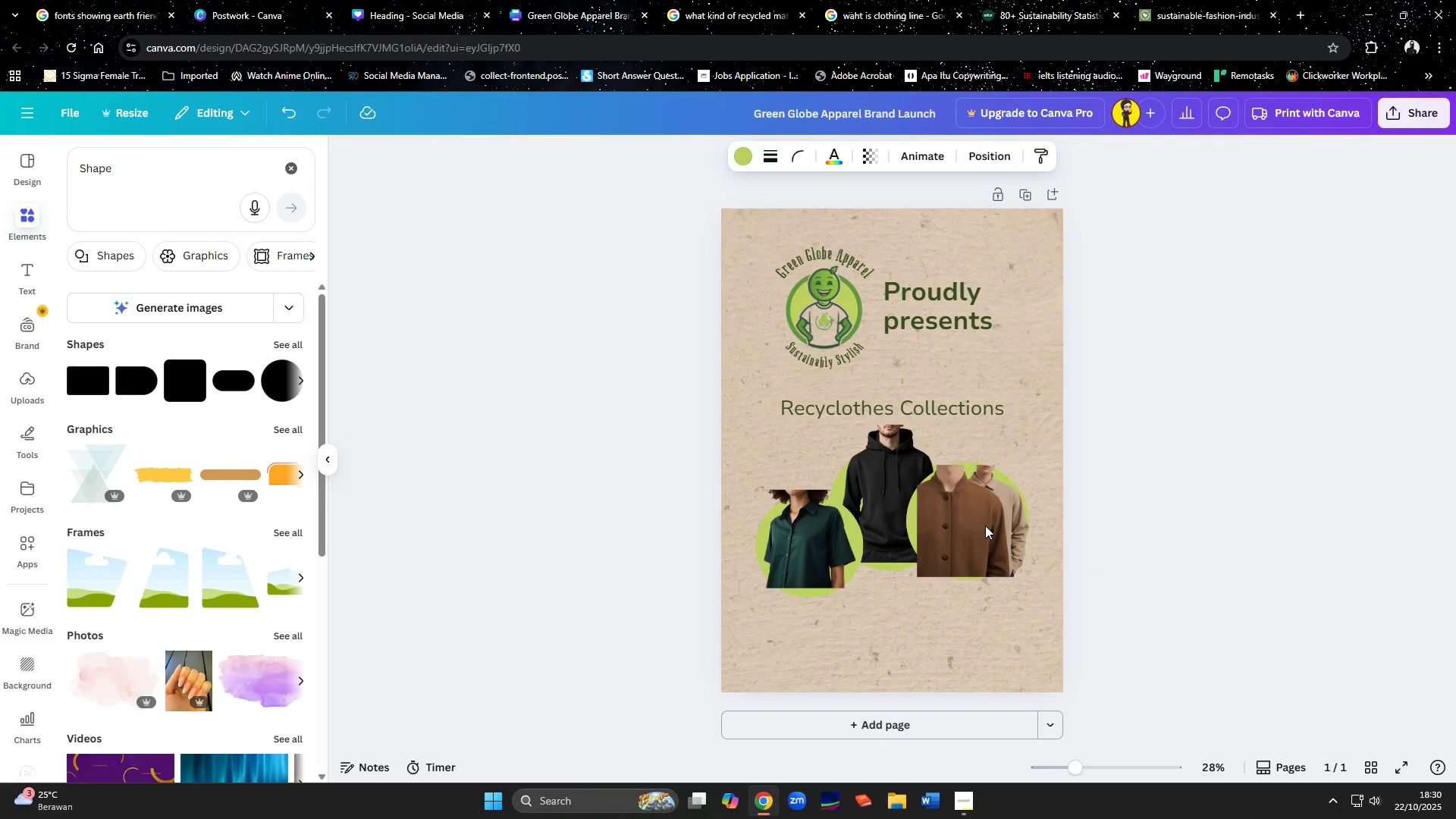 
key(ArrowUp)
 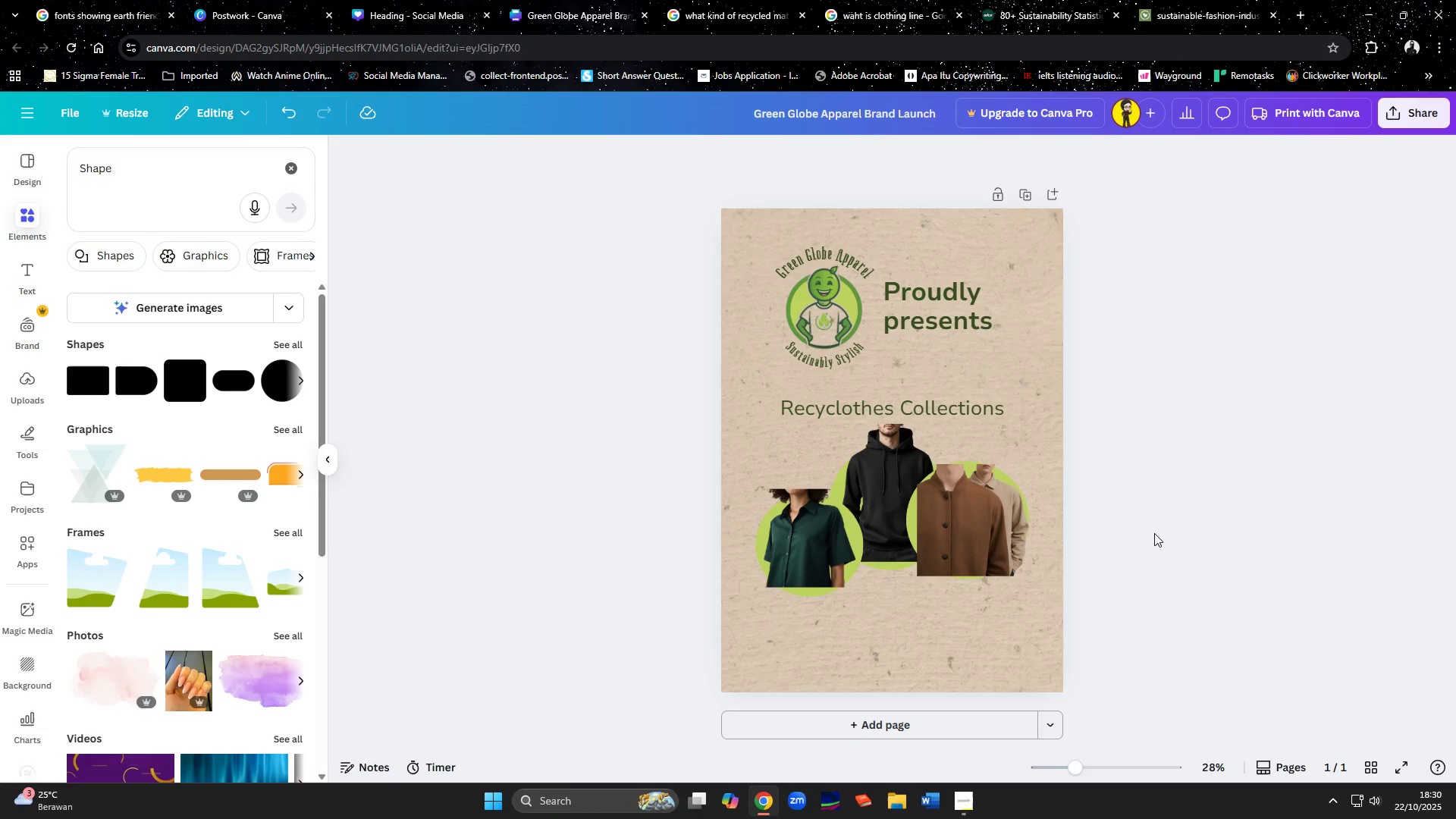 
left_click([918, 400])
 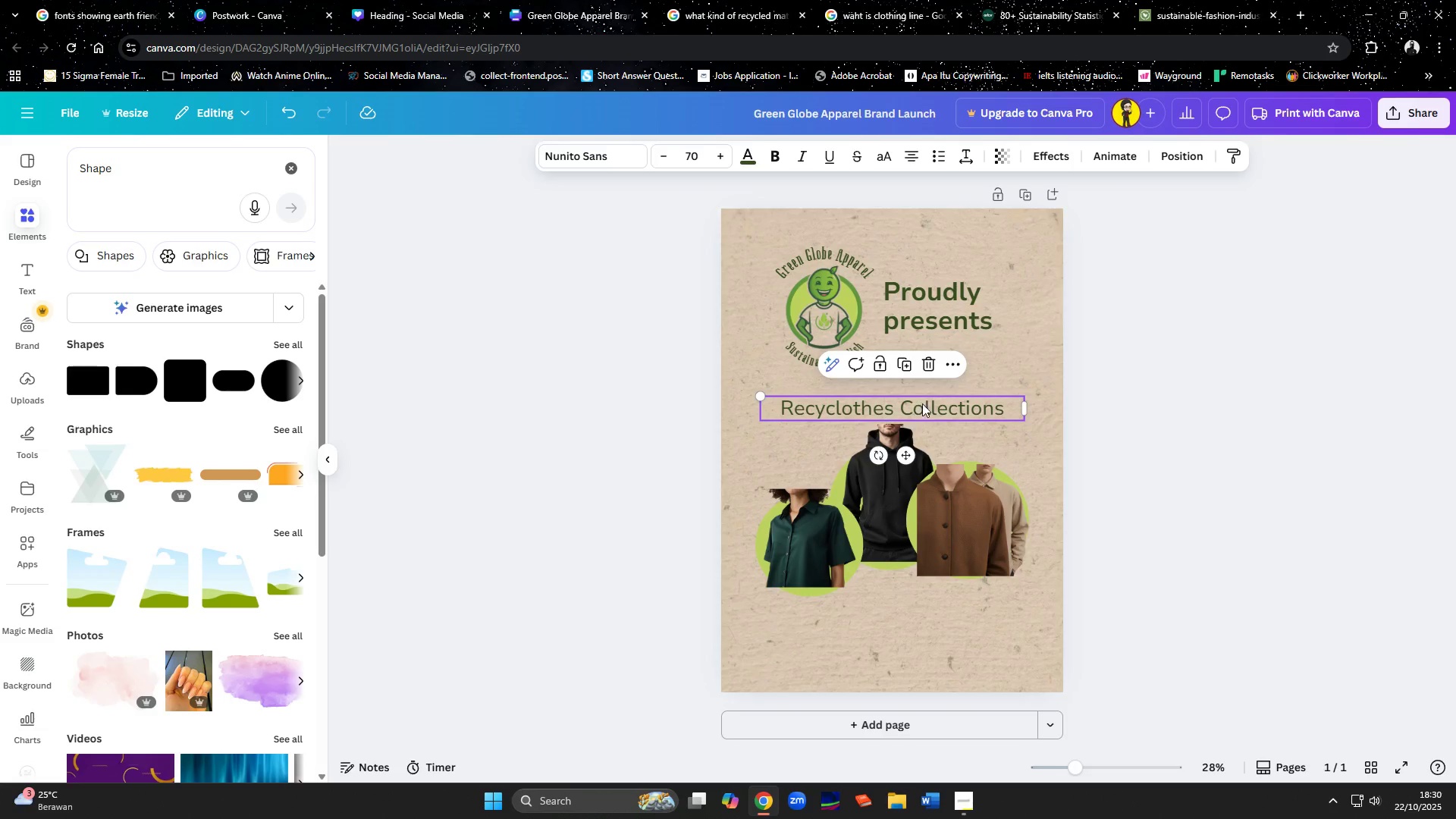 
key(ArrowUp)
 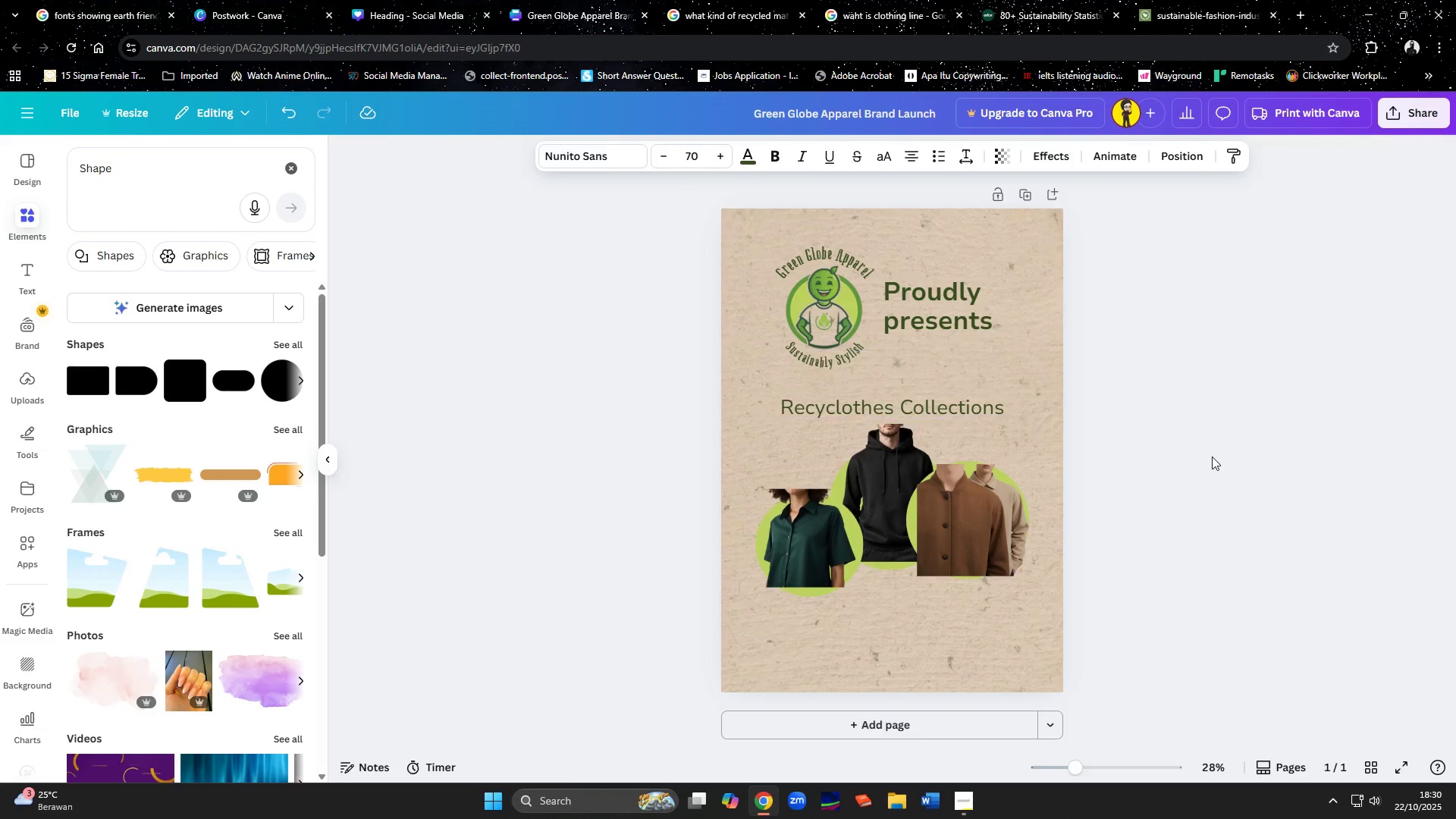 
key(ArrowUp)
 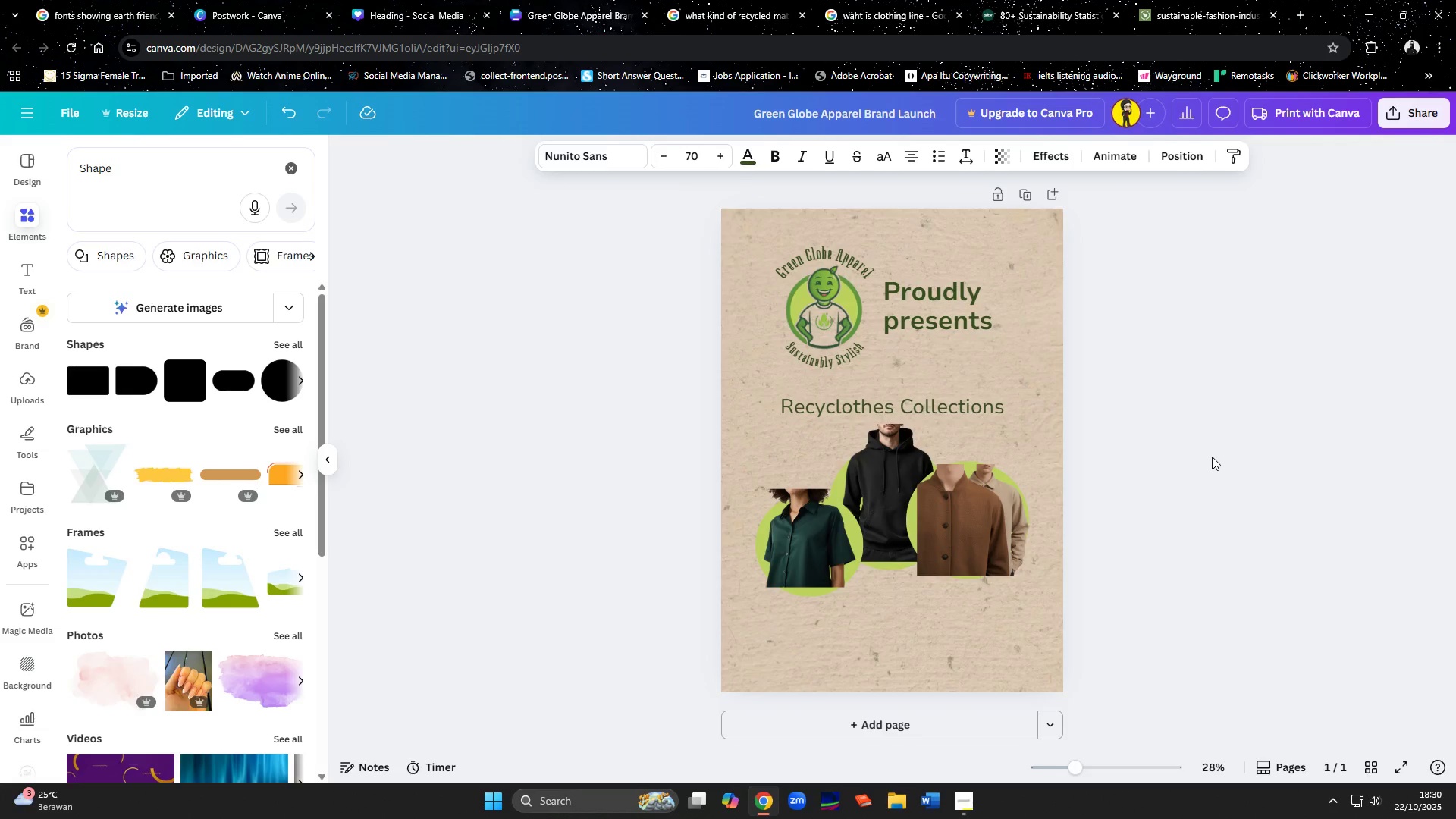 
key(ArrowUp)
 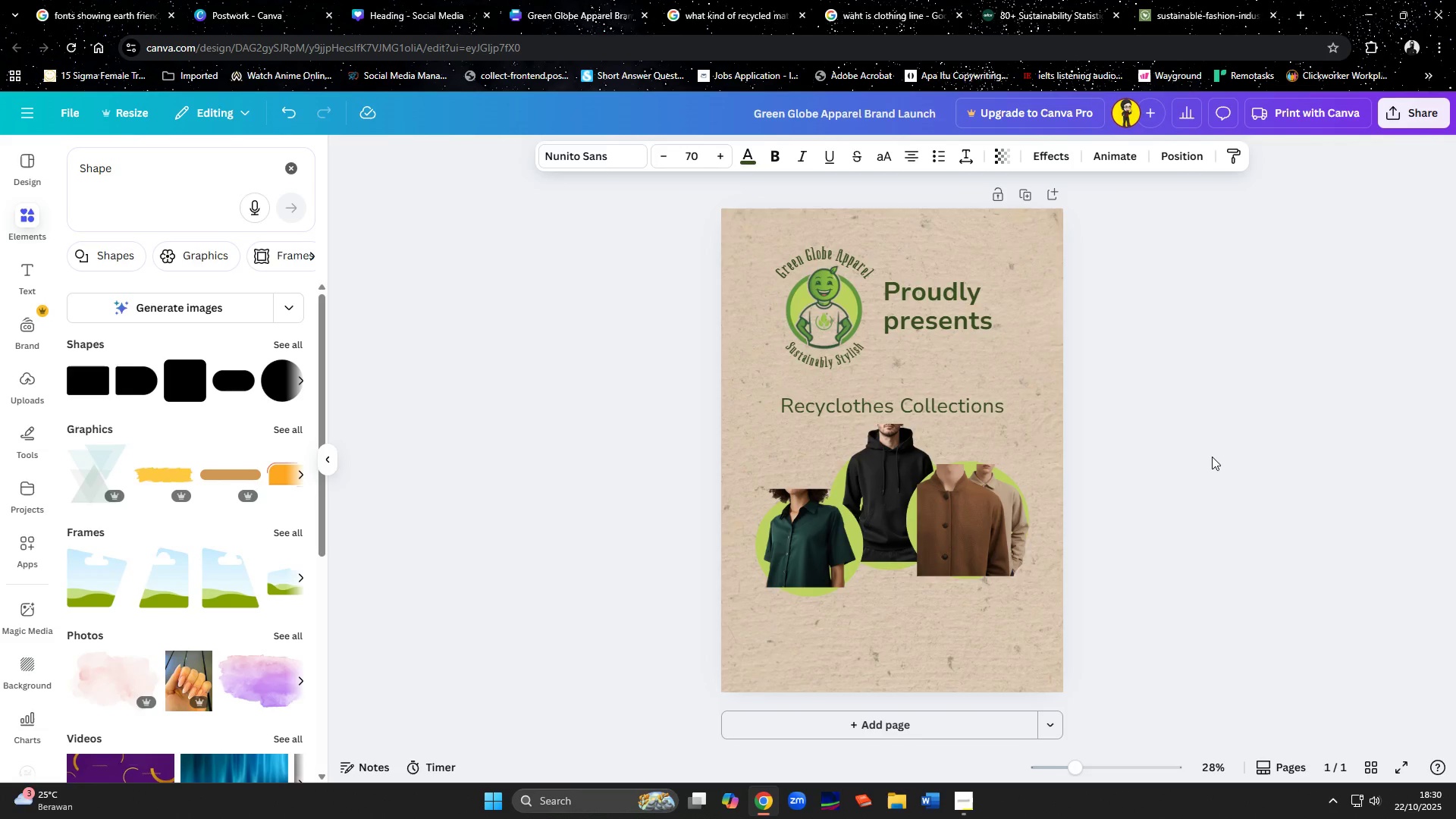 
key(ArrowUp)
 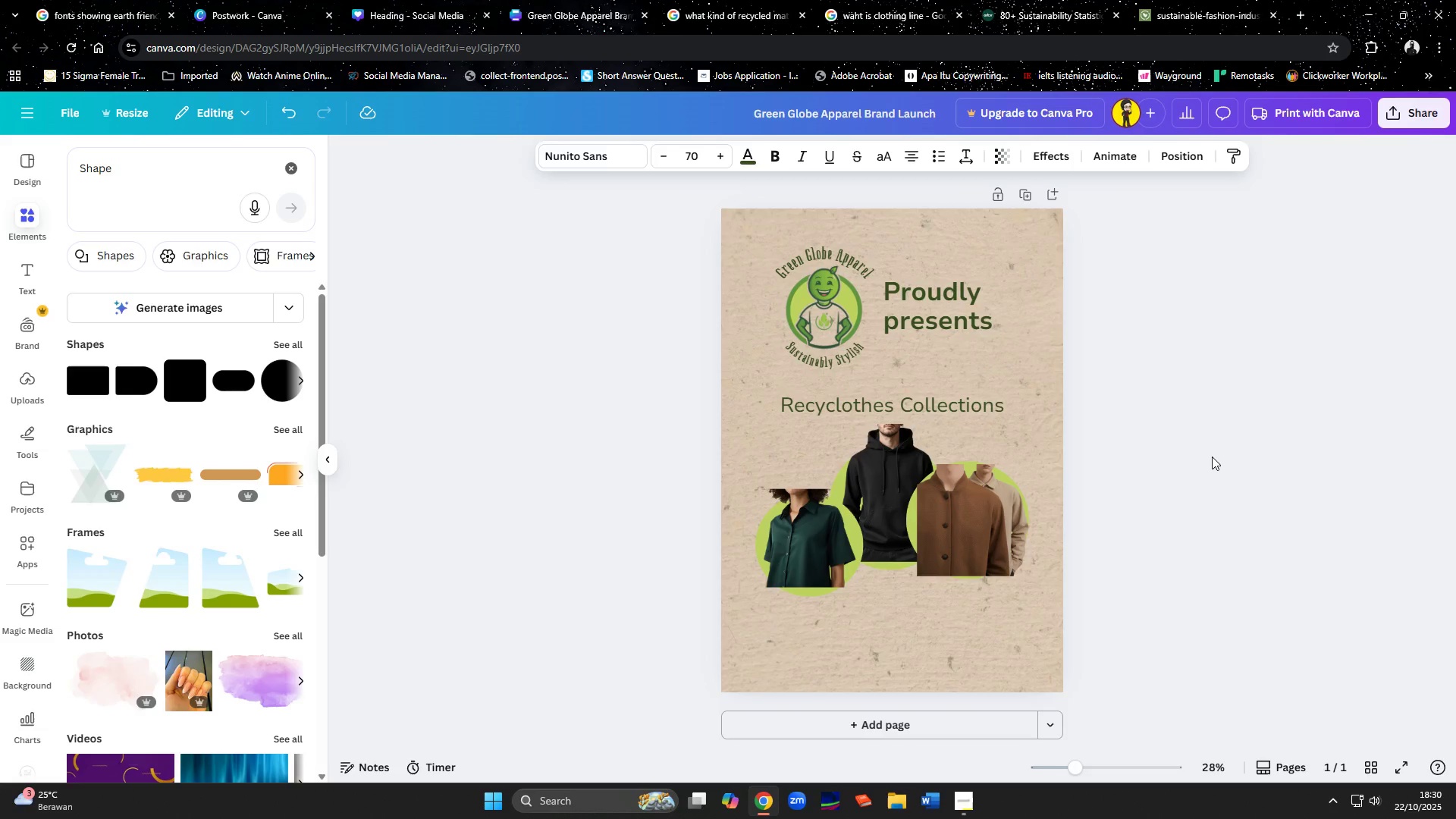 
hold_key(key=ArrowUp, duration=0.69)
 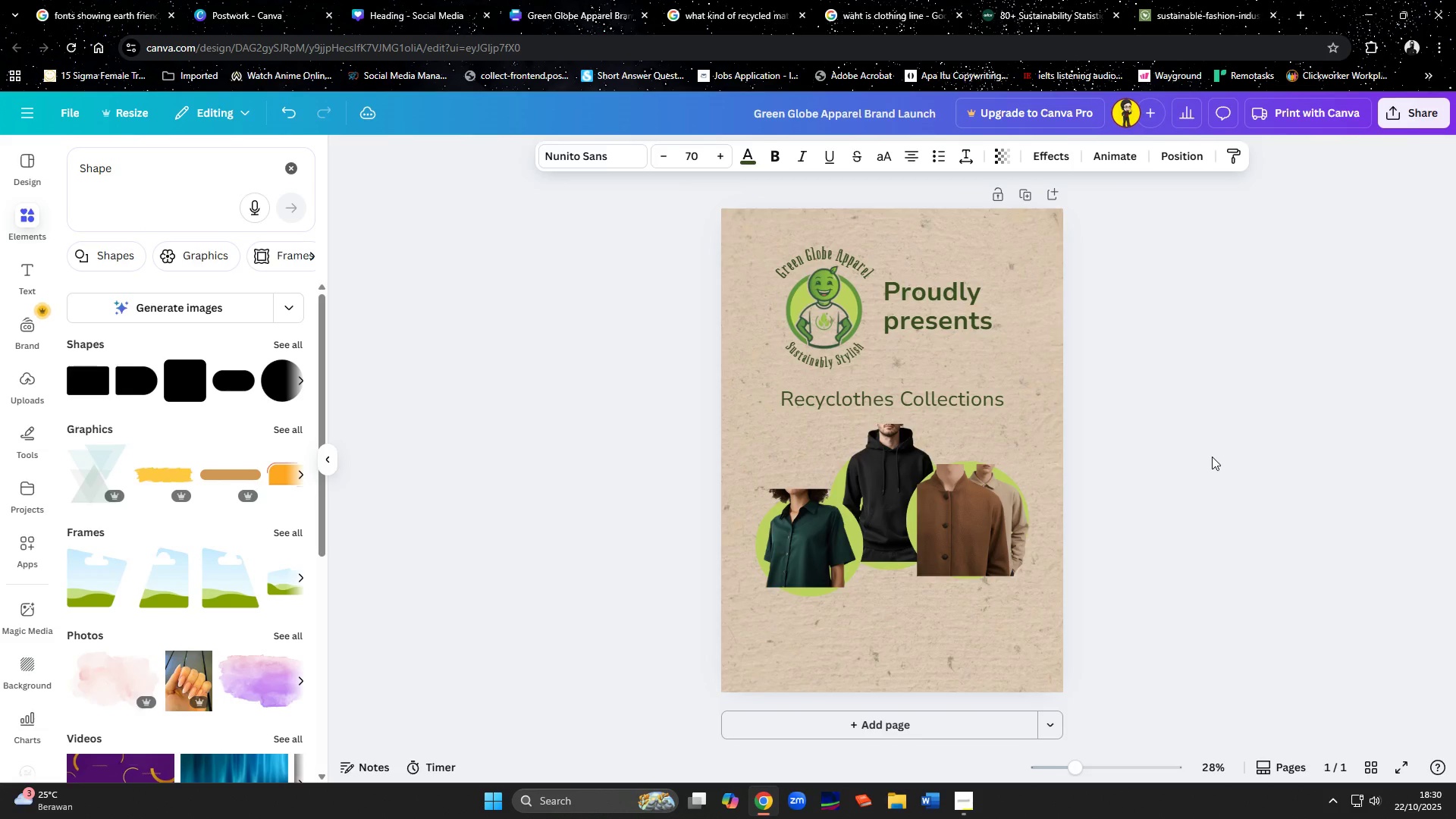 
key(ArrowUp)
 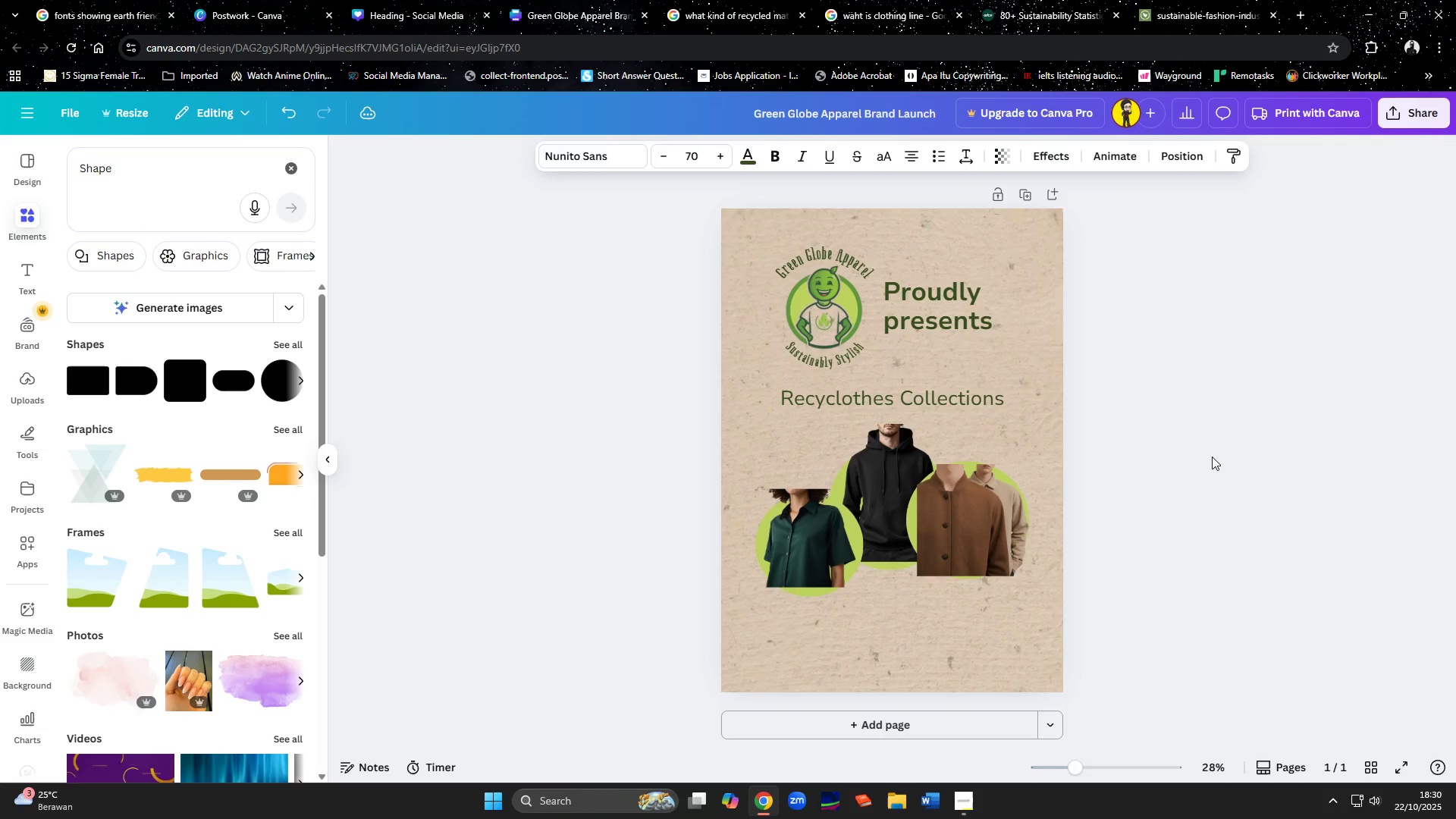 
key(ArrowUp)
 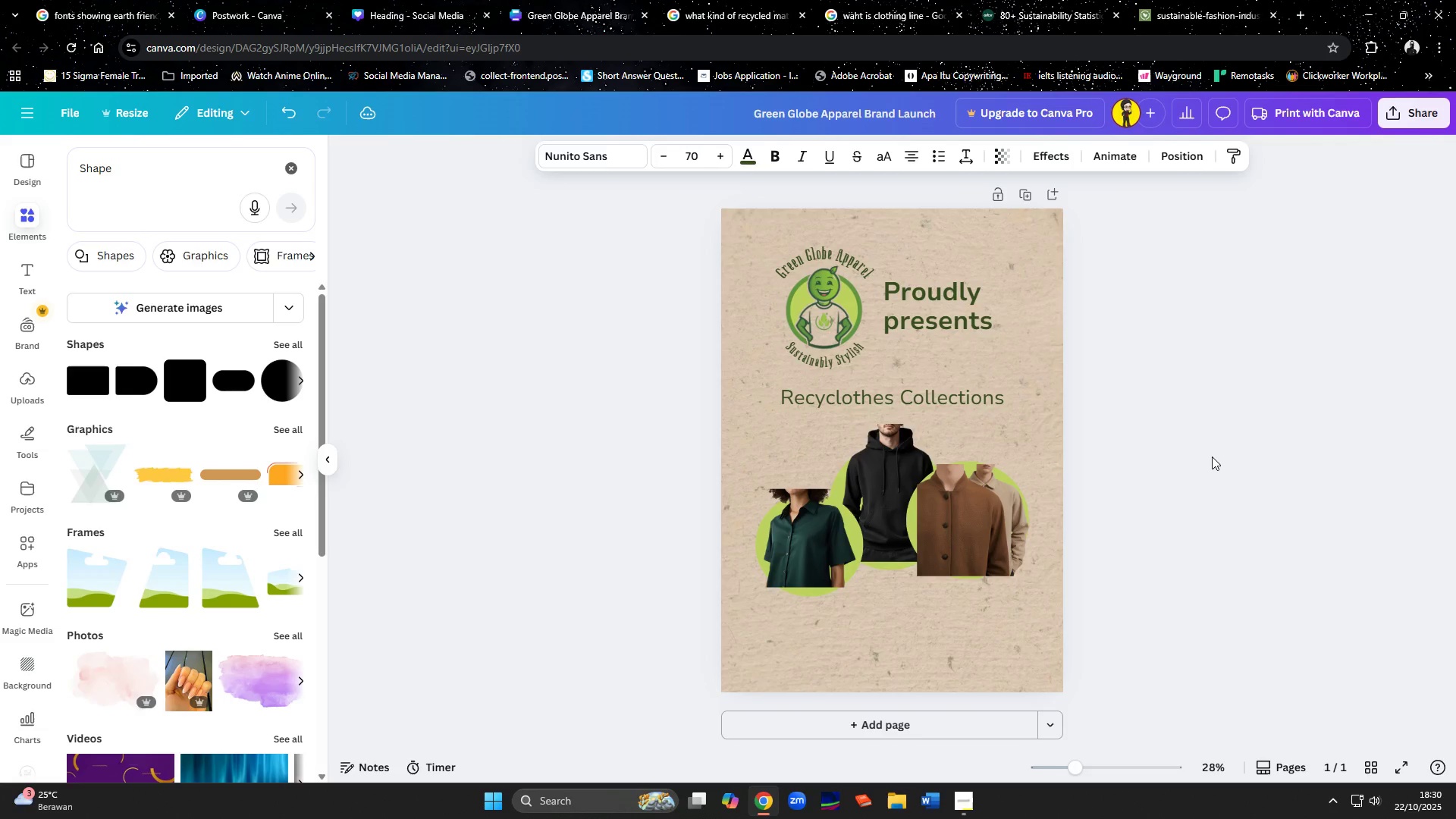 
key(ArrowUp)
 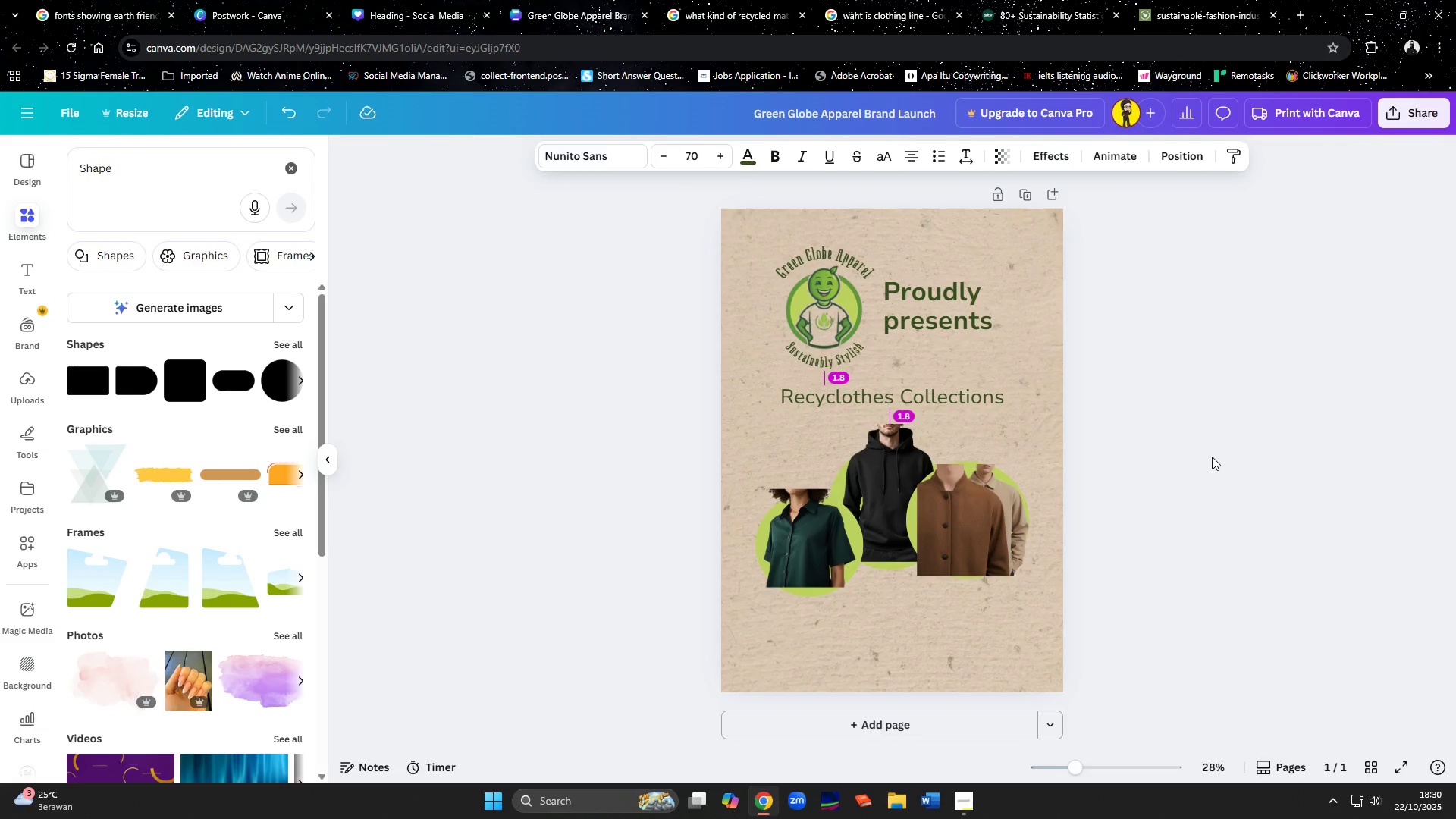 
left_click([1212, 457])
 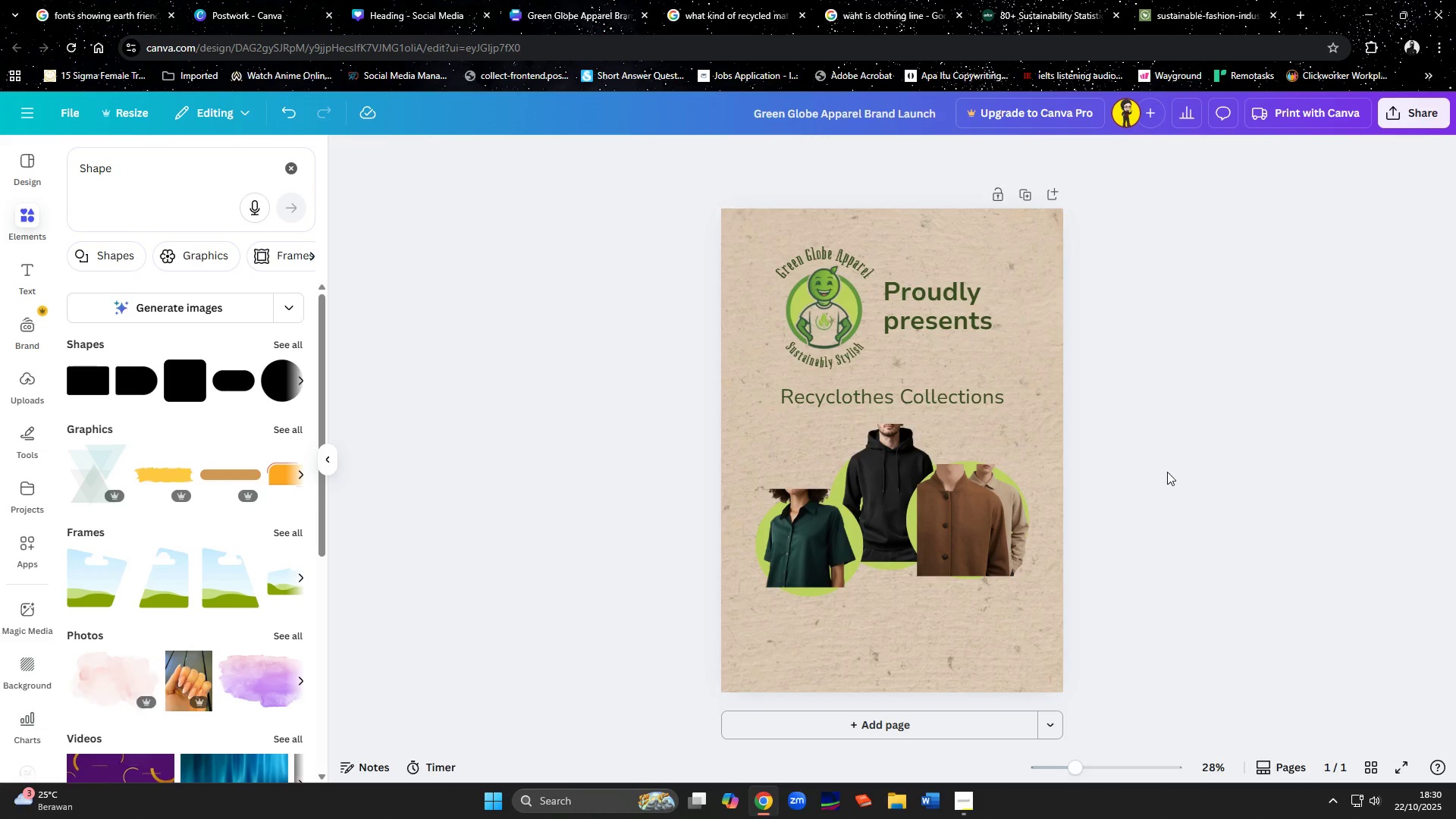 
left_click([837, 517])
 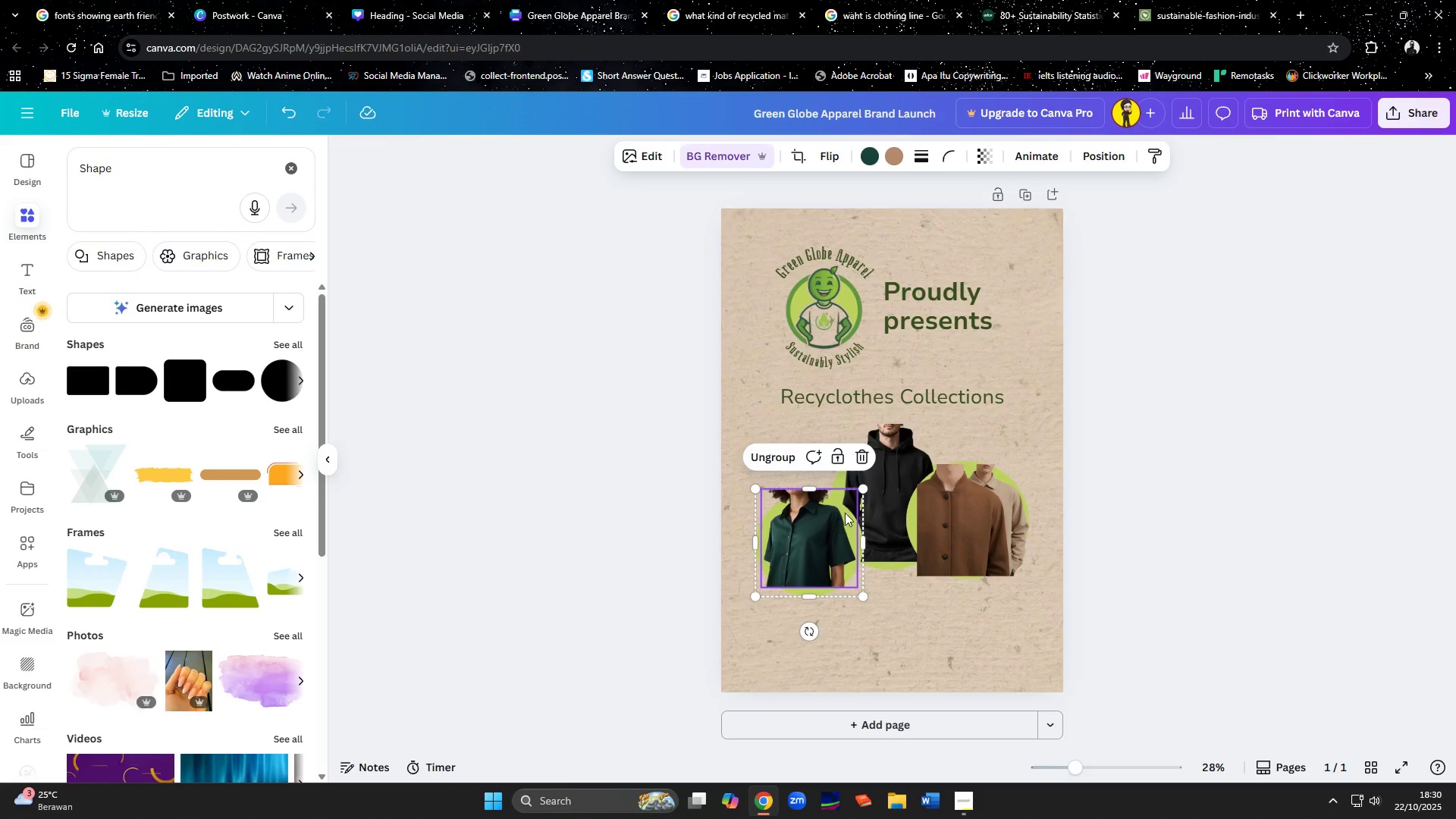 
hold_key(key=ShiftLeft, duration=1.07)
left_click([896, 488])
 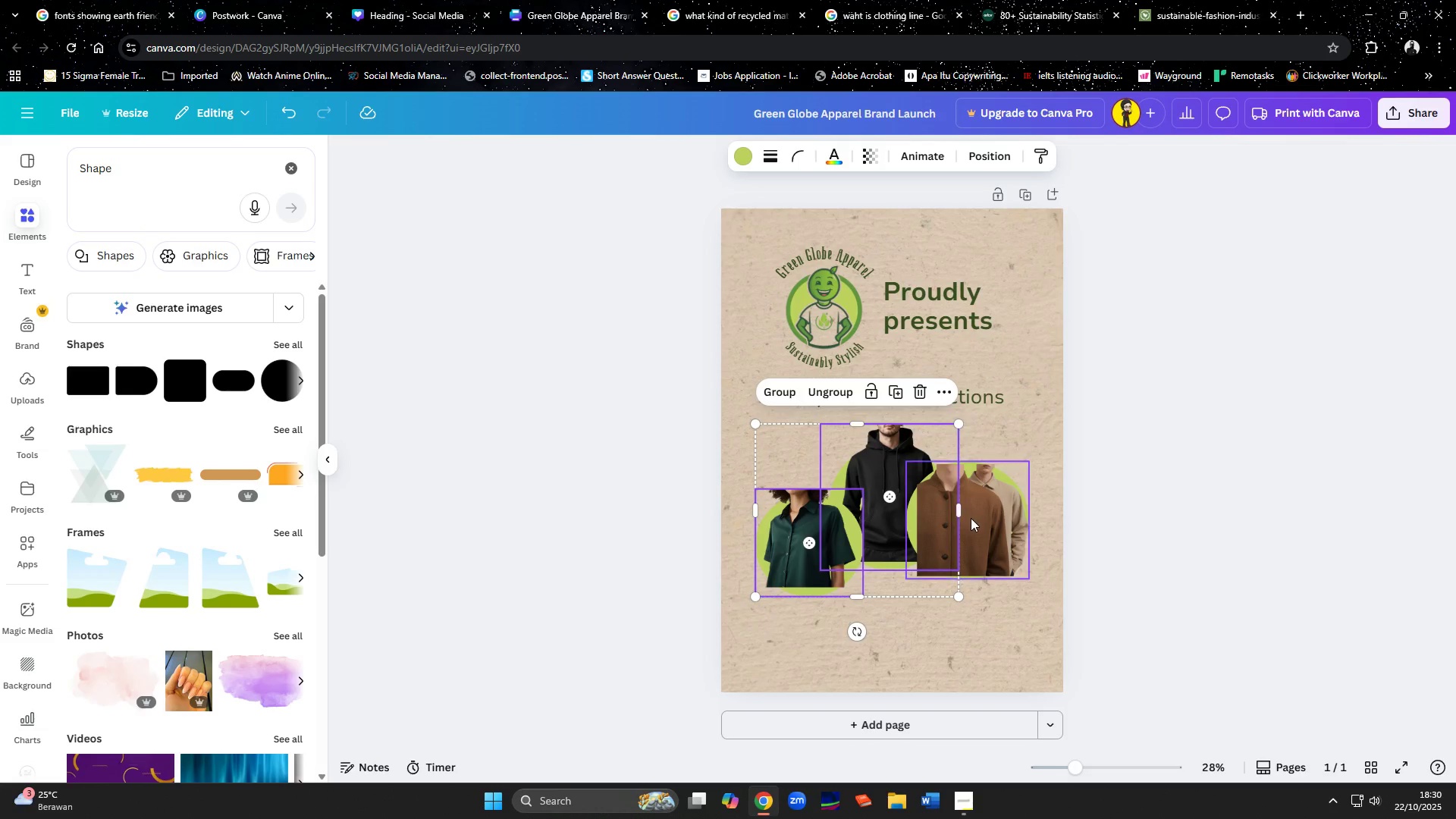 
double_click([971, 518])
 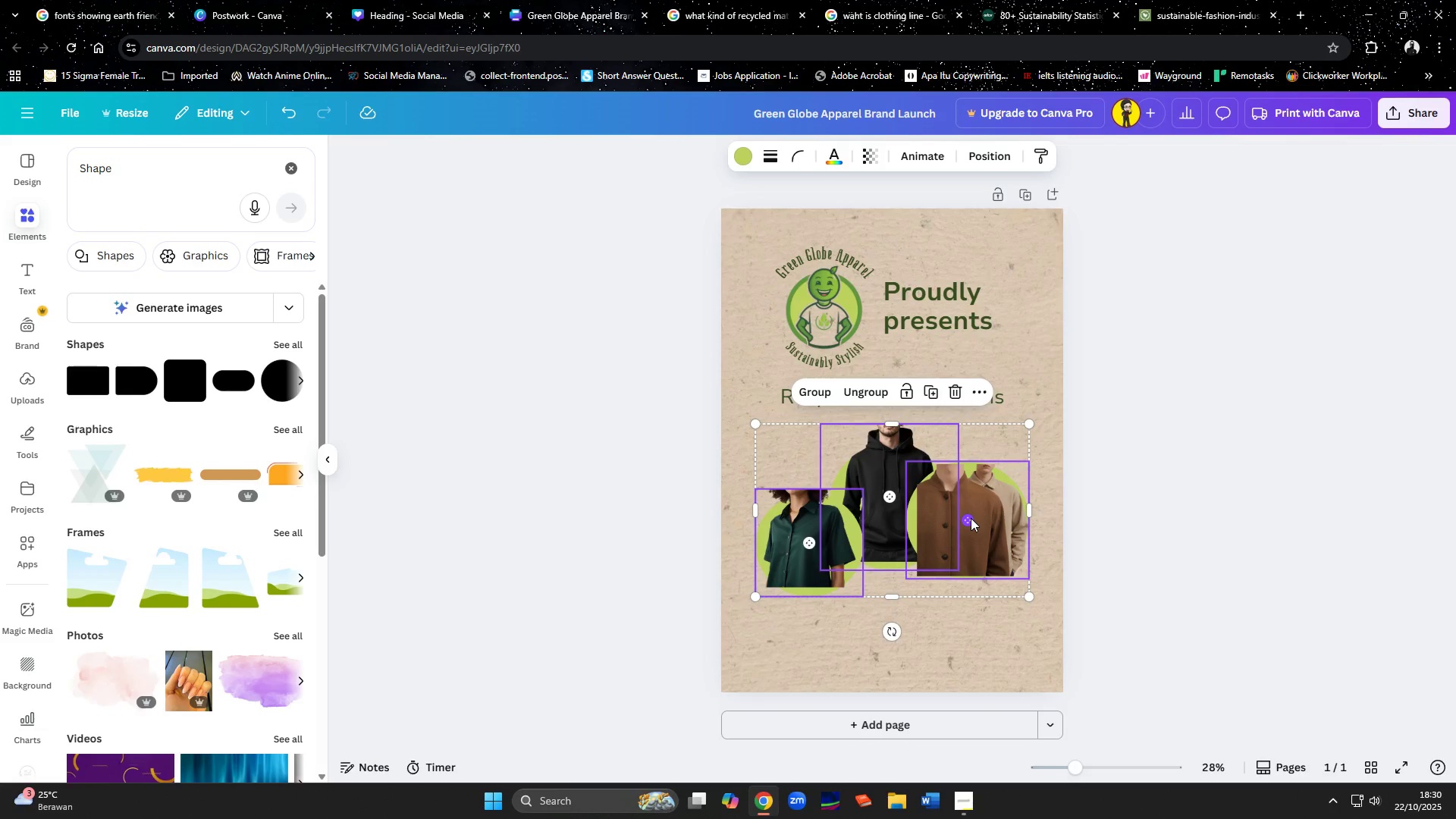 
key(ArrowUp)
 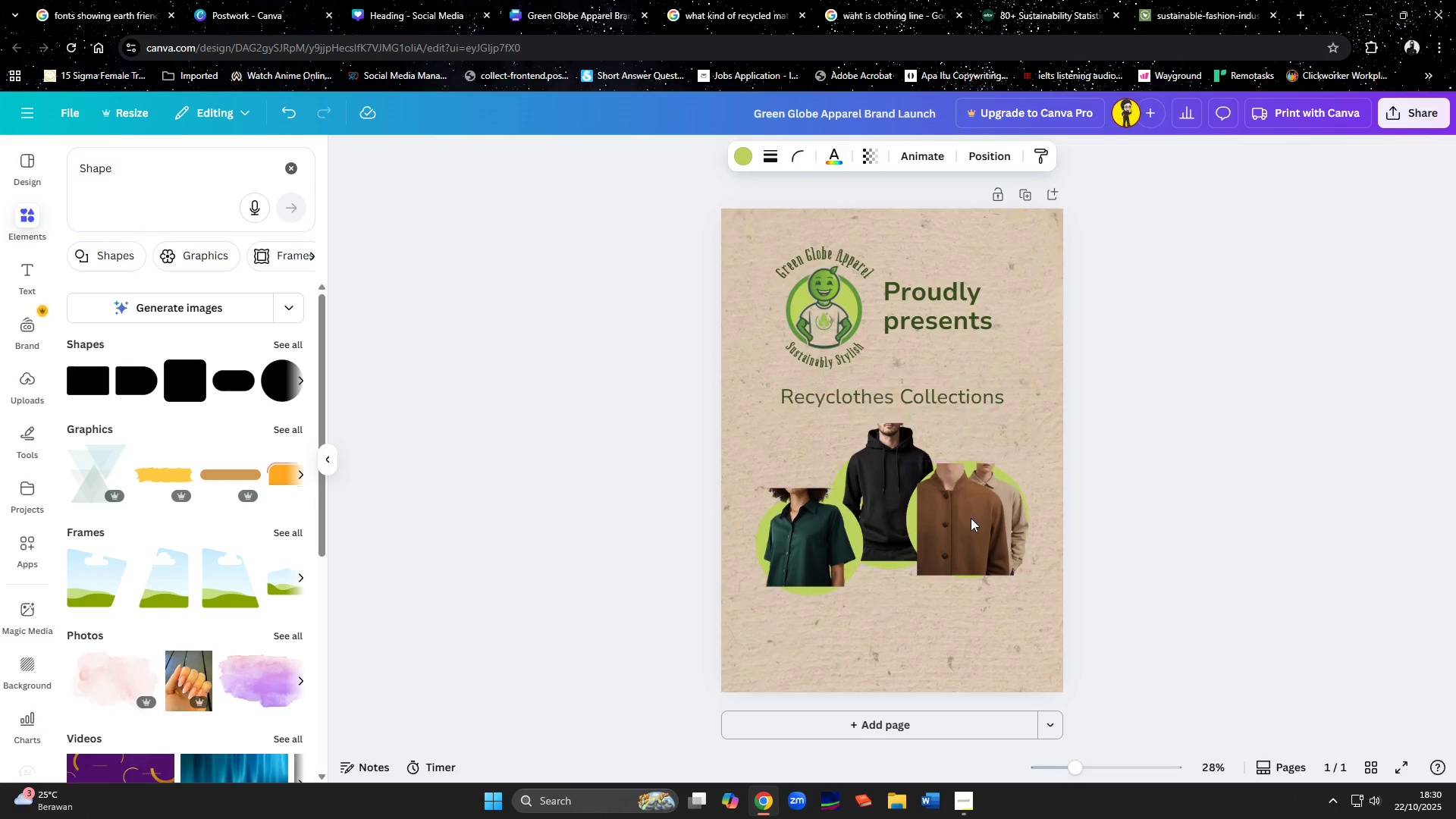 
key(ArrowUp)
 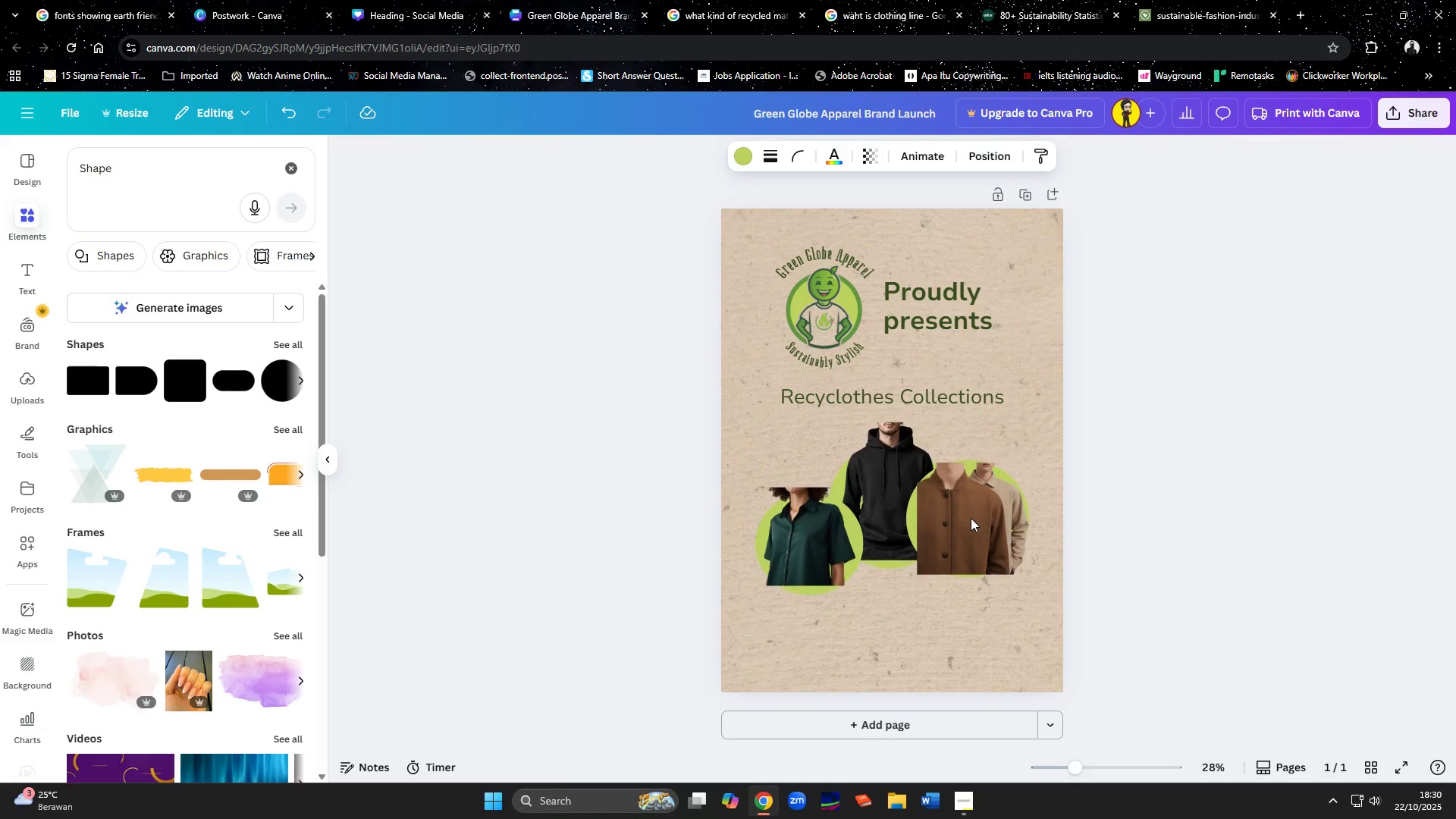 
key(ArrowUp)
 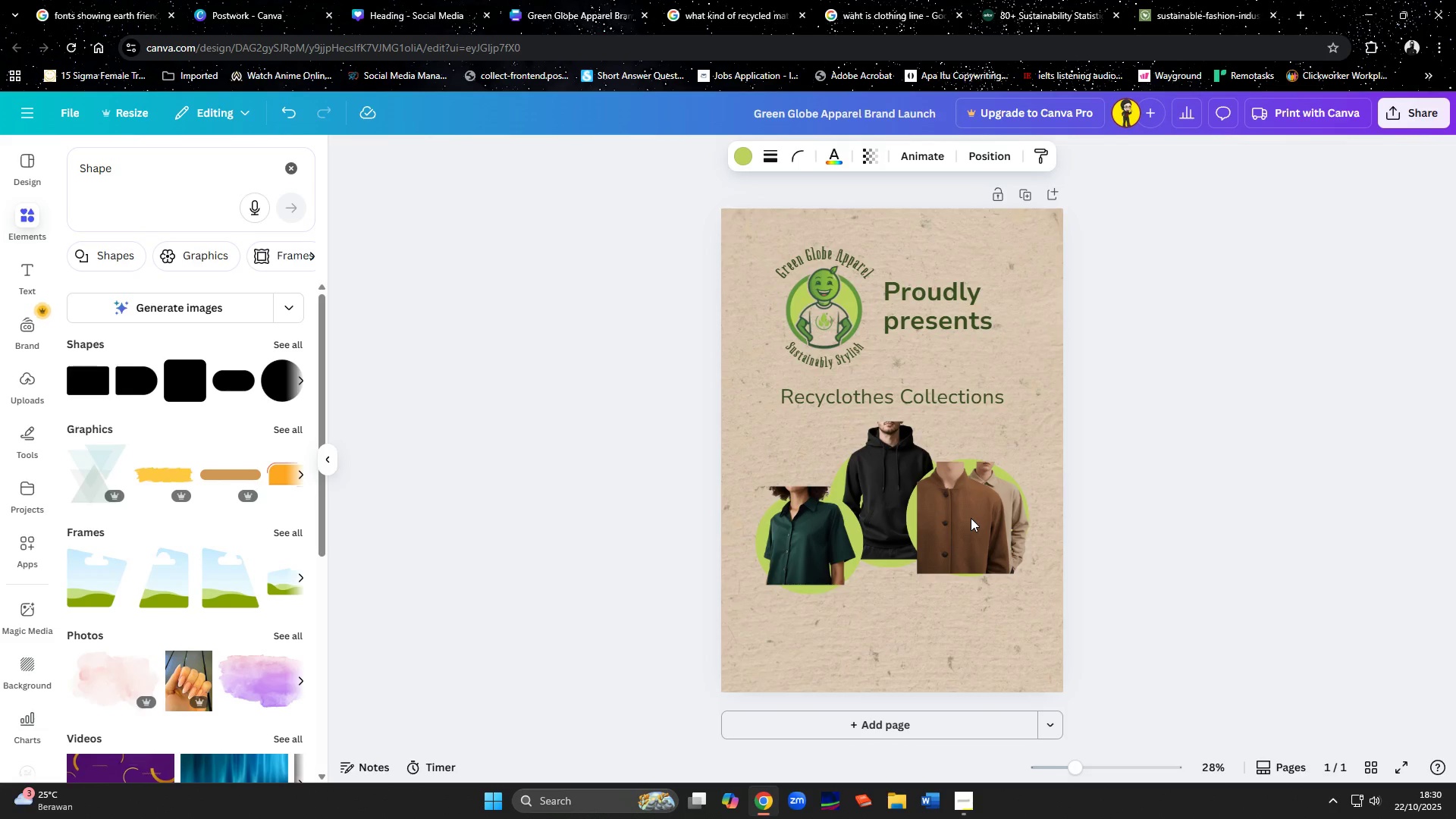 
key(ArrowUp)
 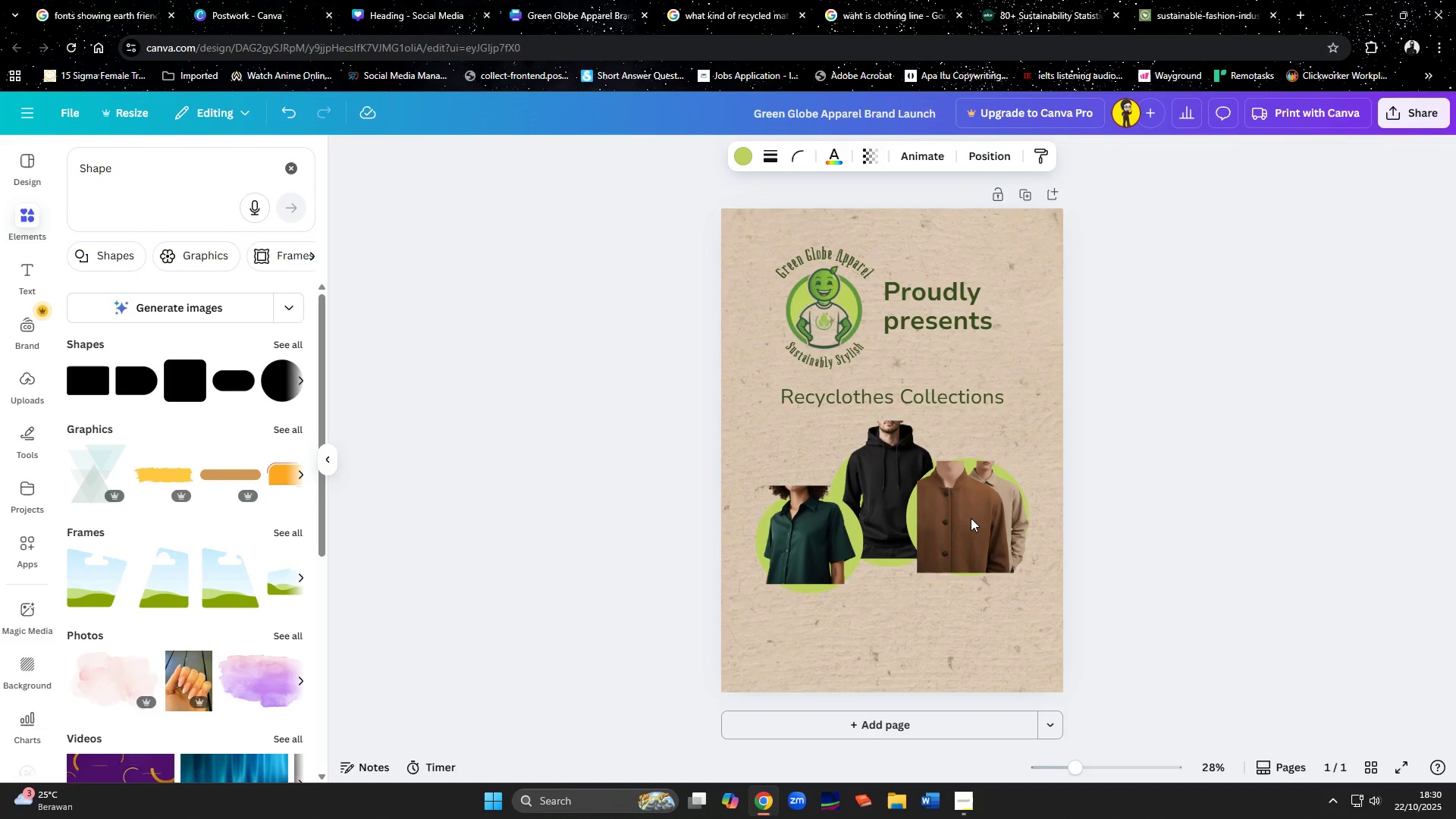 
key(ArrowUp)
 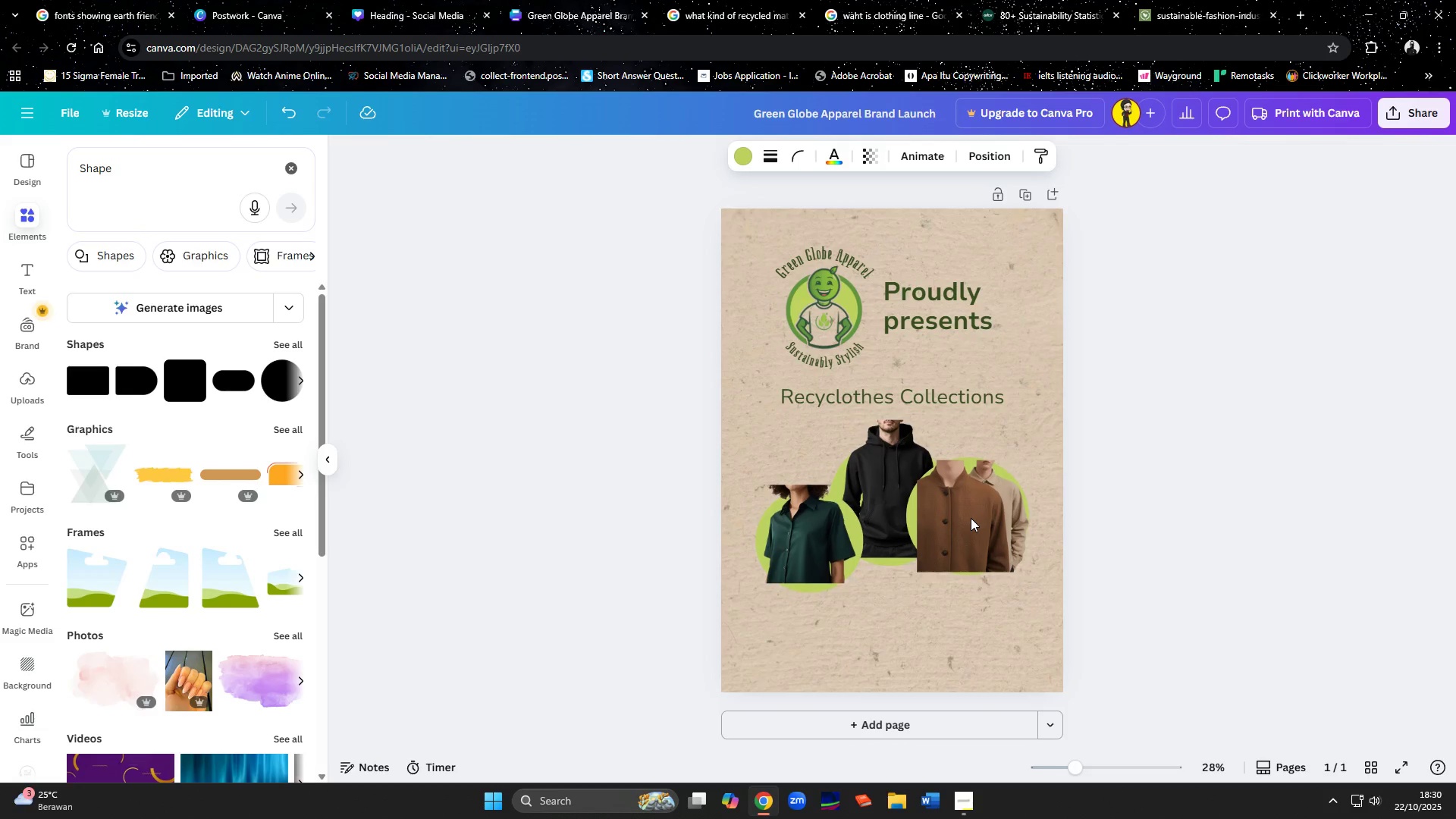 
key(ArrowUp)
 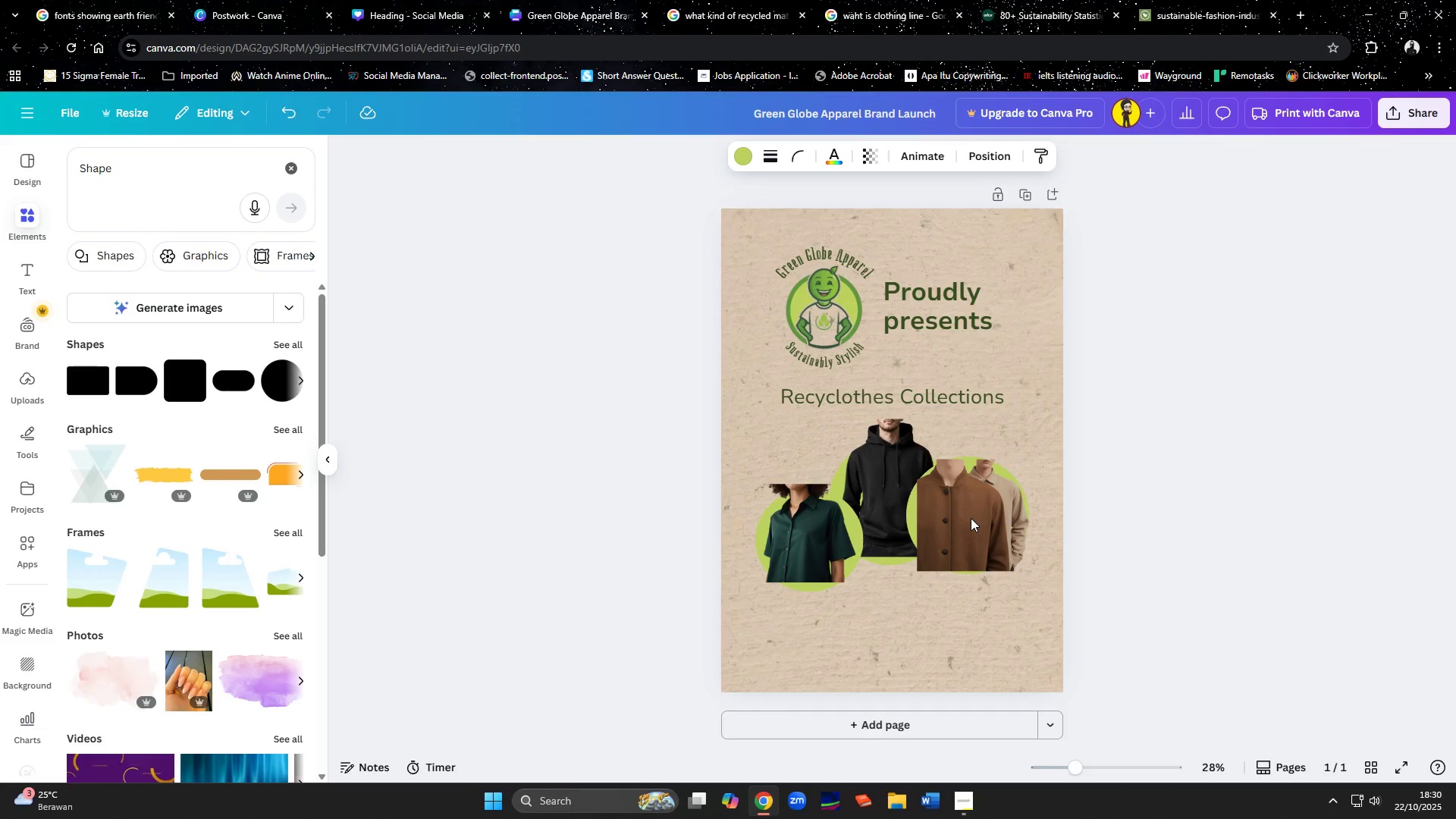 
key(ArrowUp)
 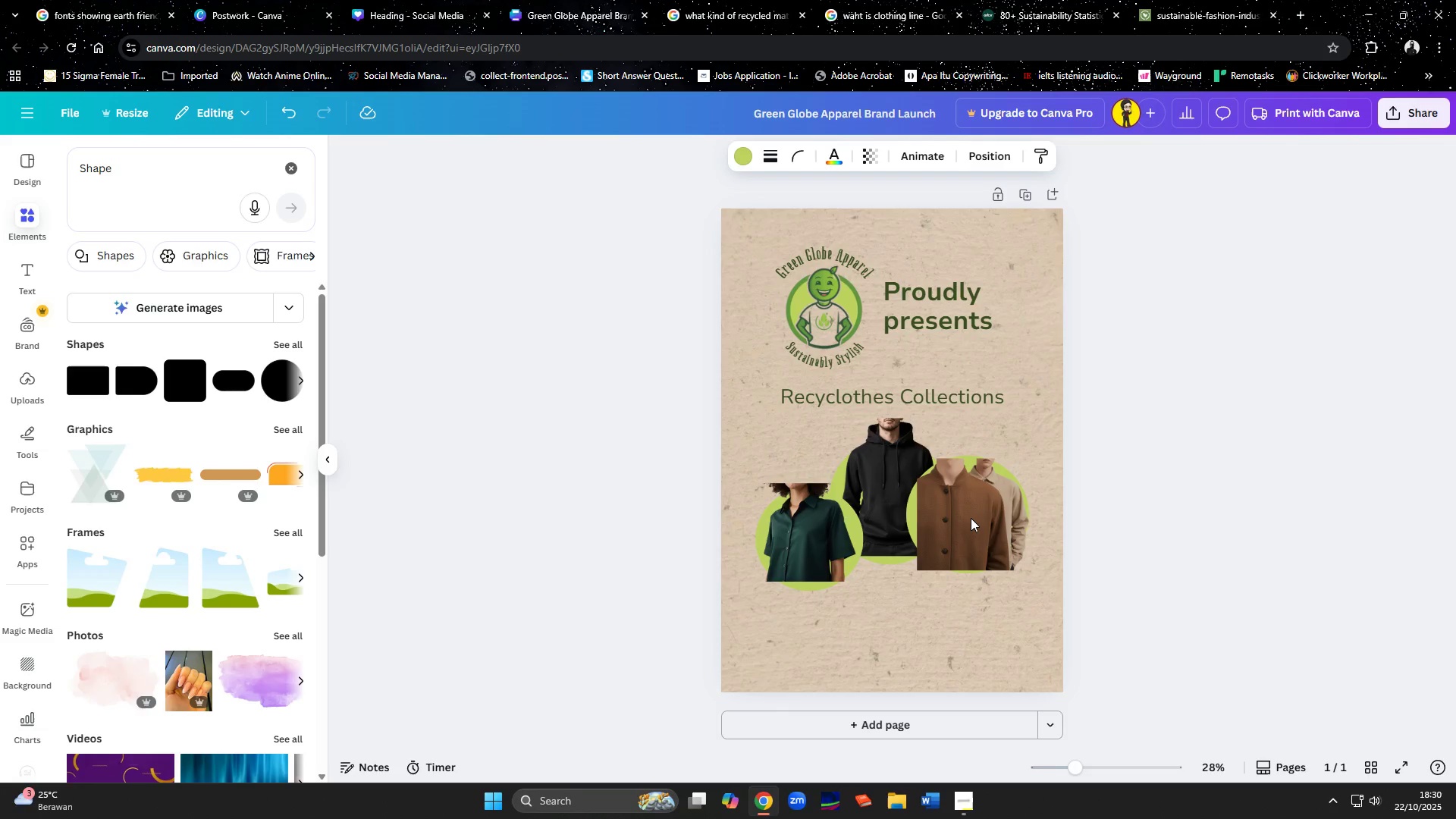 
key(ArrowUp)
 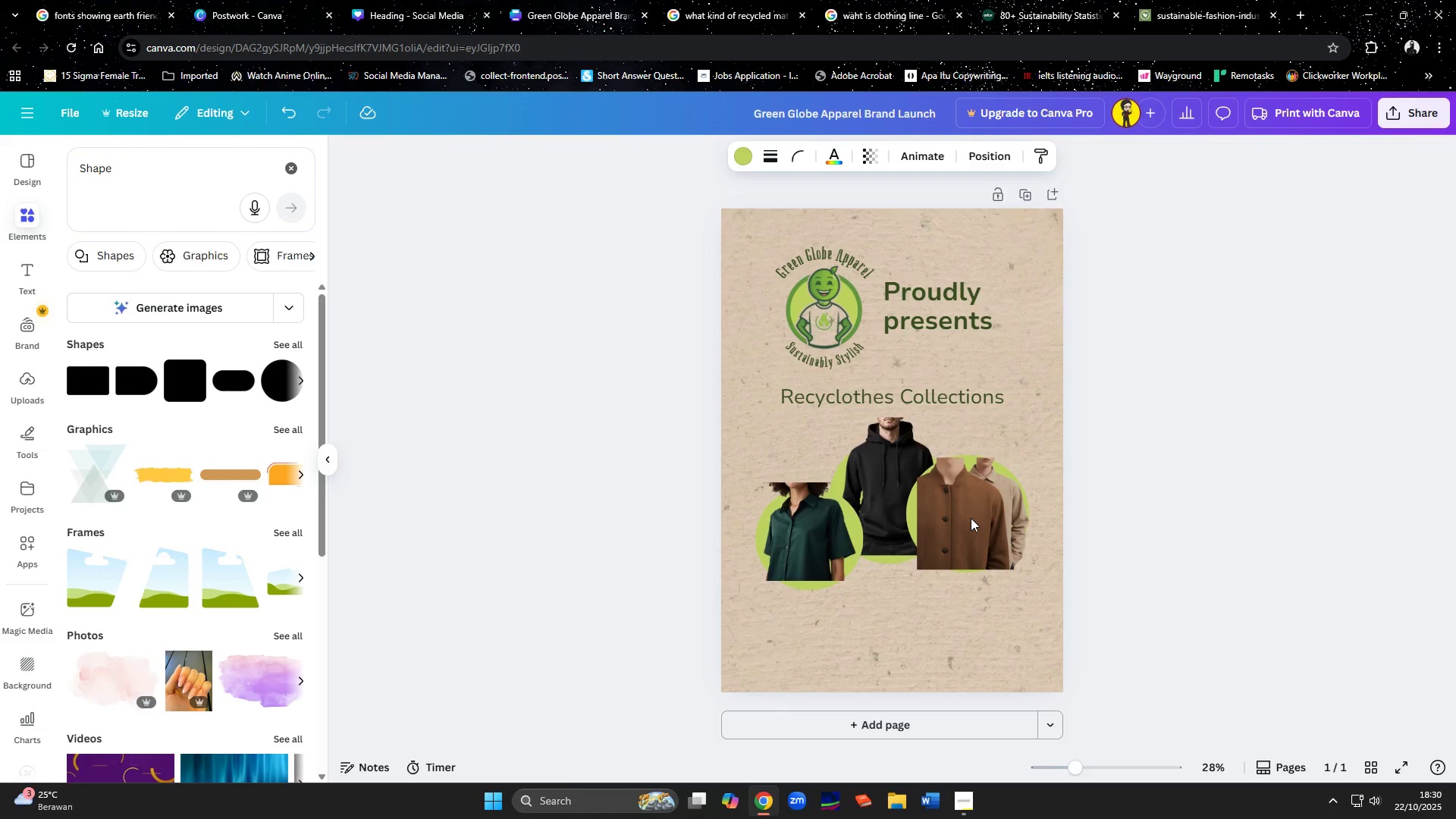 
key(ArrowUp)
 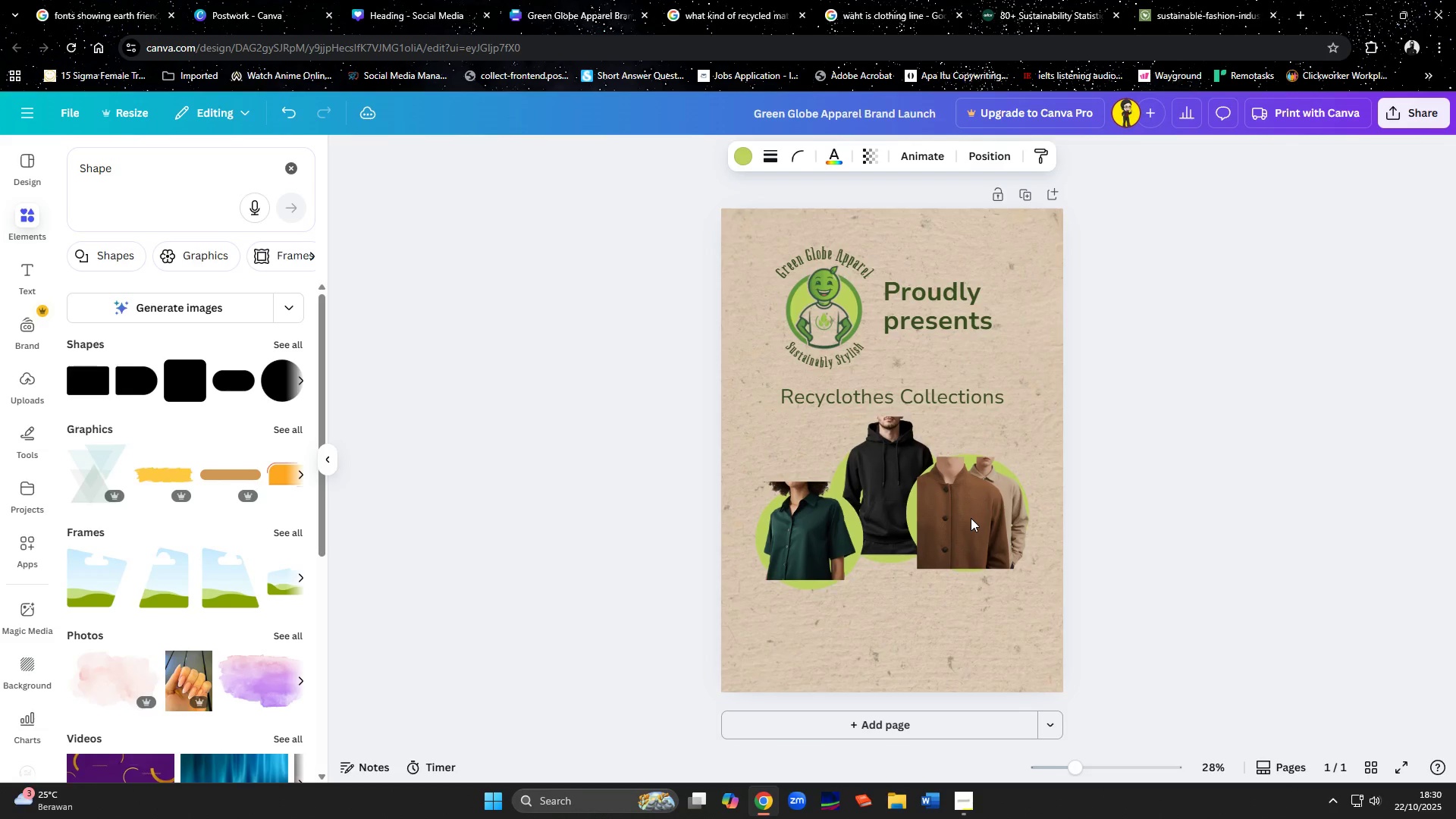 
key(ArrowUp)
 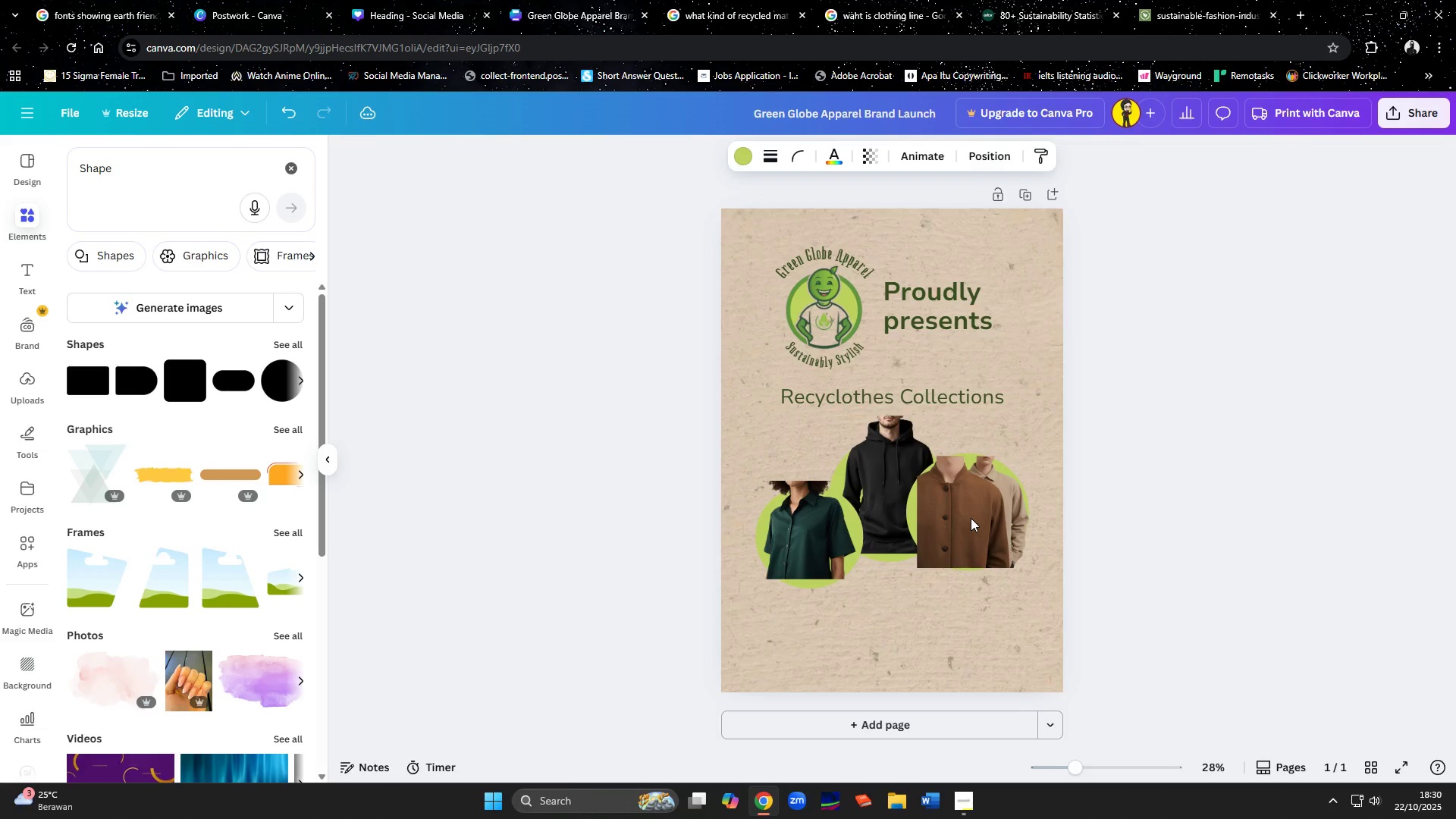 
key(ArrowUp)
 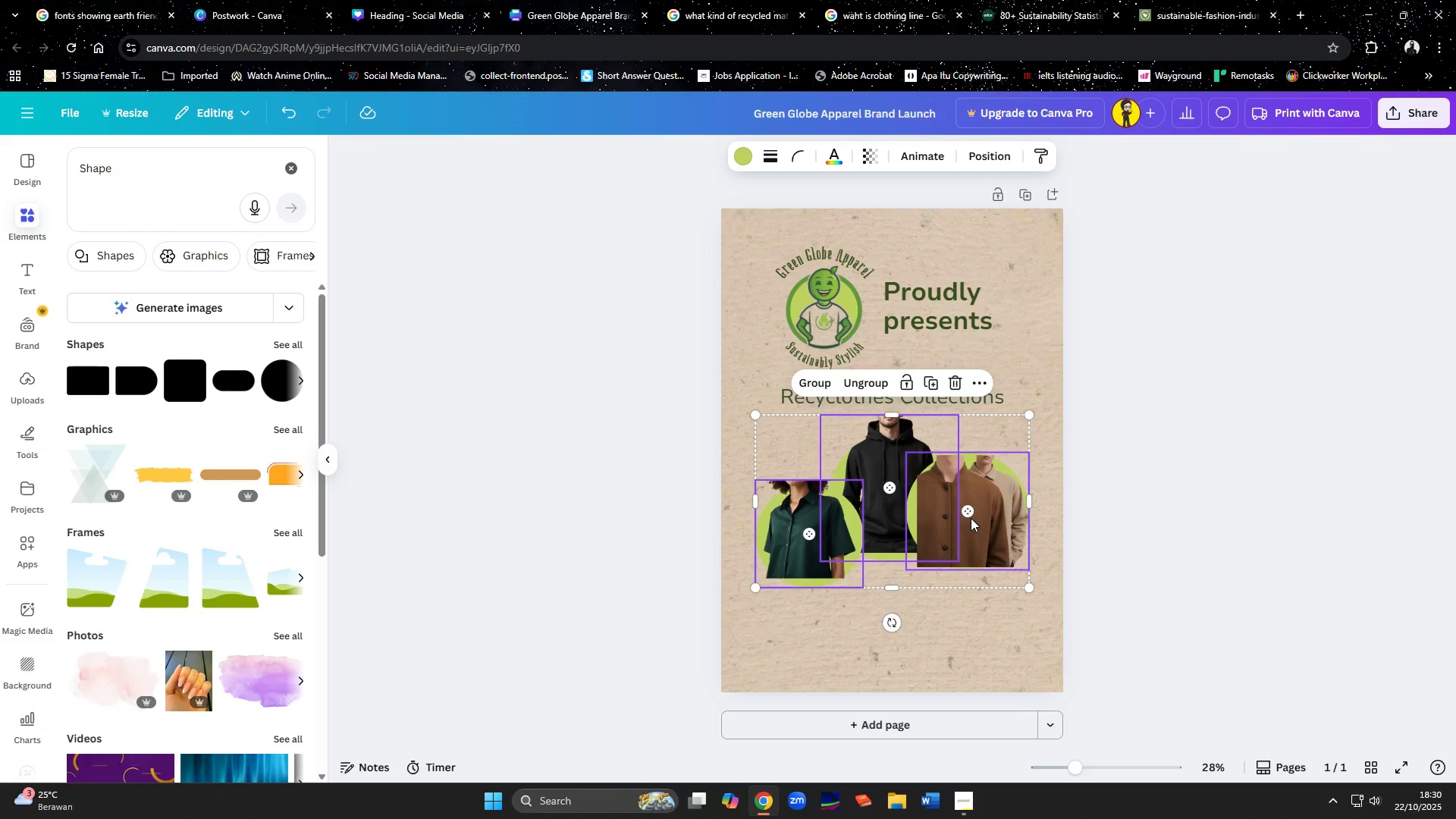 
left_click([1152, 534])
 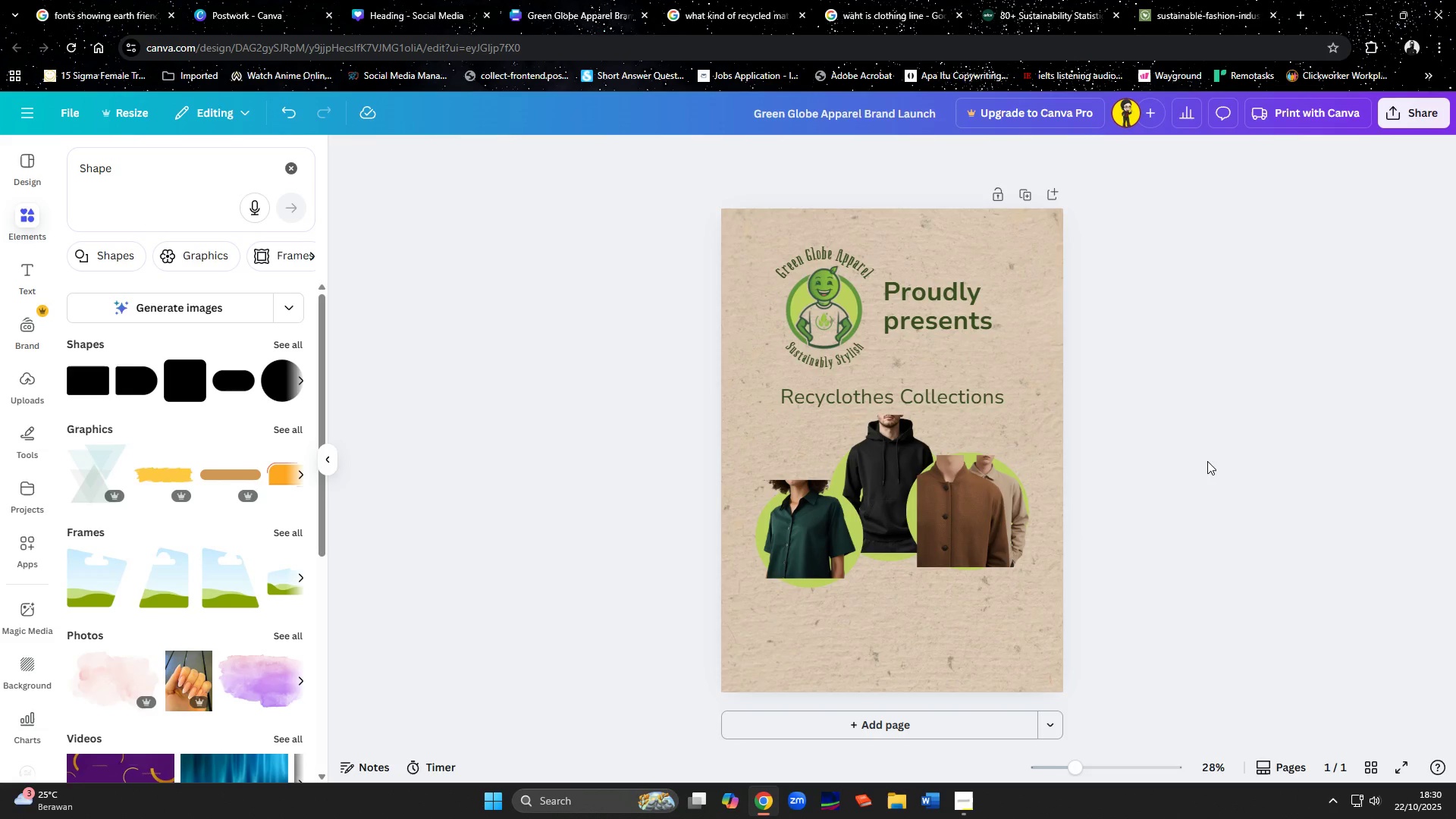 
left_click([921, 394])
 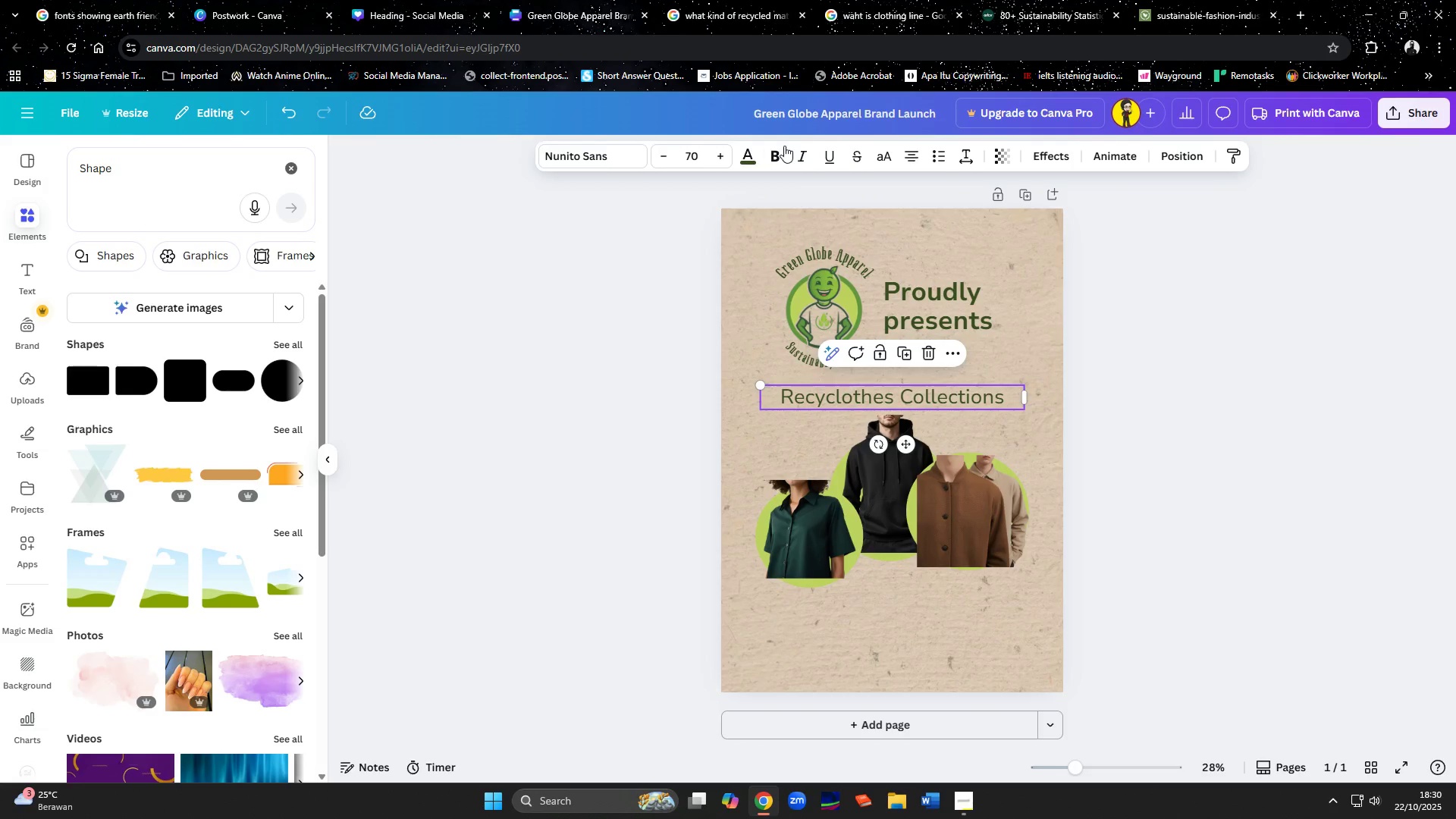 
left_click([784, 146])
 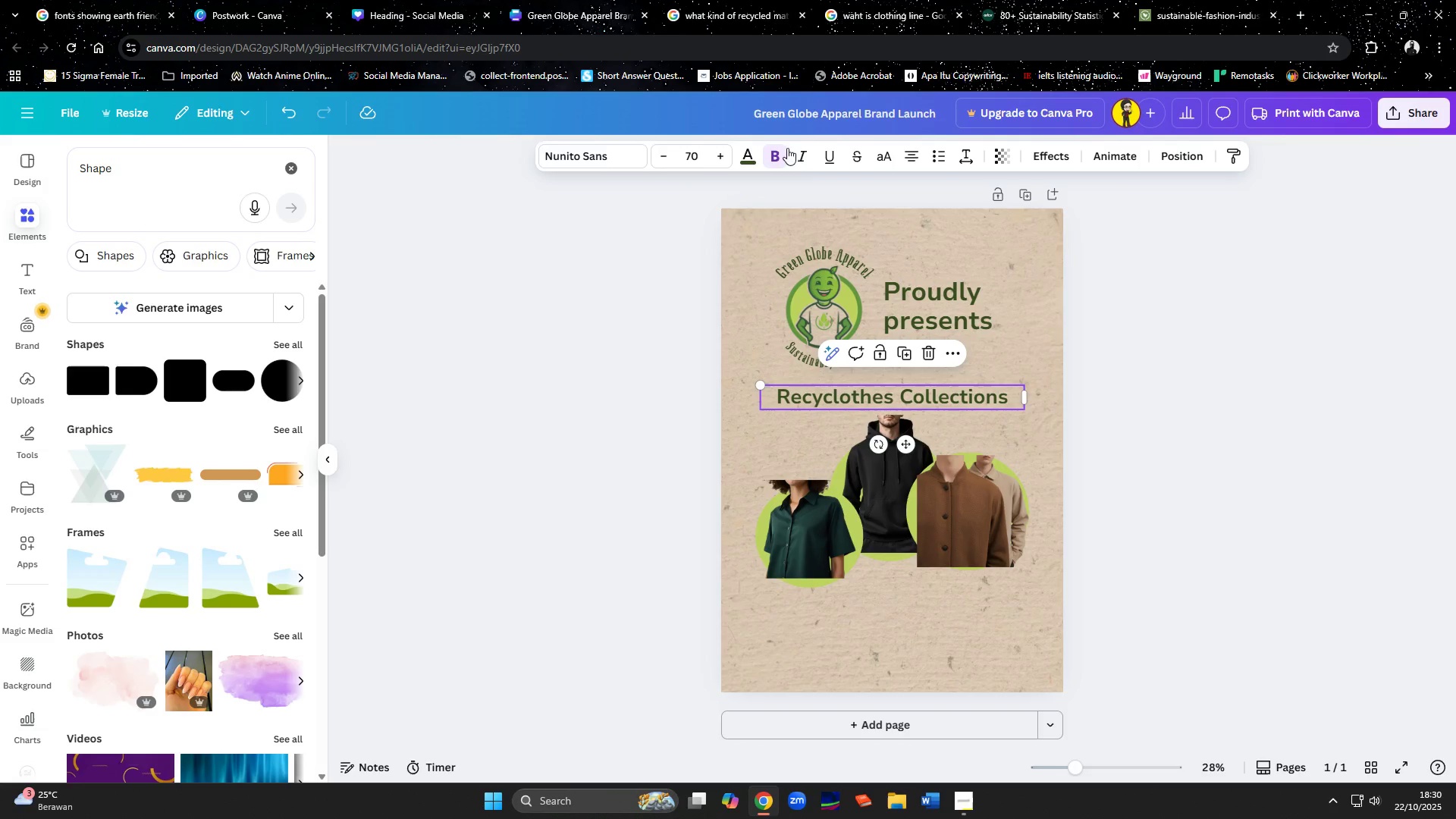 
left_click([800, 157])
 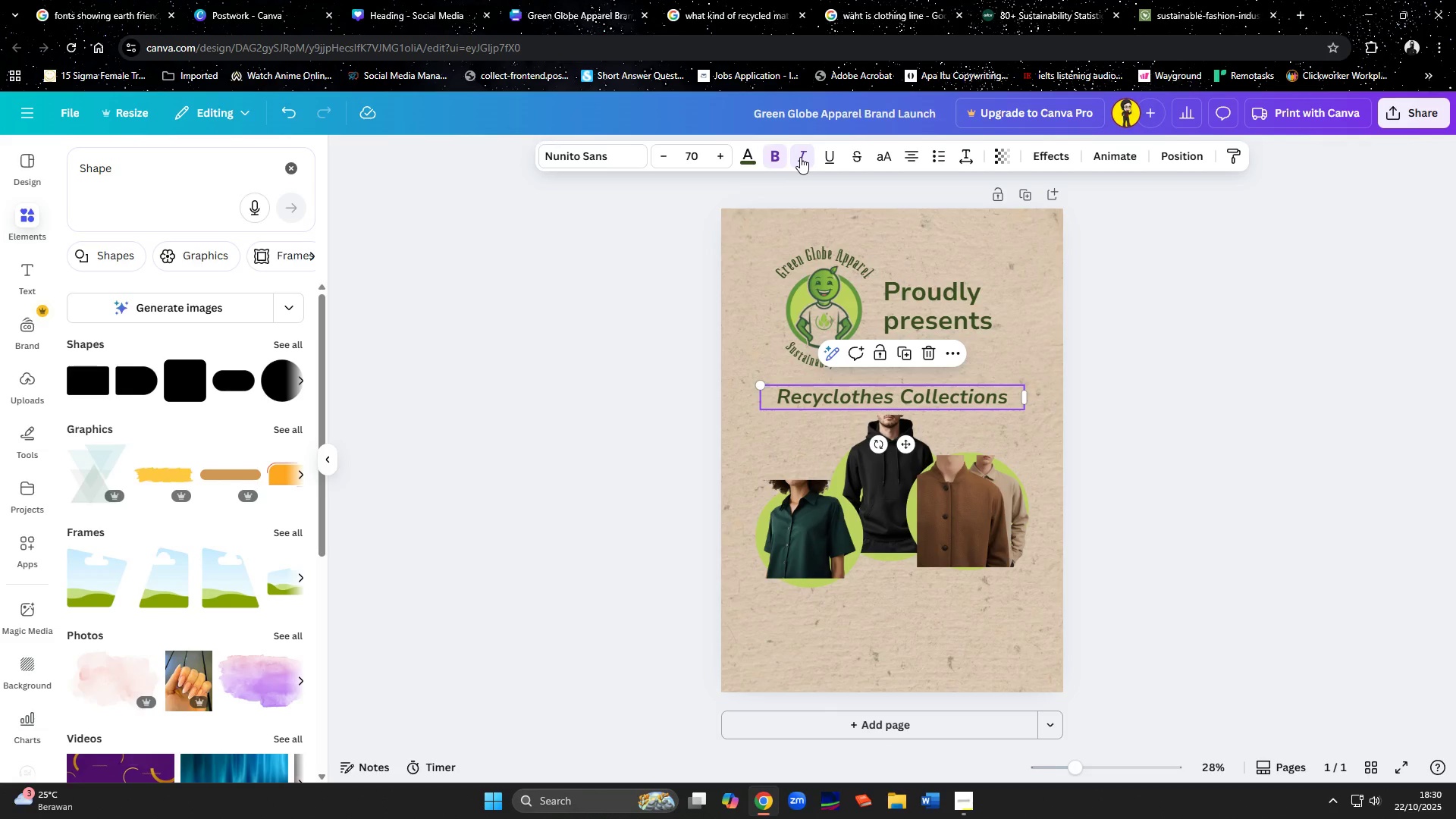 
left_click([800, 157])
 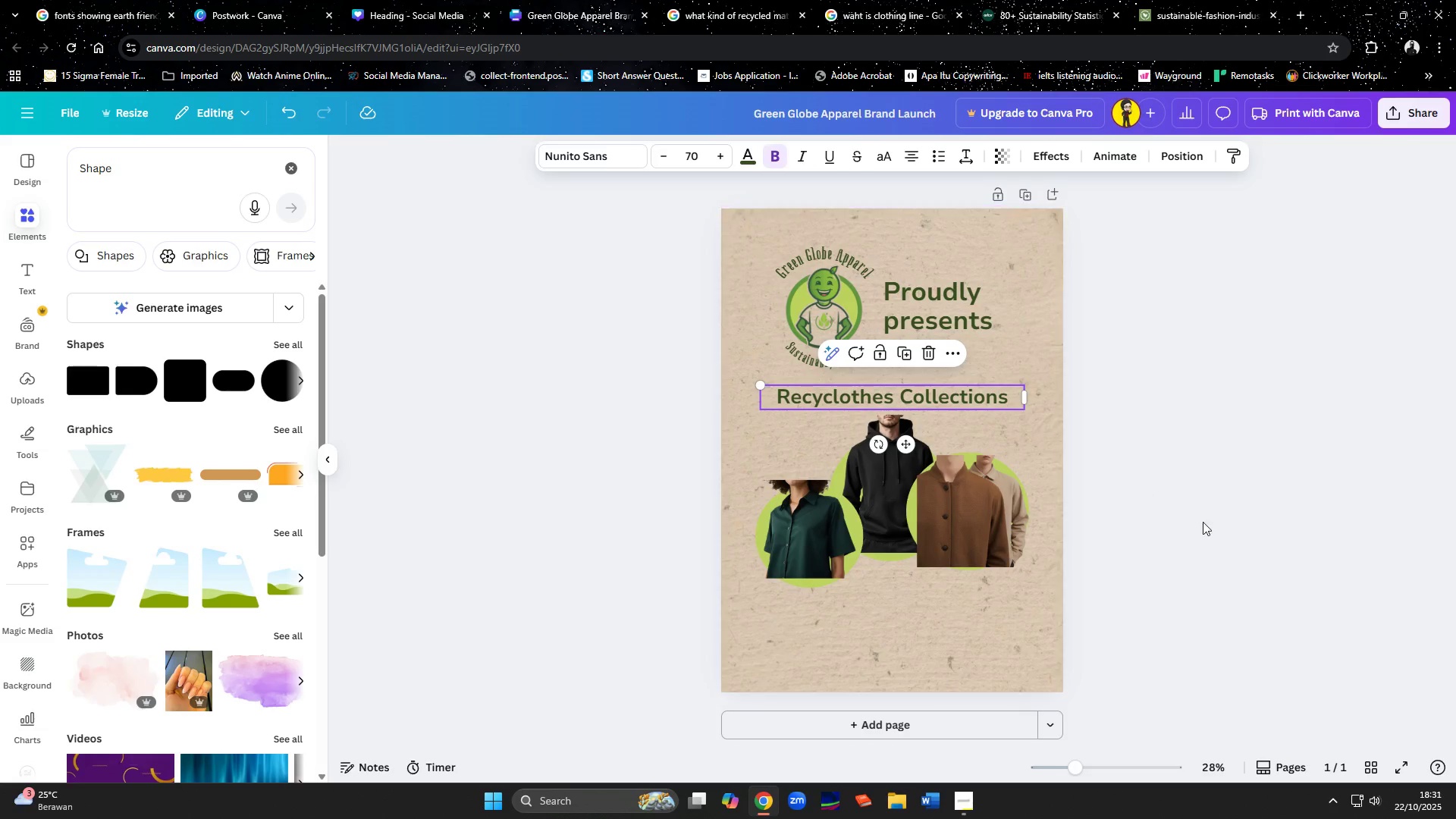 
left_click([1222, 542])
 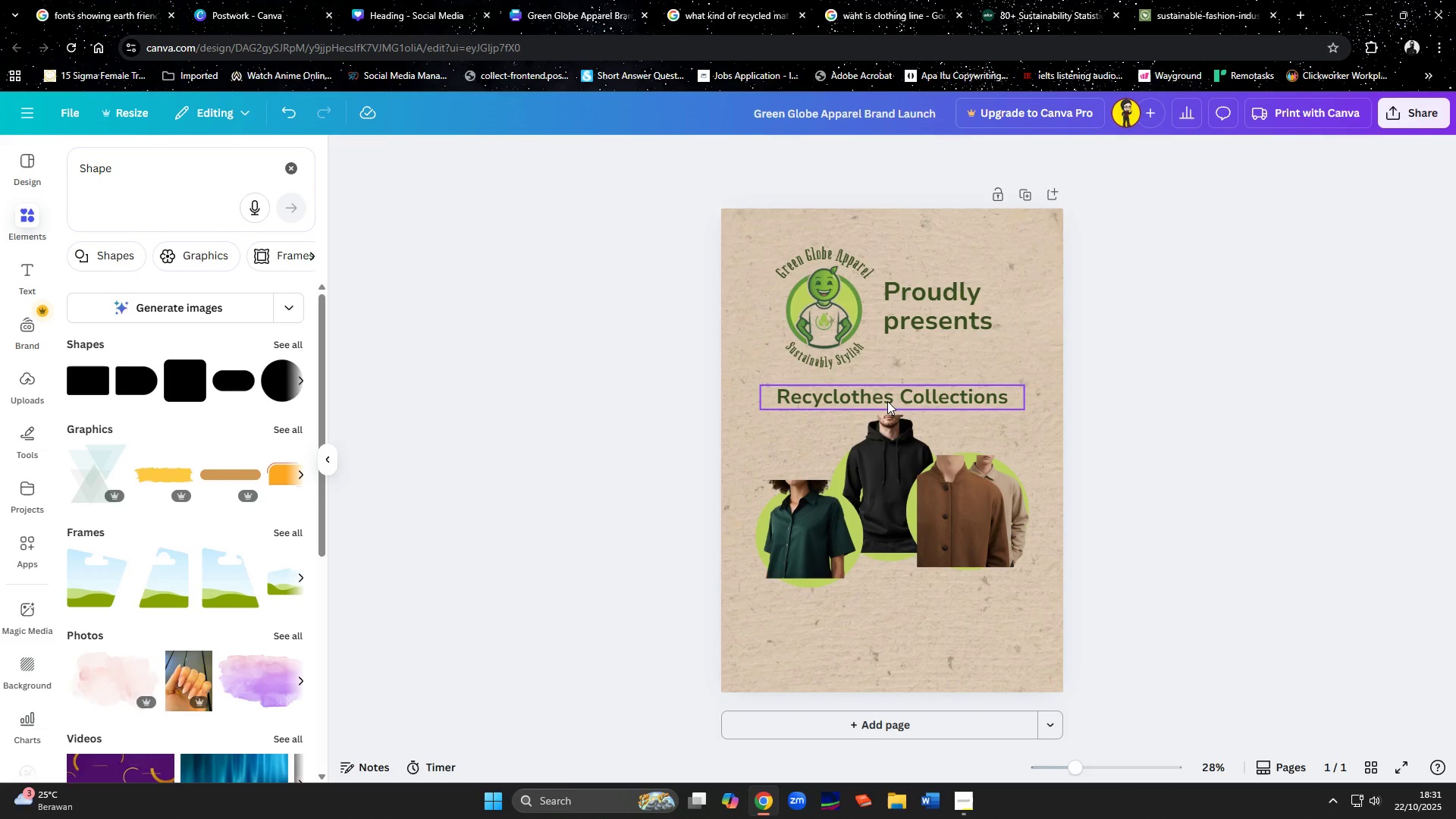 
wait(6.01)
 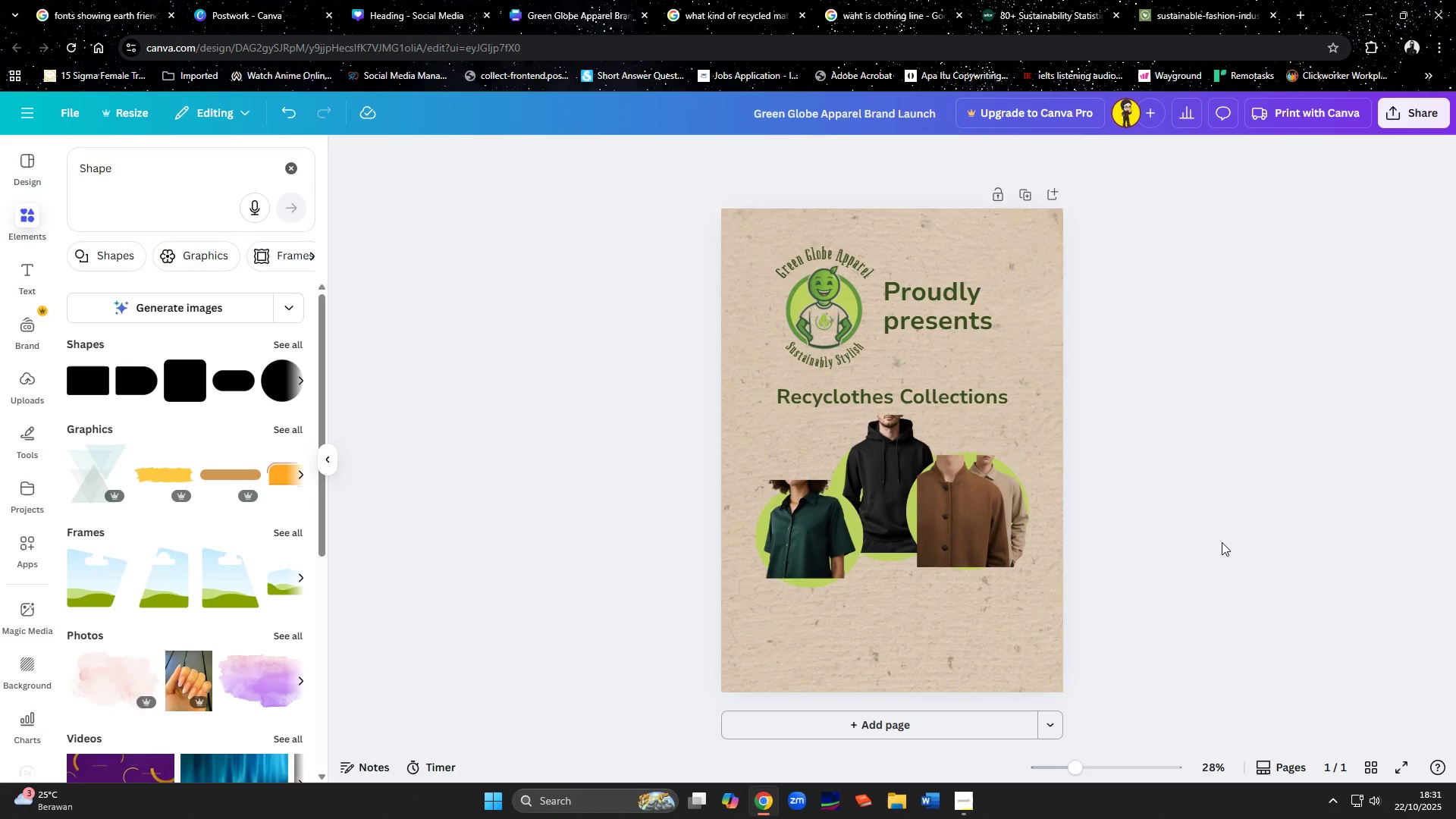 
left_click([887, 401])
 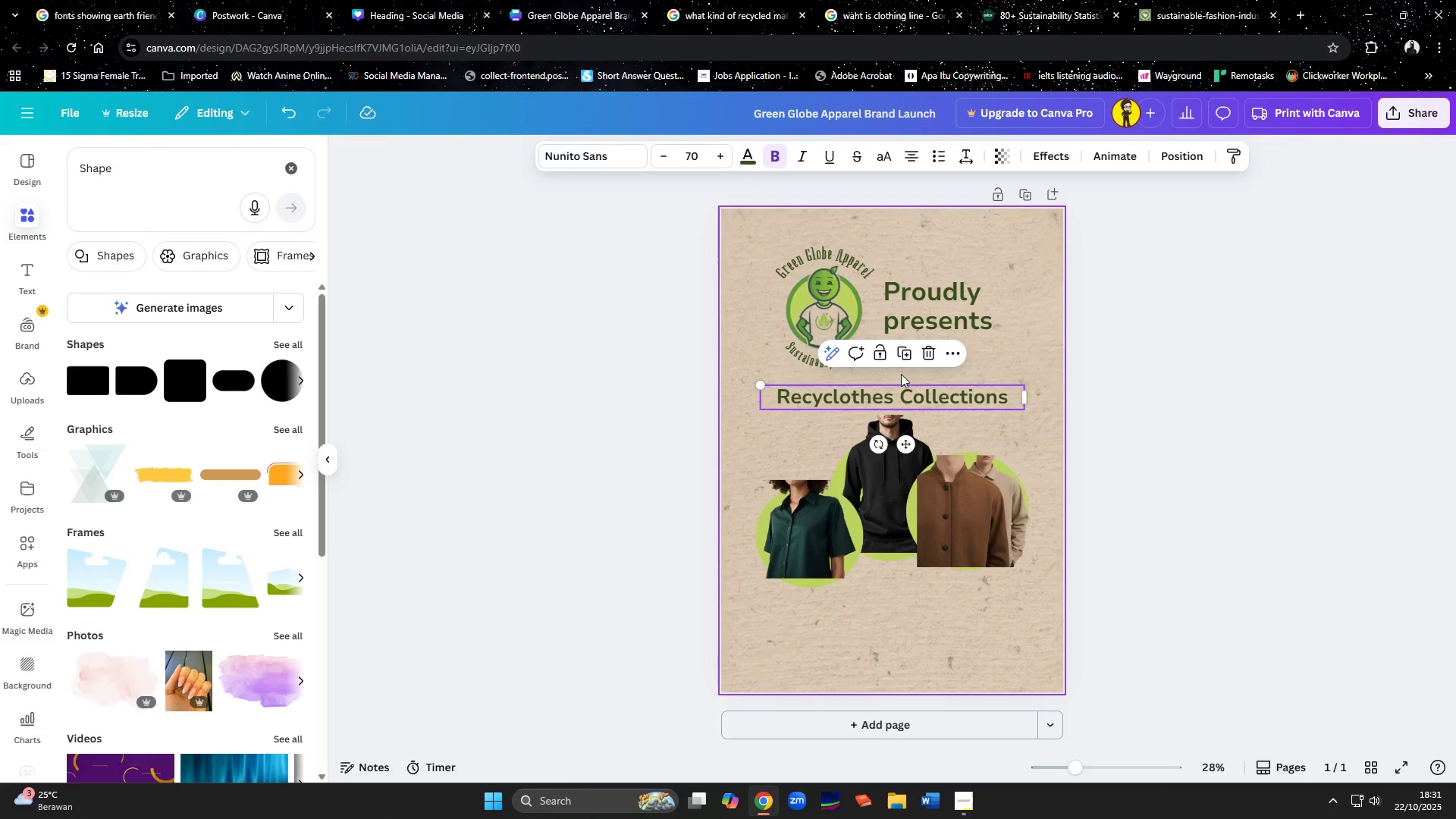 
left_click([908, 358])
 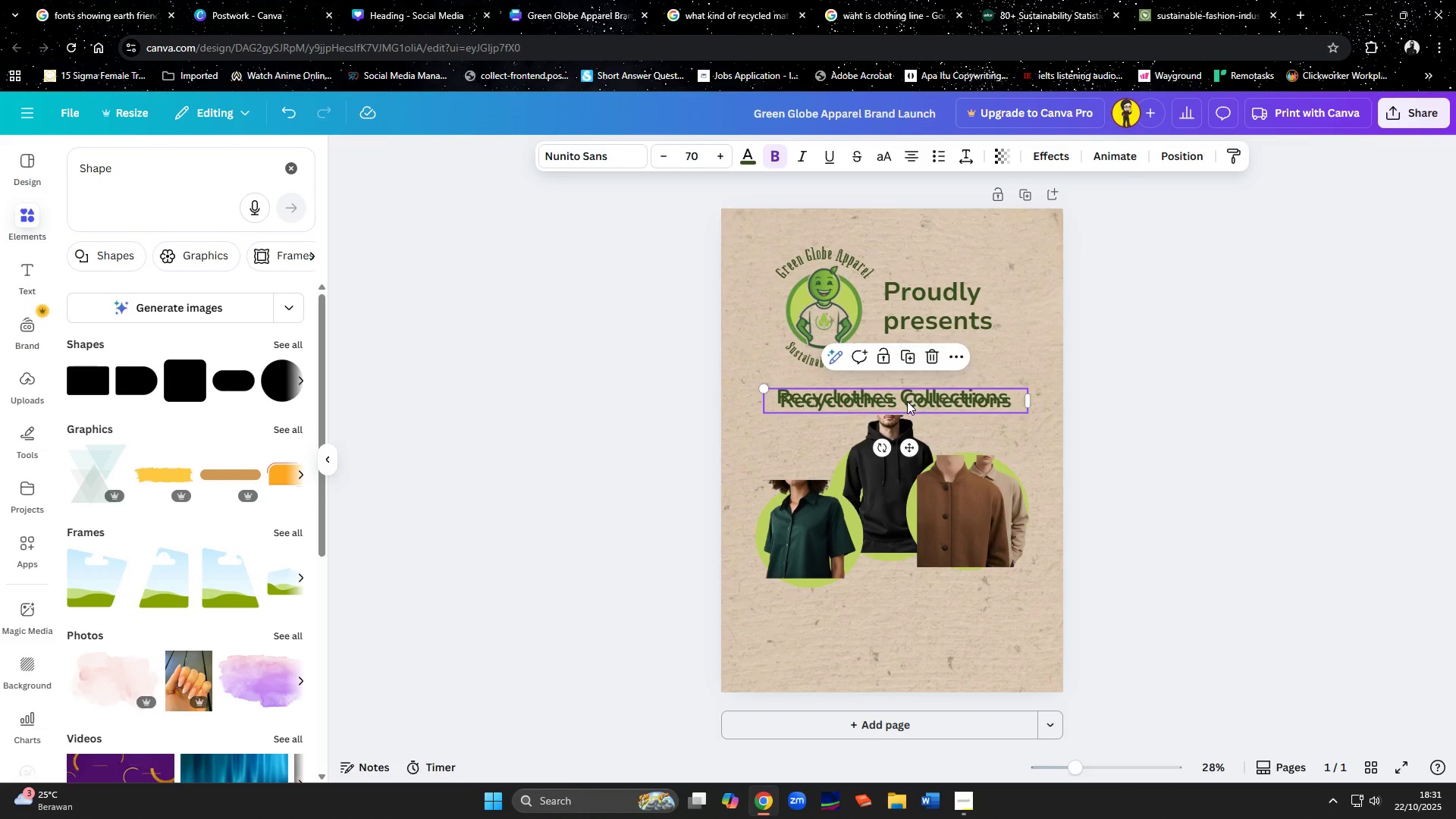 
left_click_drag(start_coordinate=[907, 401], to_coordinate=[903, 601])
 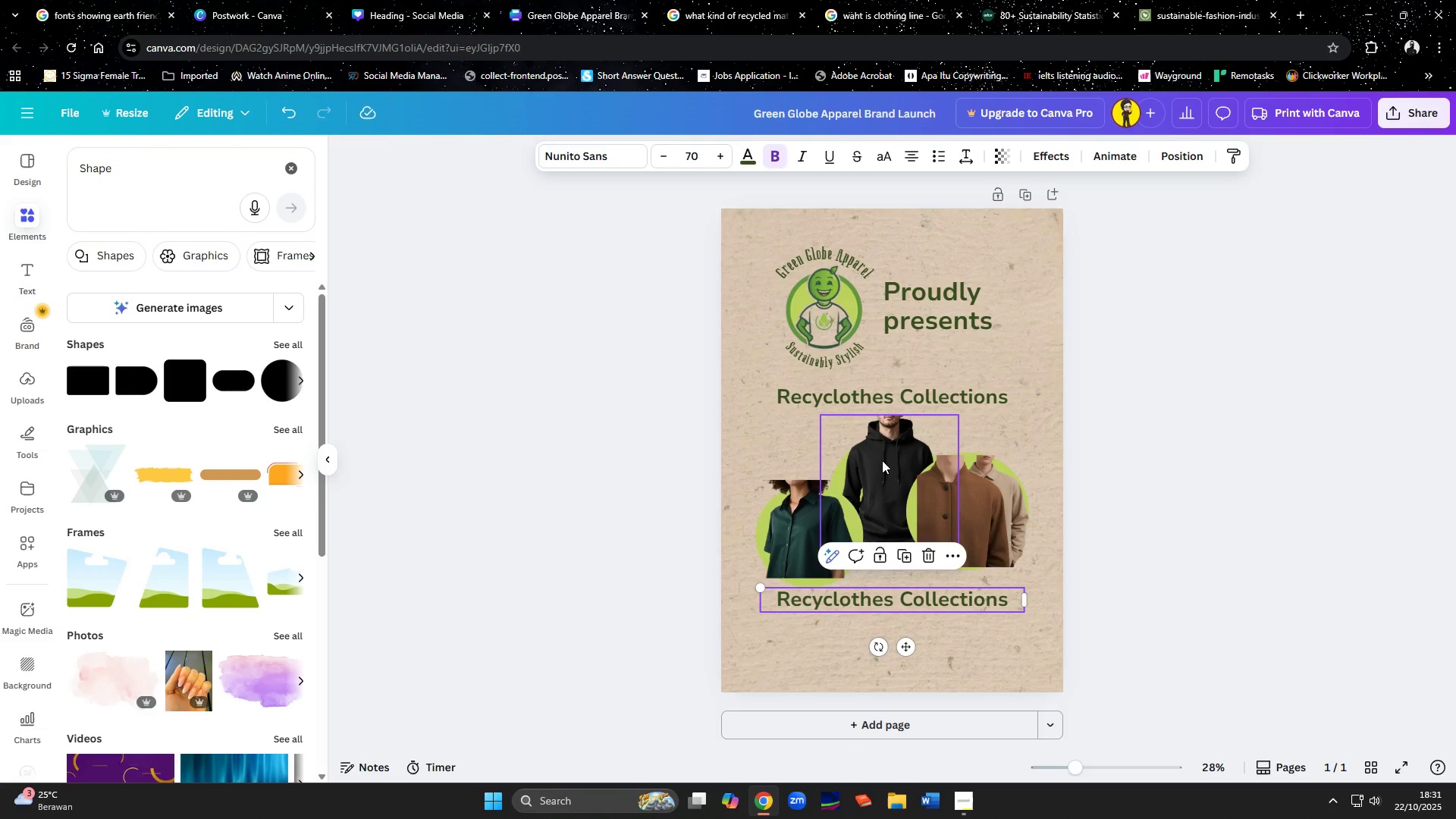 
key(ArrowDown)
 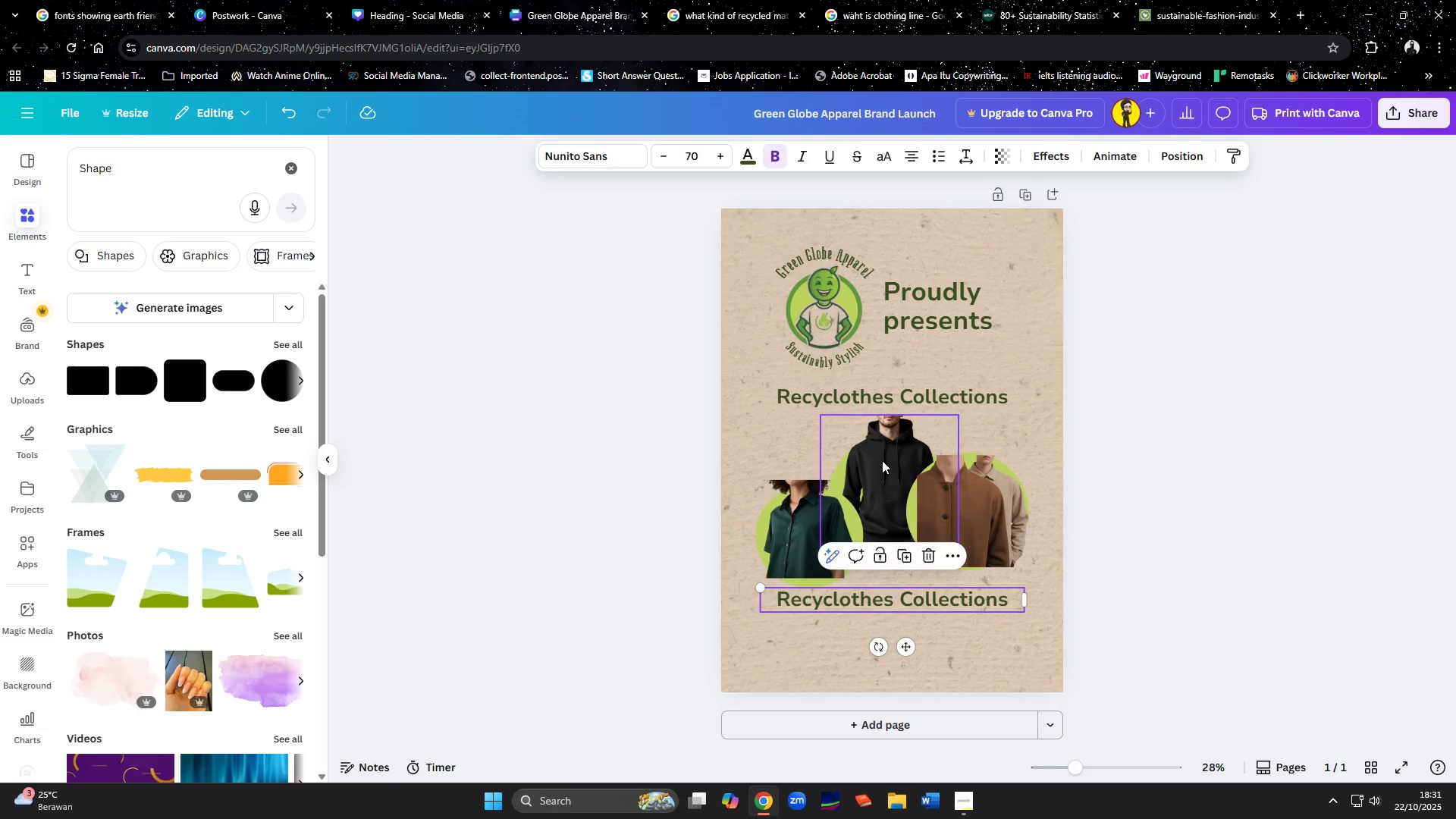 
key(ArrowDown)
 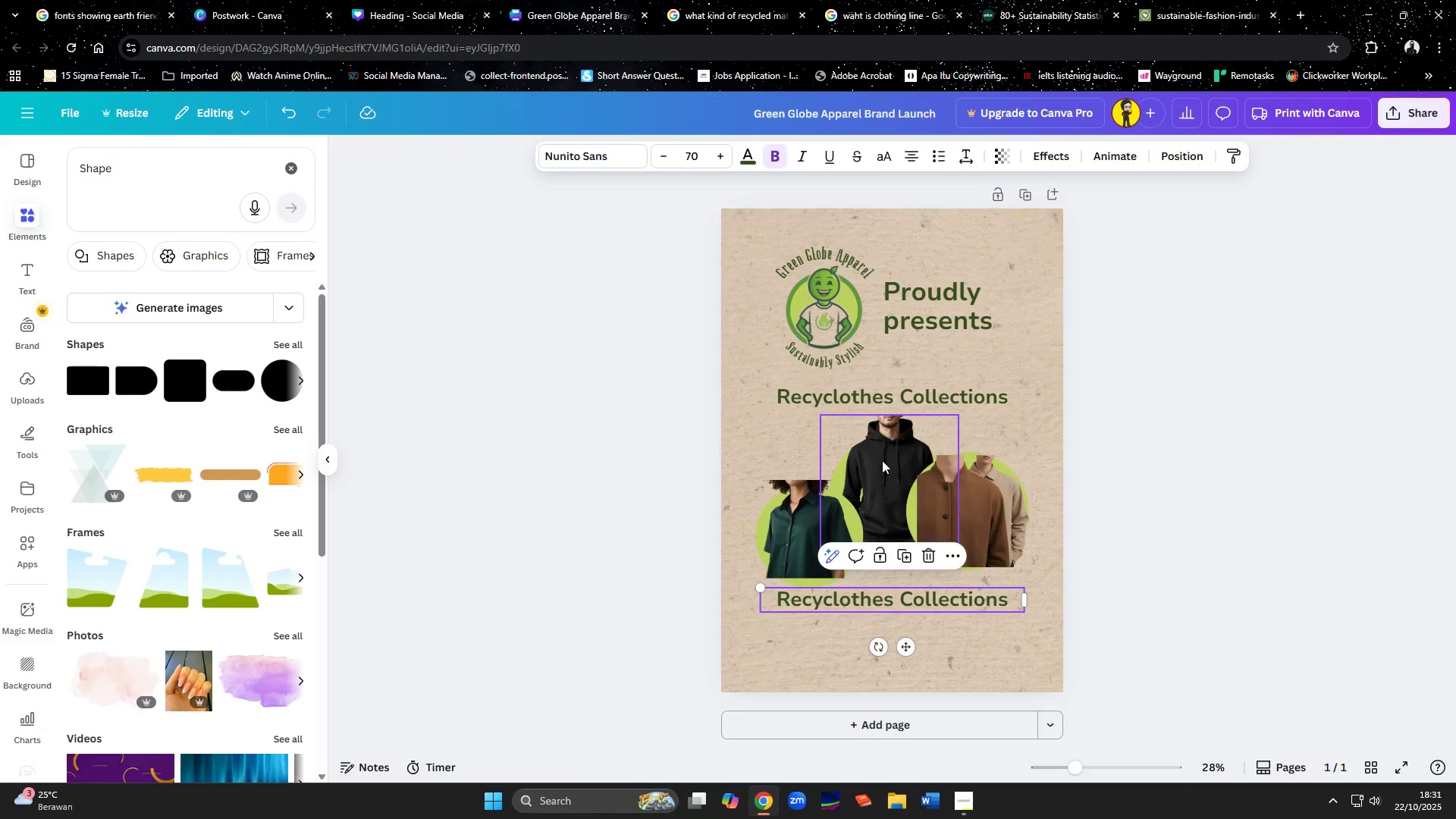 
key(ArrowDown)
 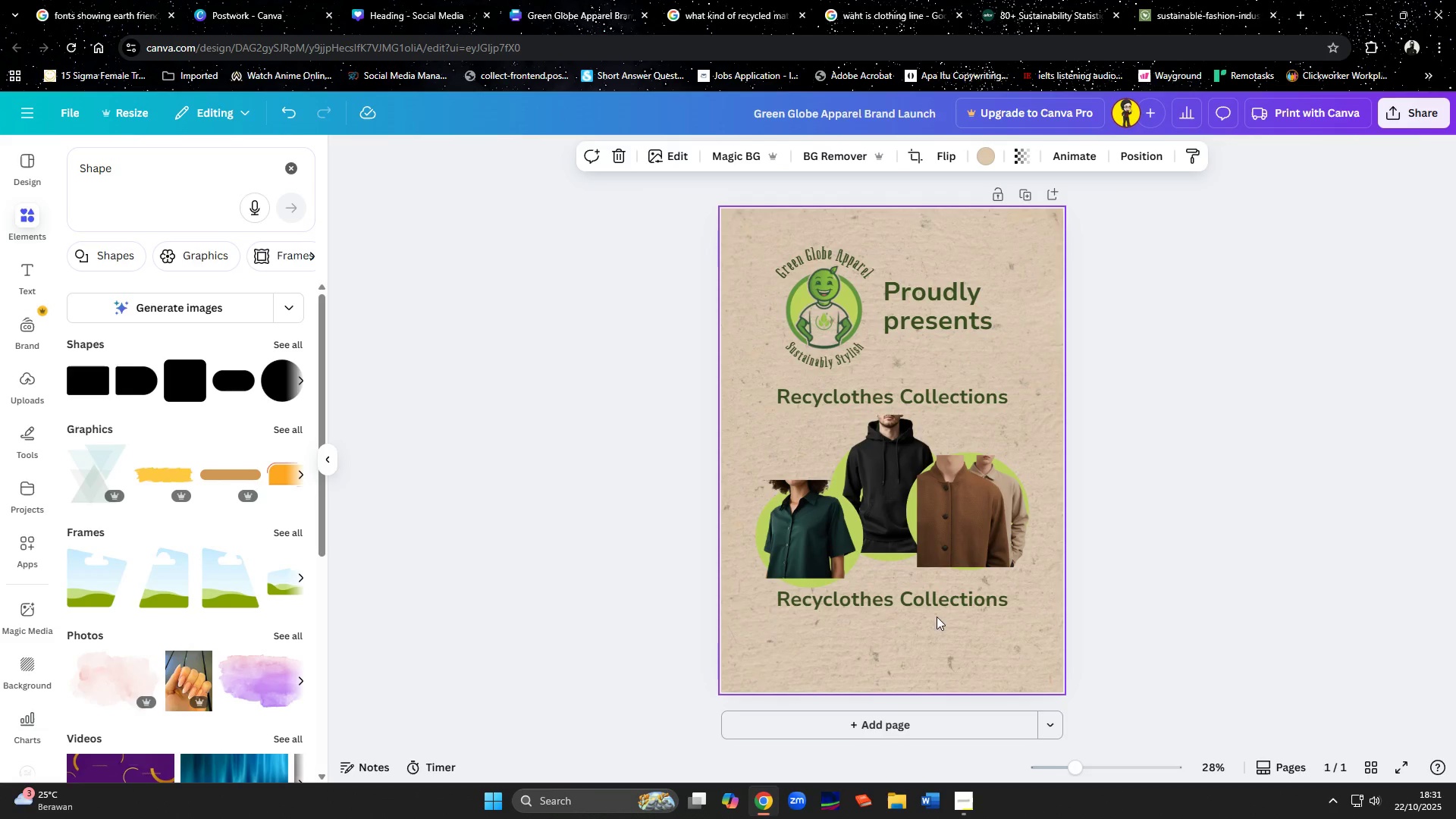 
double_click([927, 603])
 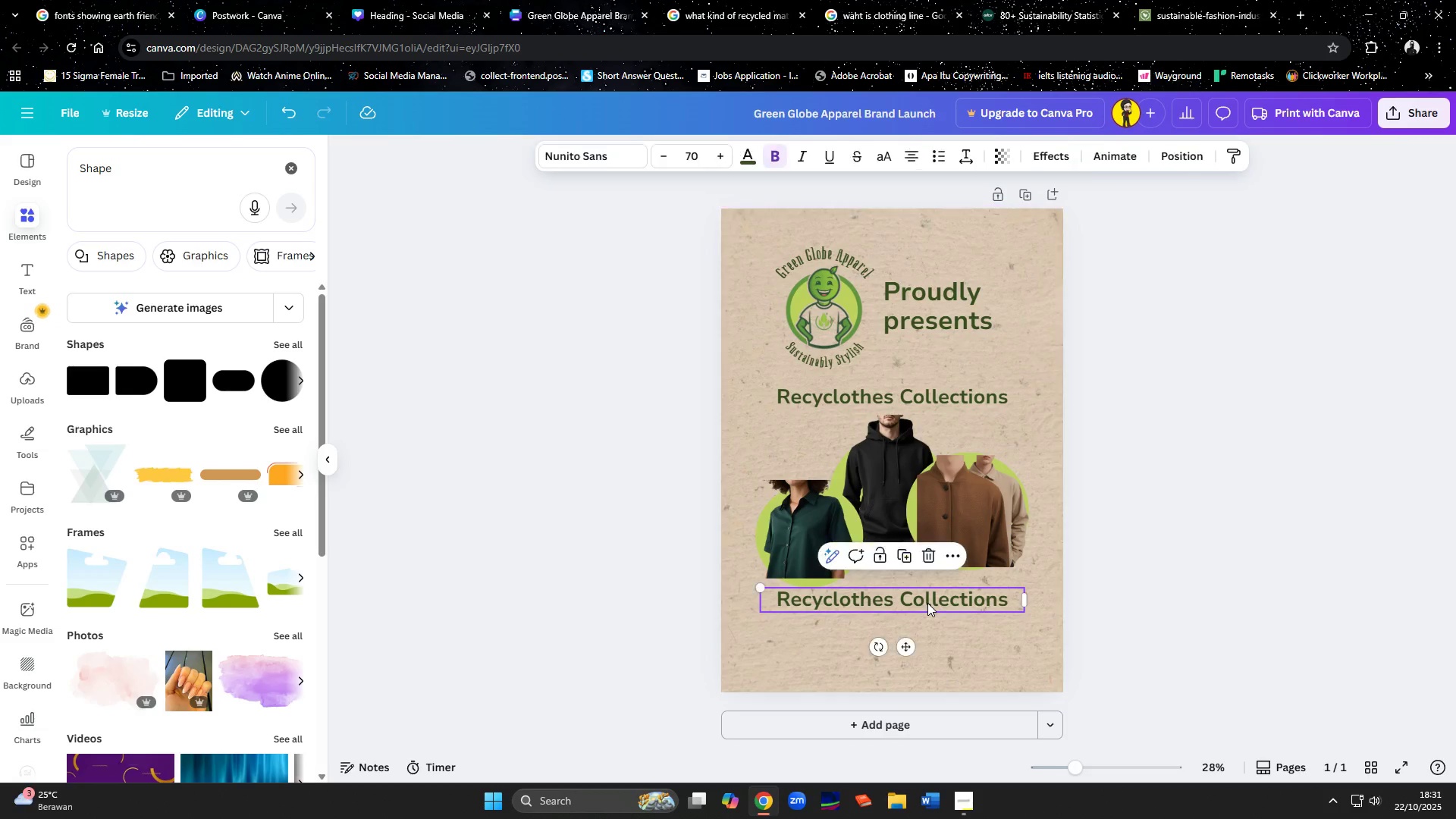 
key(ArrowDown)
 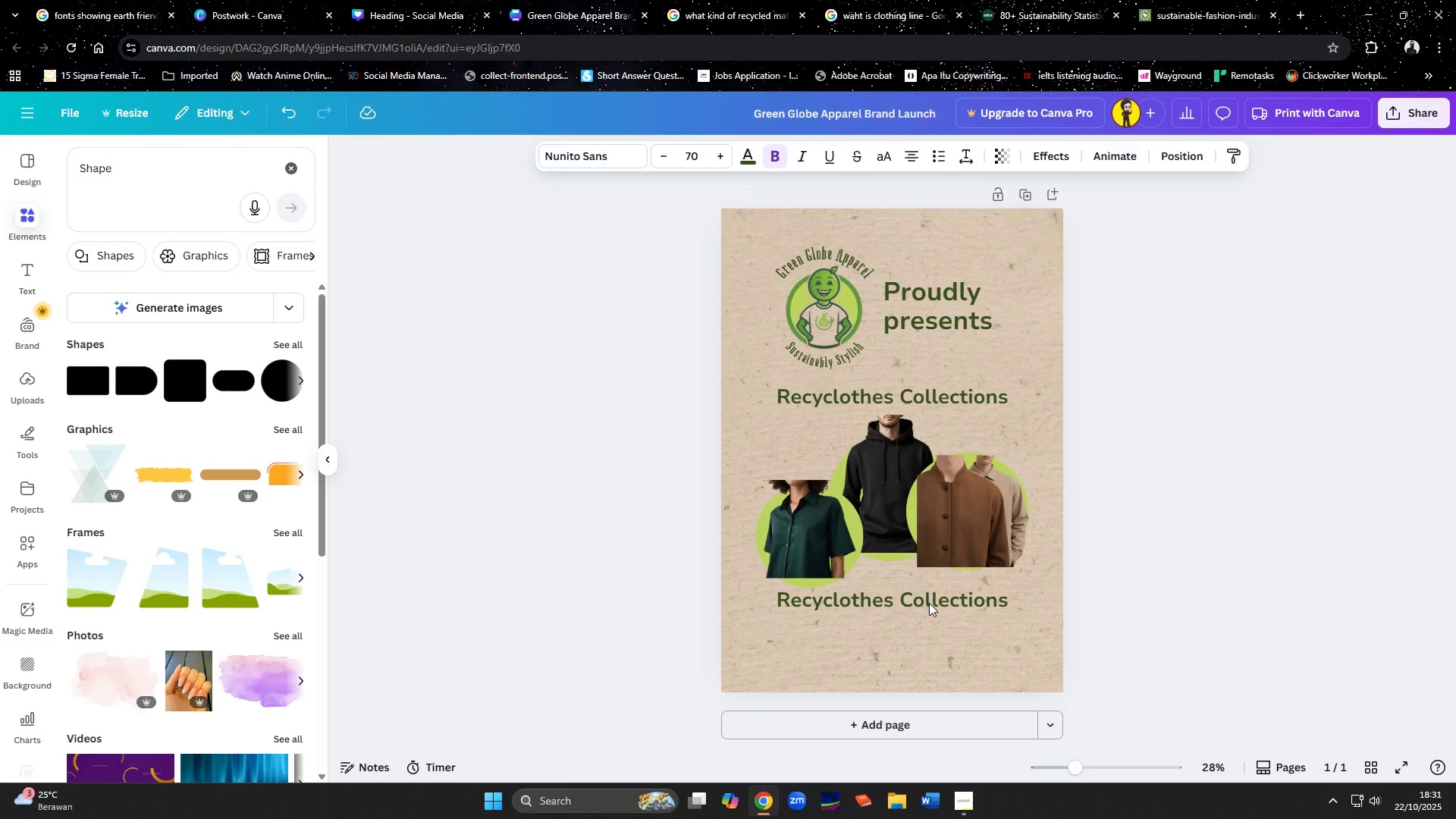 
key(ArrowDown)
 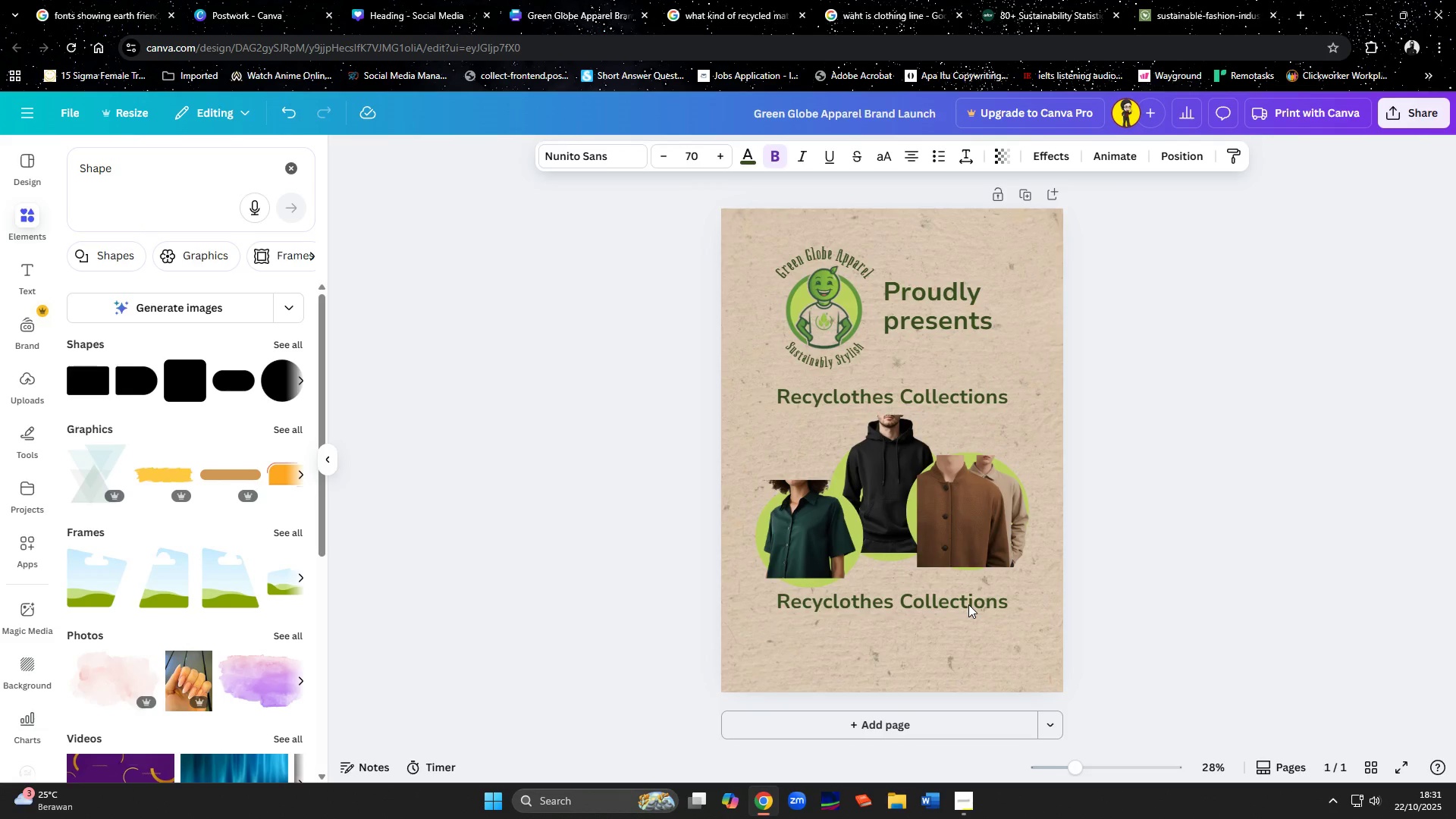 
left_click([968, 604])
 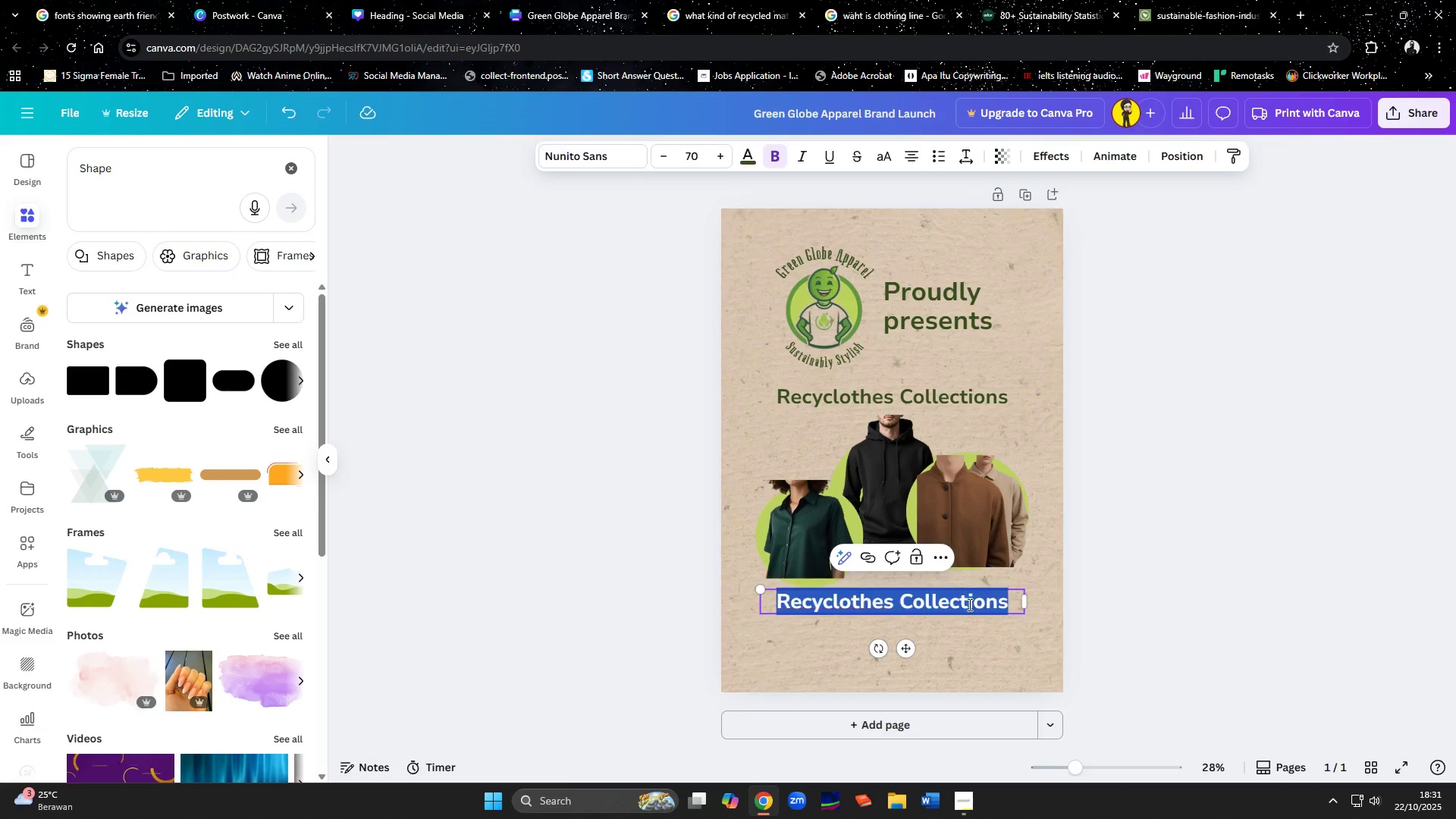 
key(ArrowUp)
 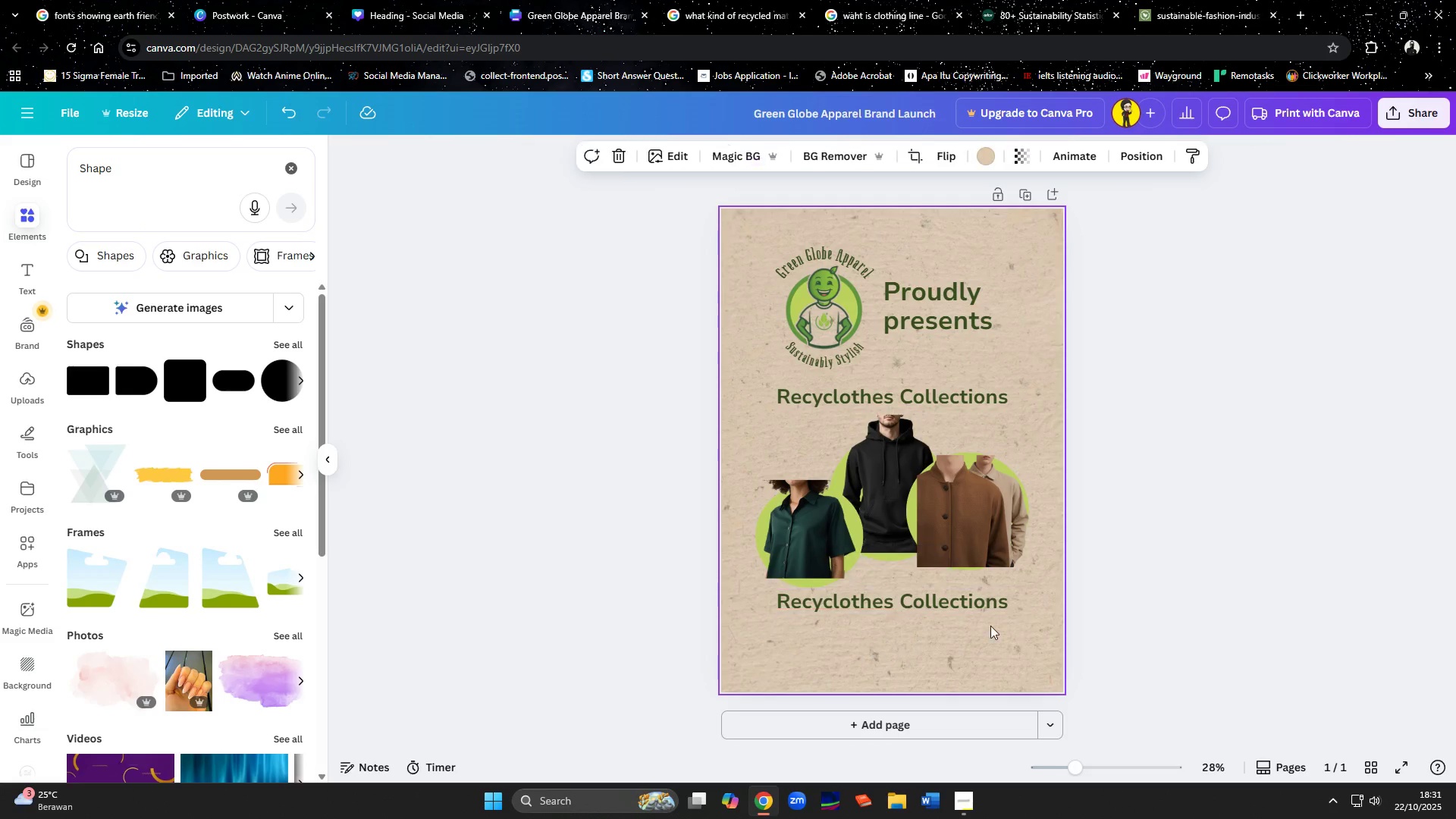 
double_click([959, 617])
 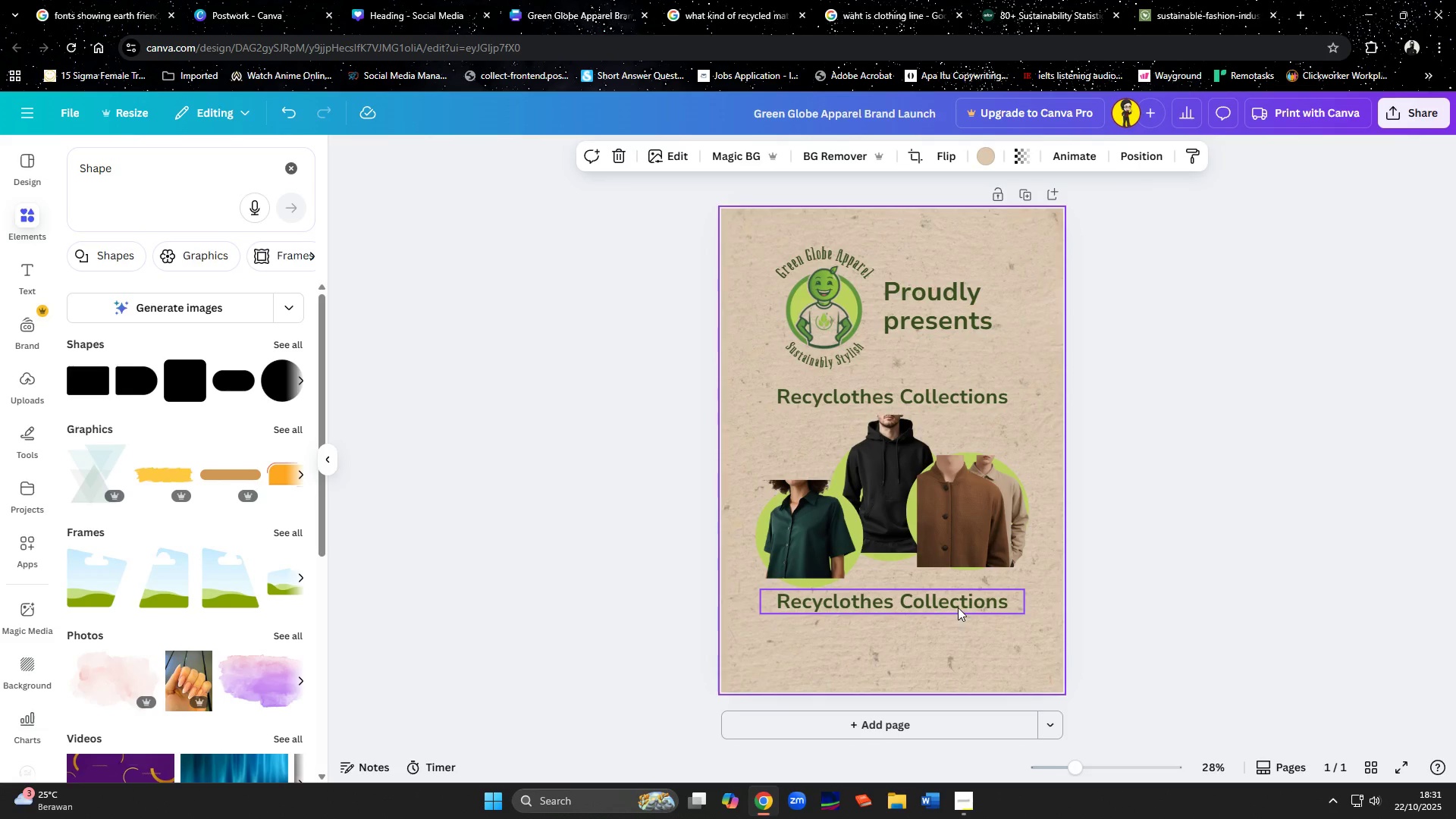 
triple_click([958, 607])
 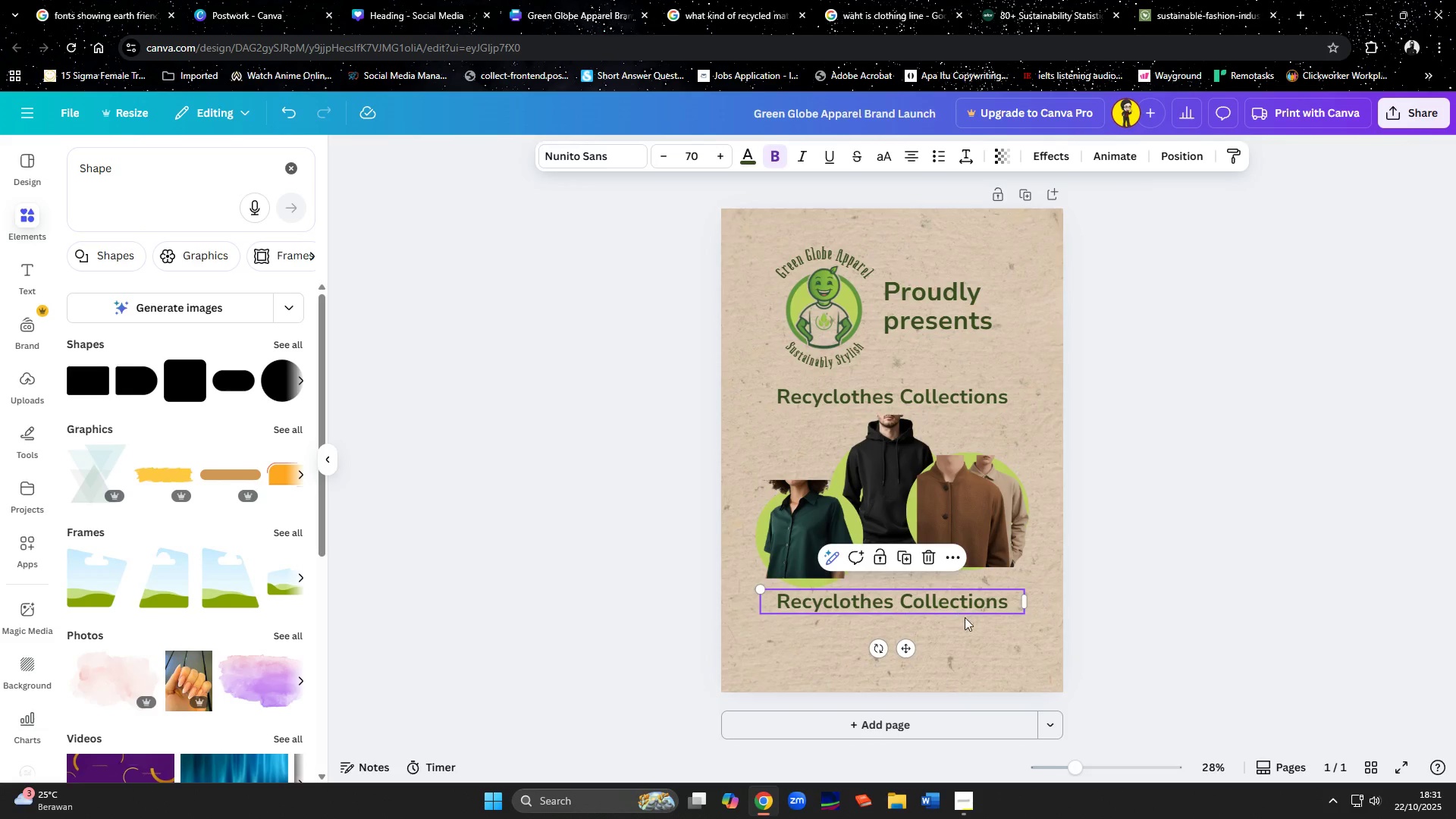 
key(ArrowUp)
 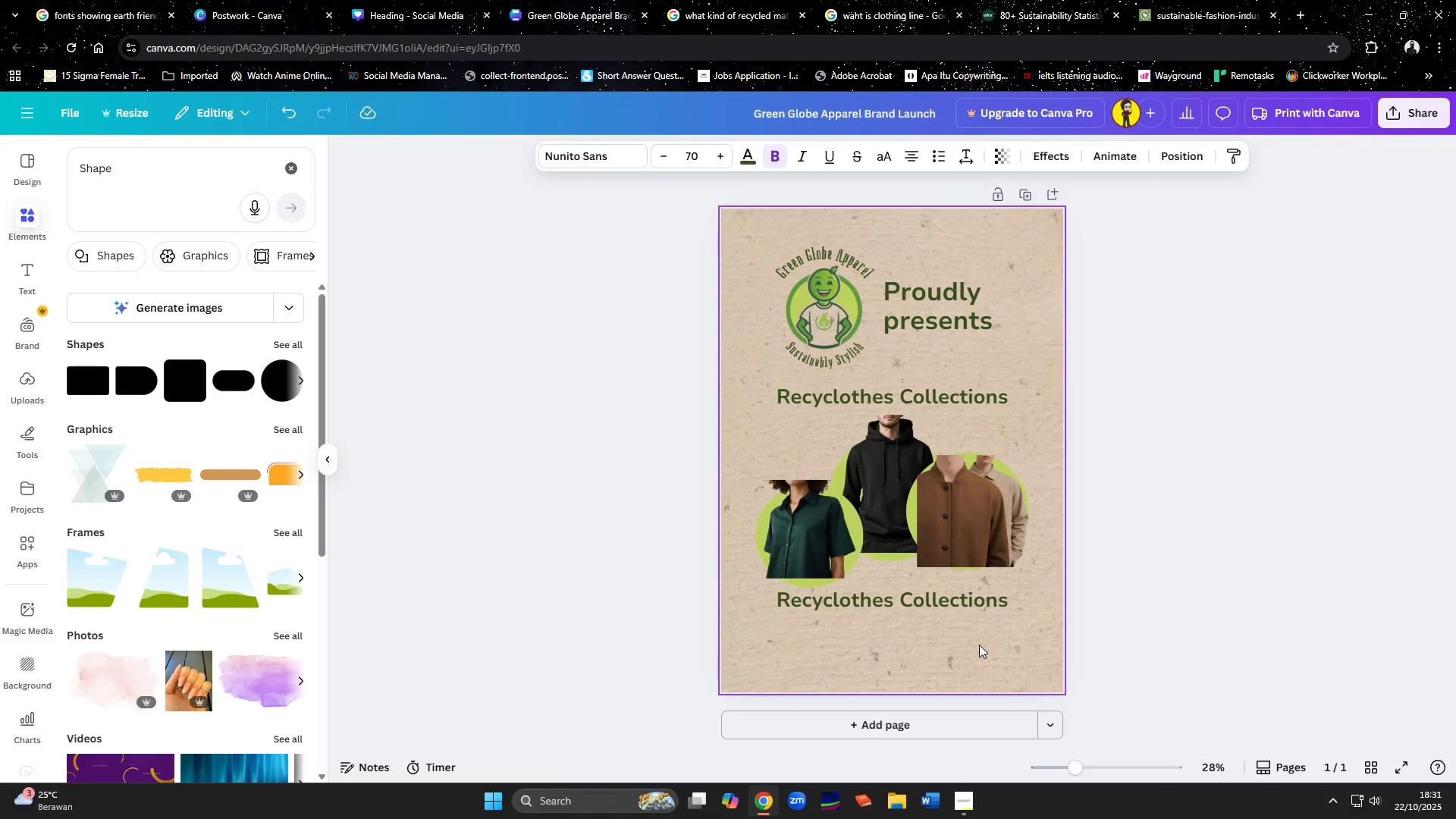 
key(ArrowUp)
 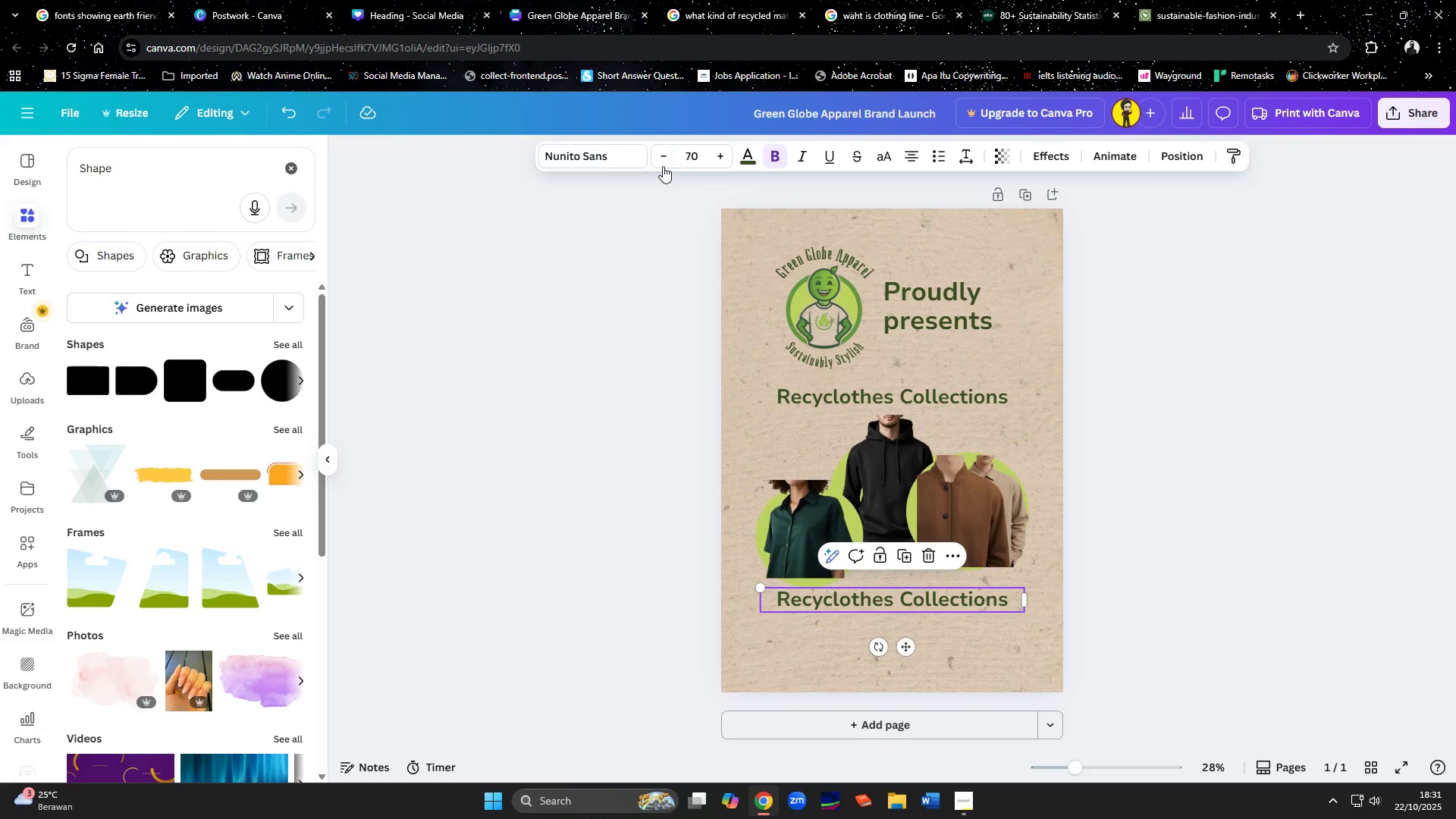 
double_click([657, 154])
 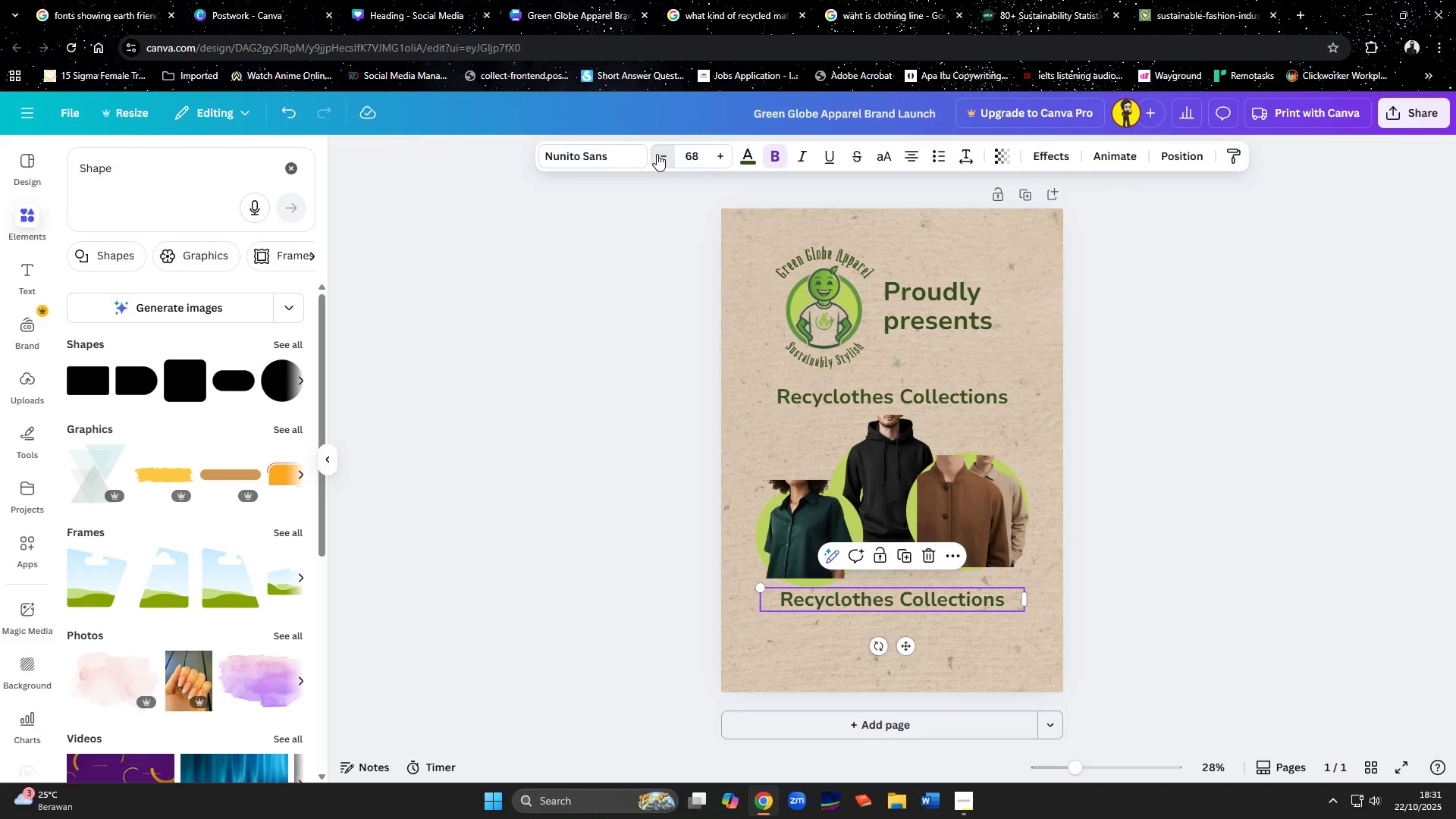 
triple_click([657, 154])
 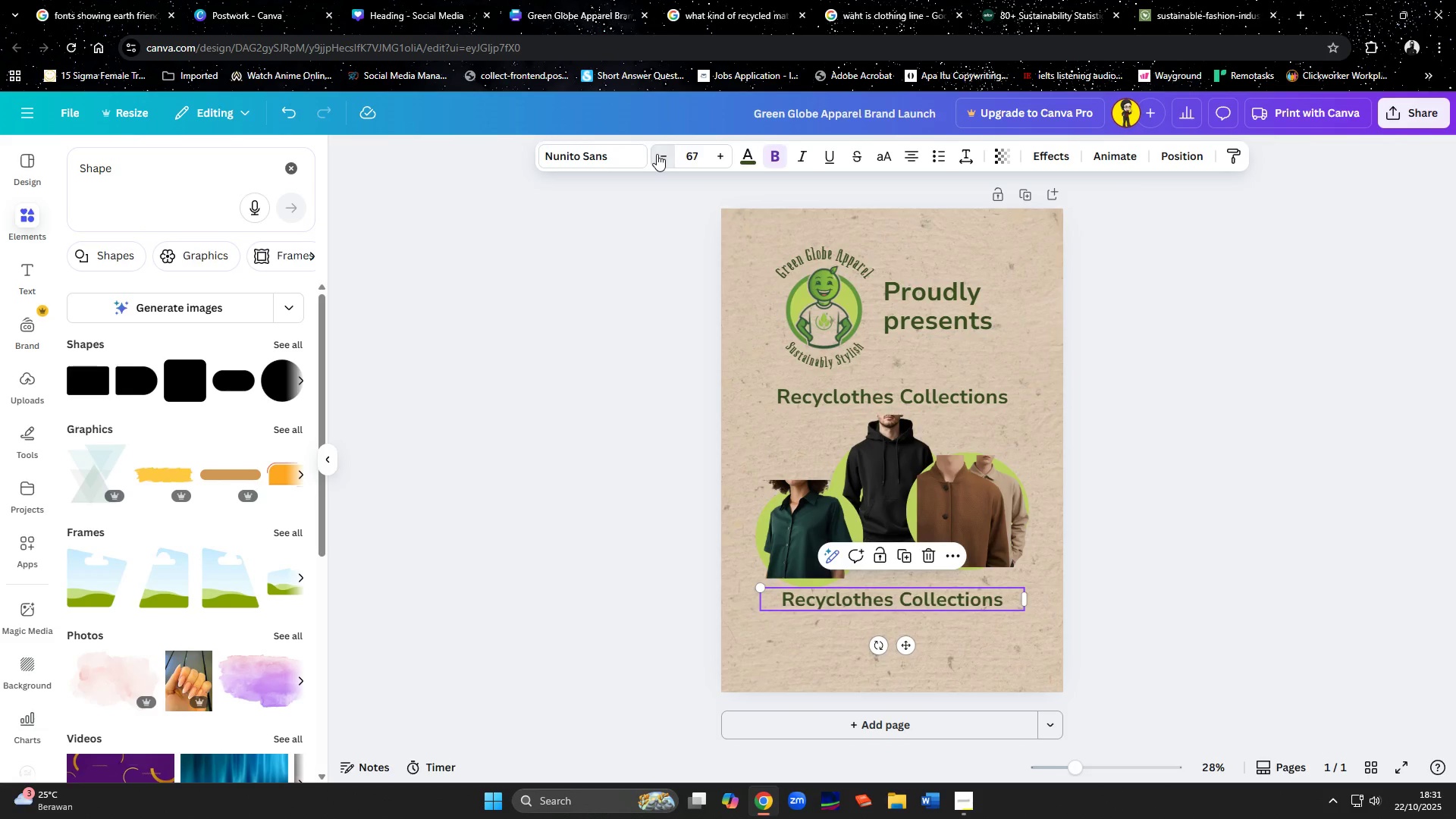 
triple_click([657, 154])
 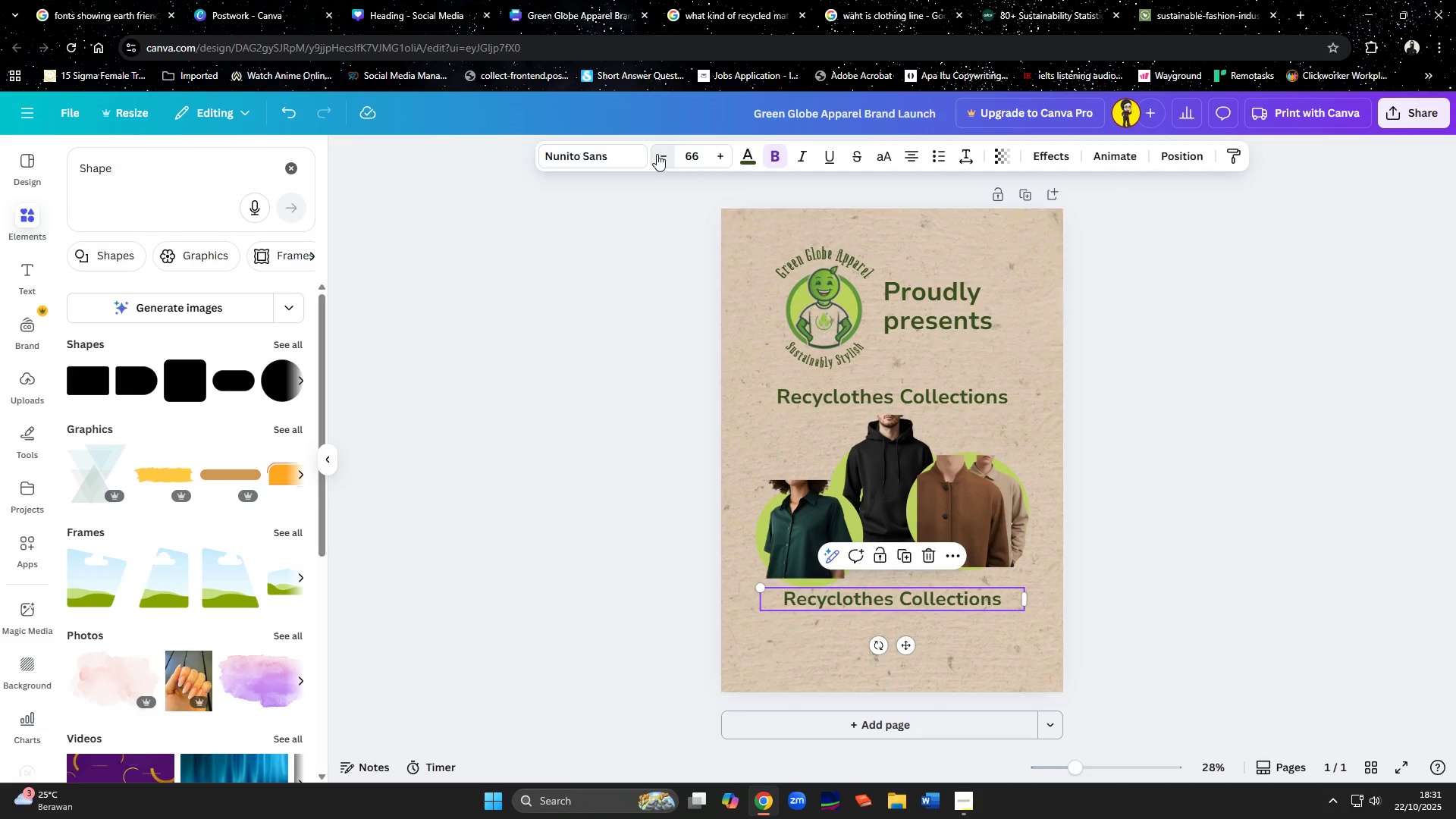 
triple_click([657, 154])
 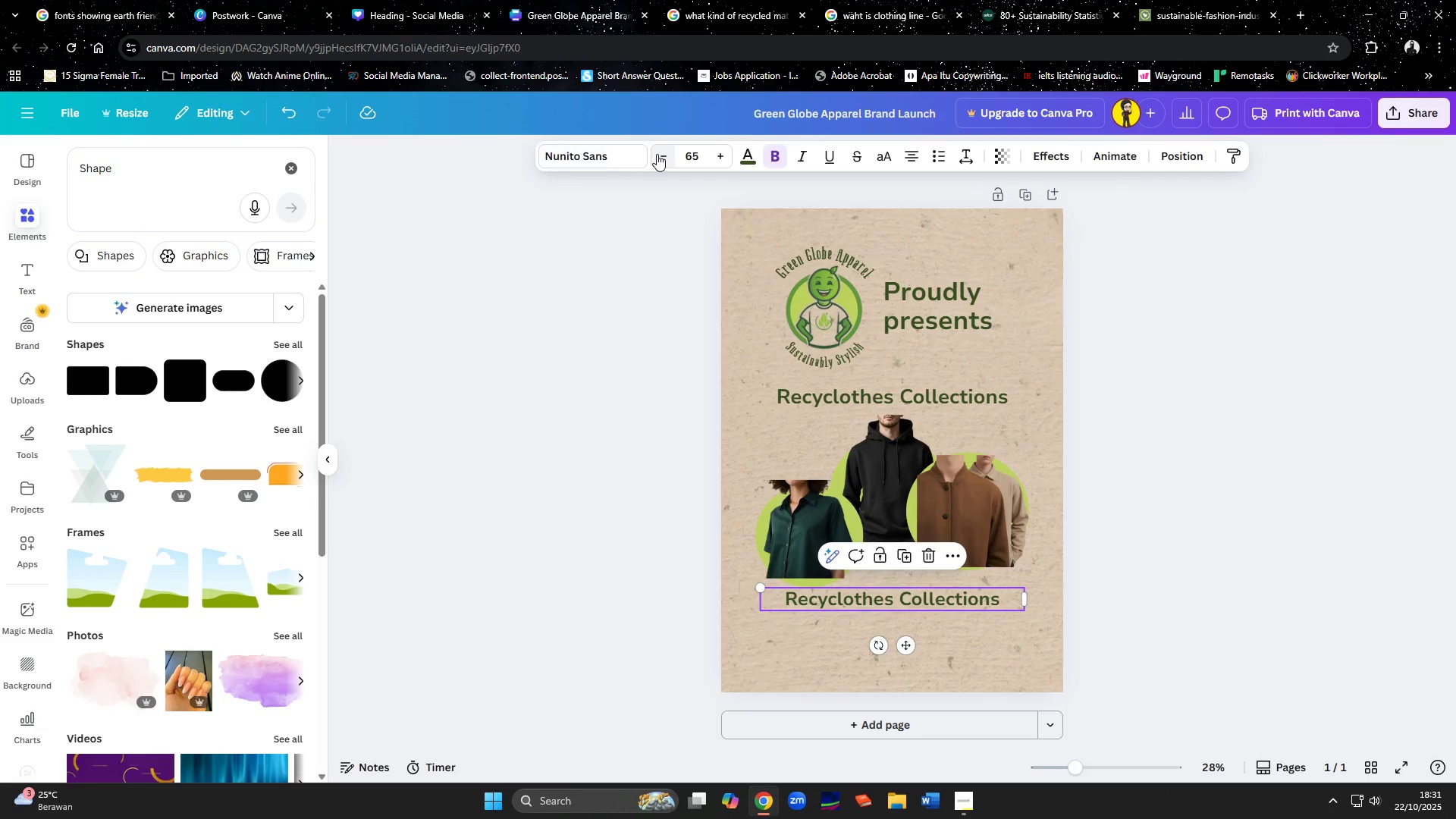 
double_click([657, 154])
 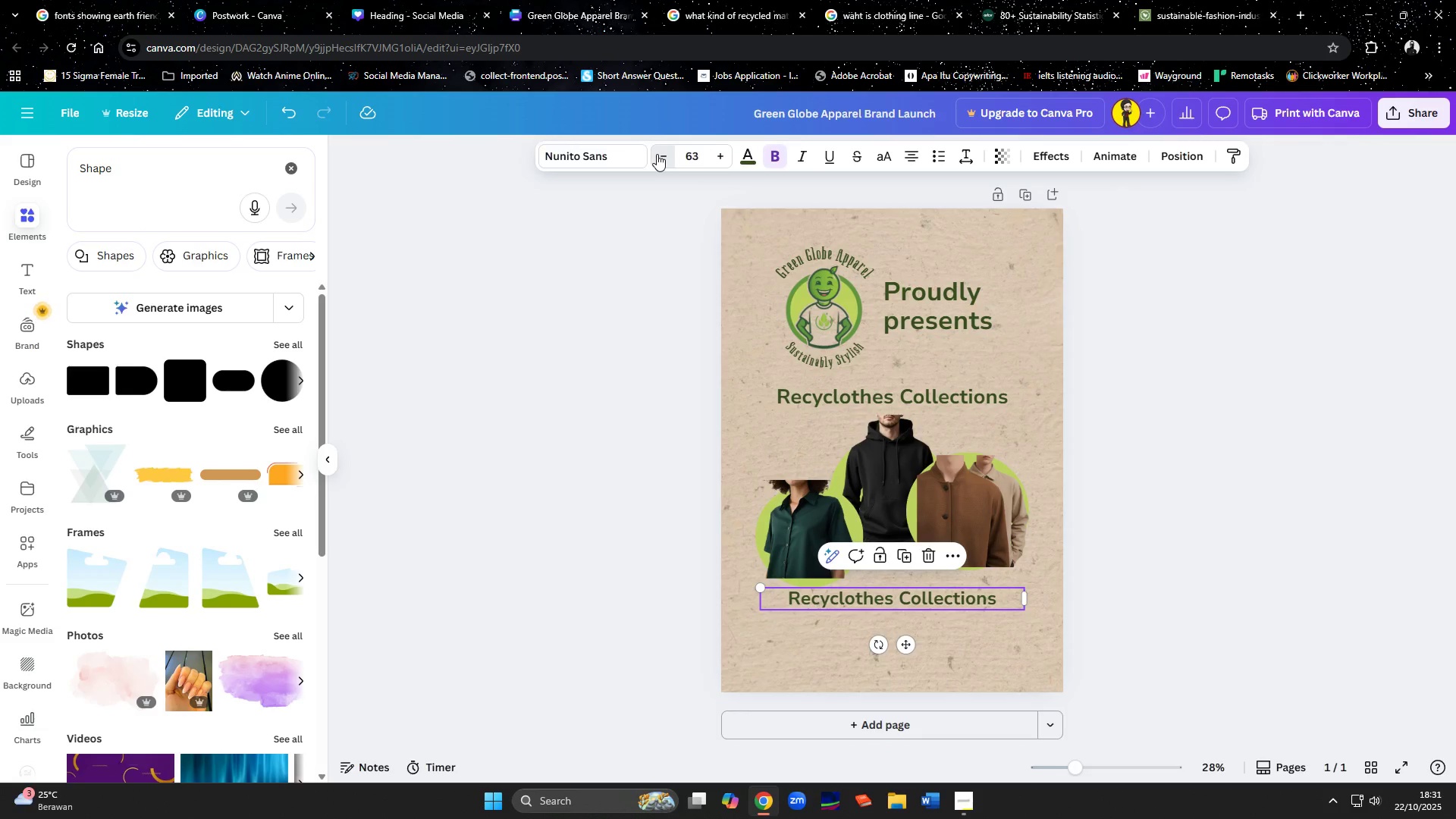 
triple_click([657, 154])
 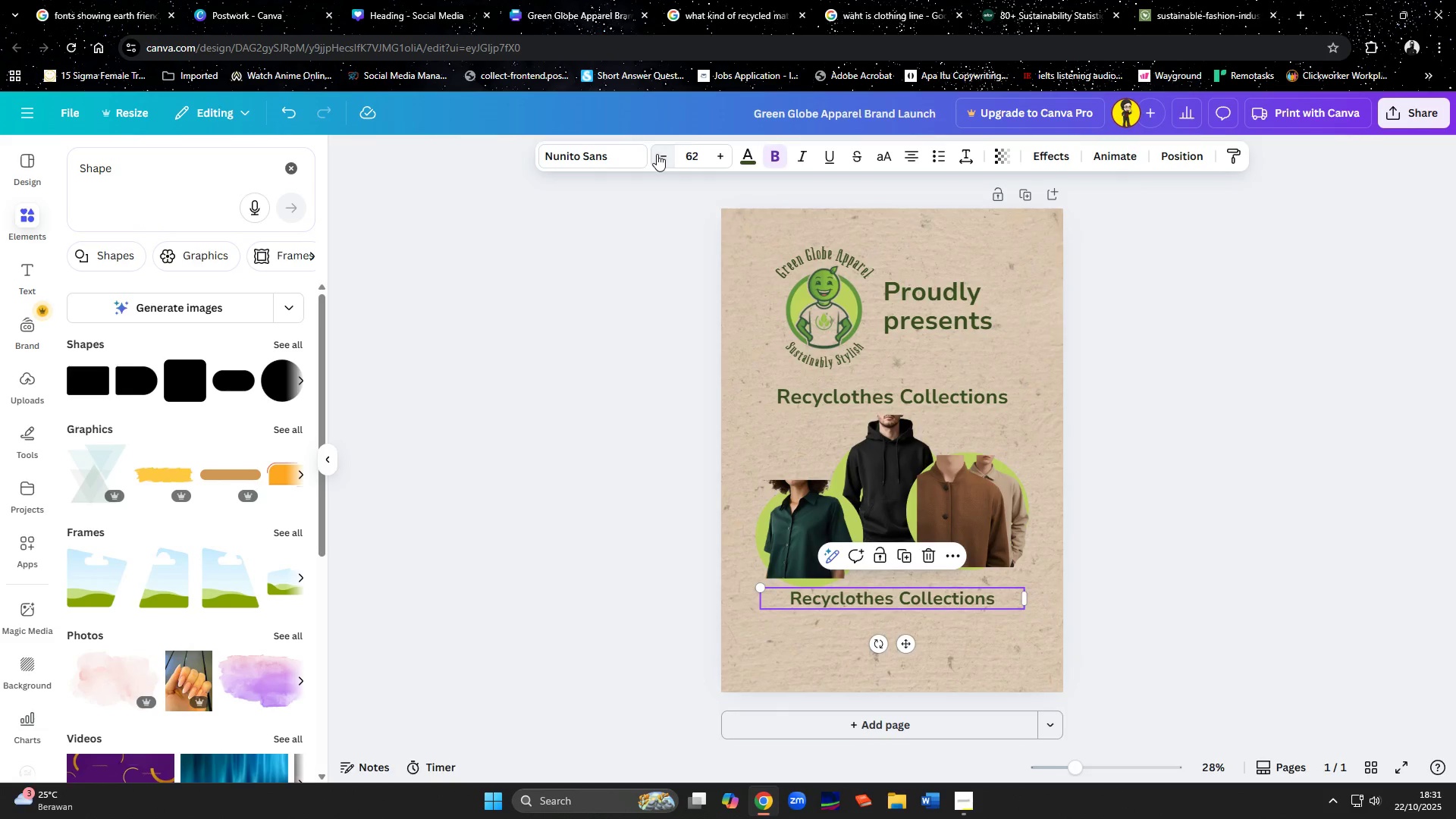 
triple_click([657, 154])
 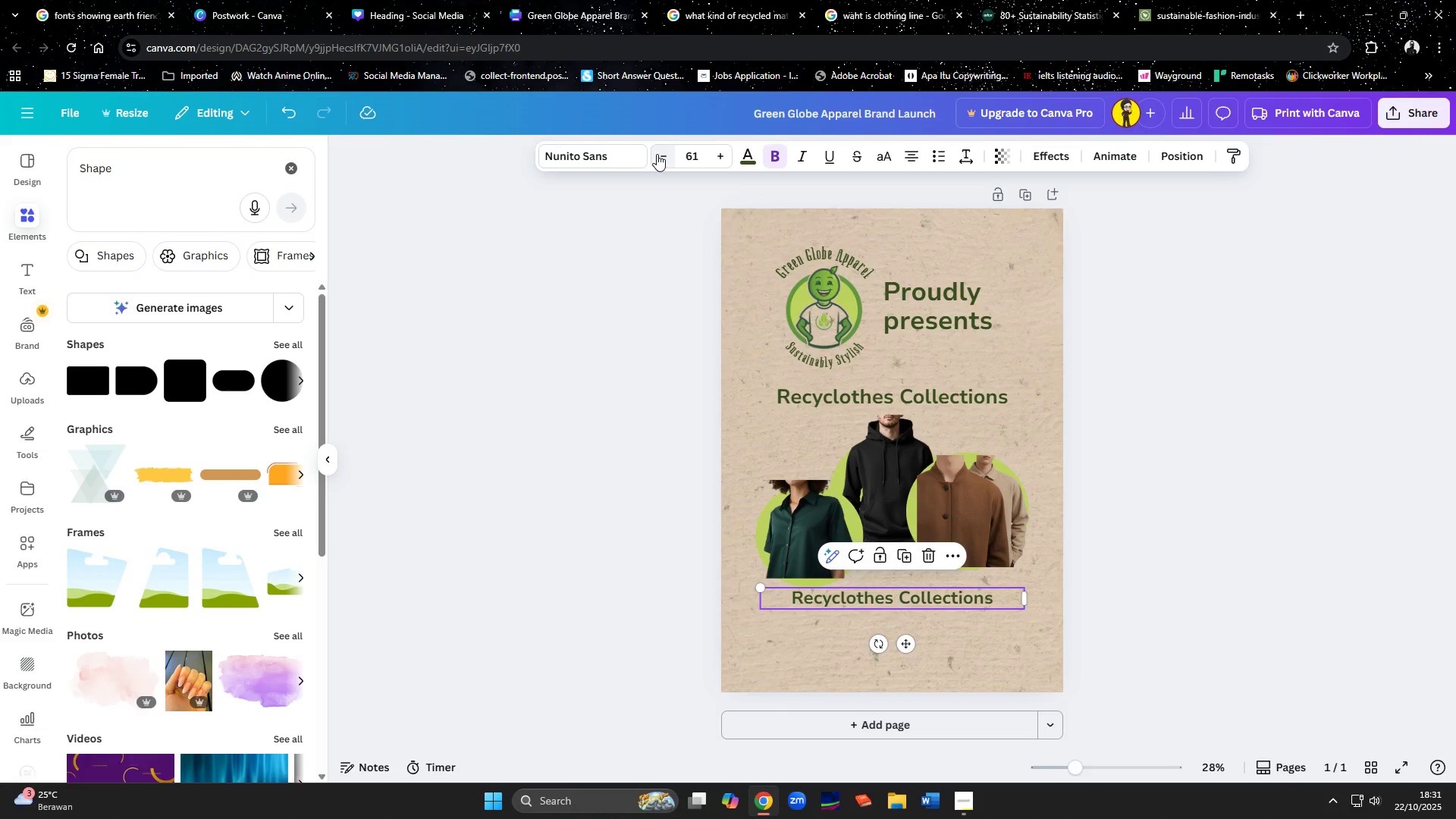 
left_click([657, 154])
 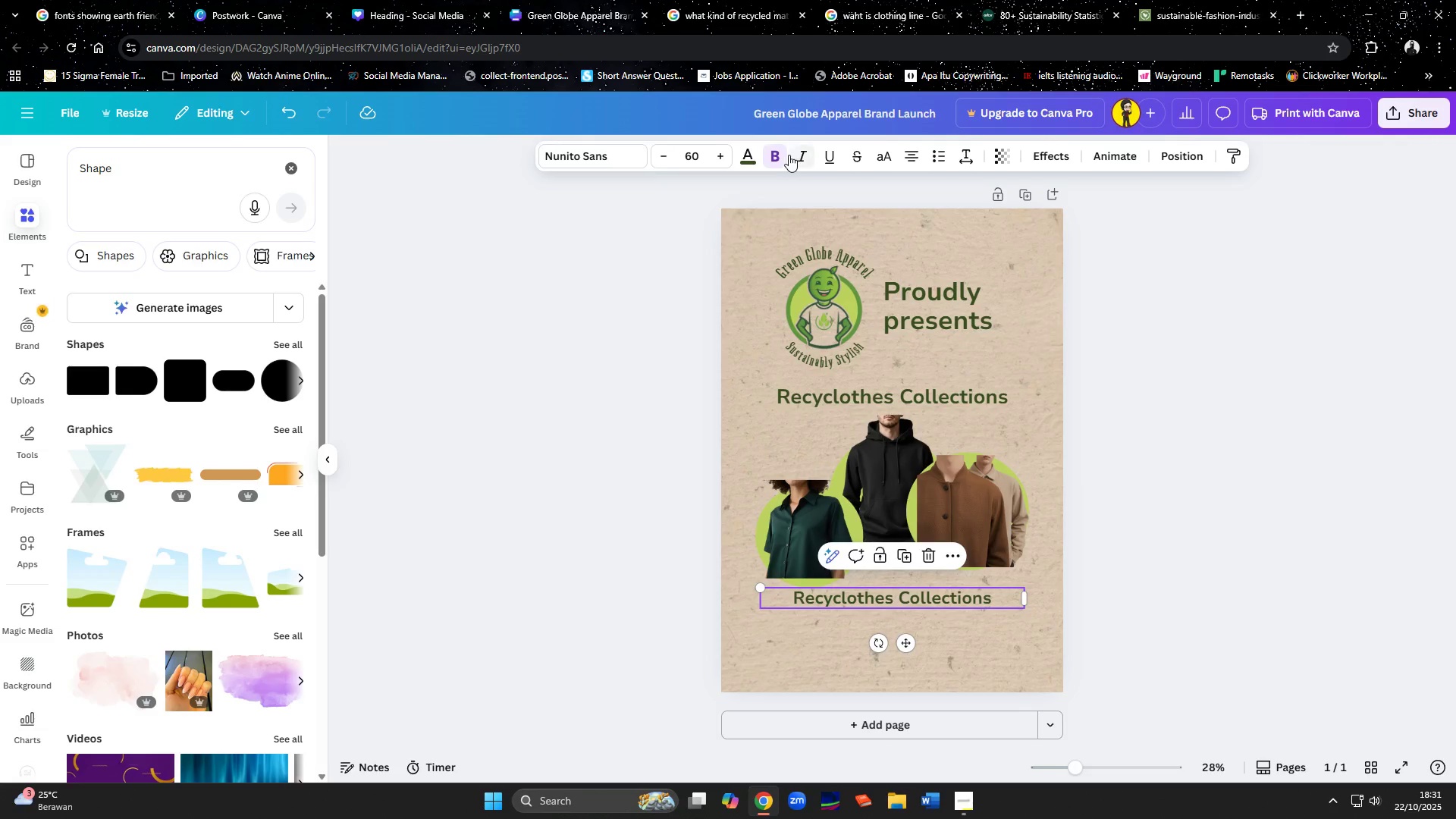 
left_click([783, 156])
 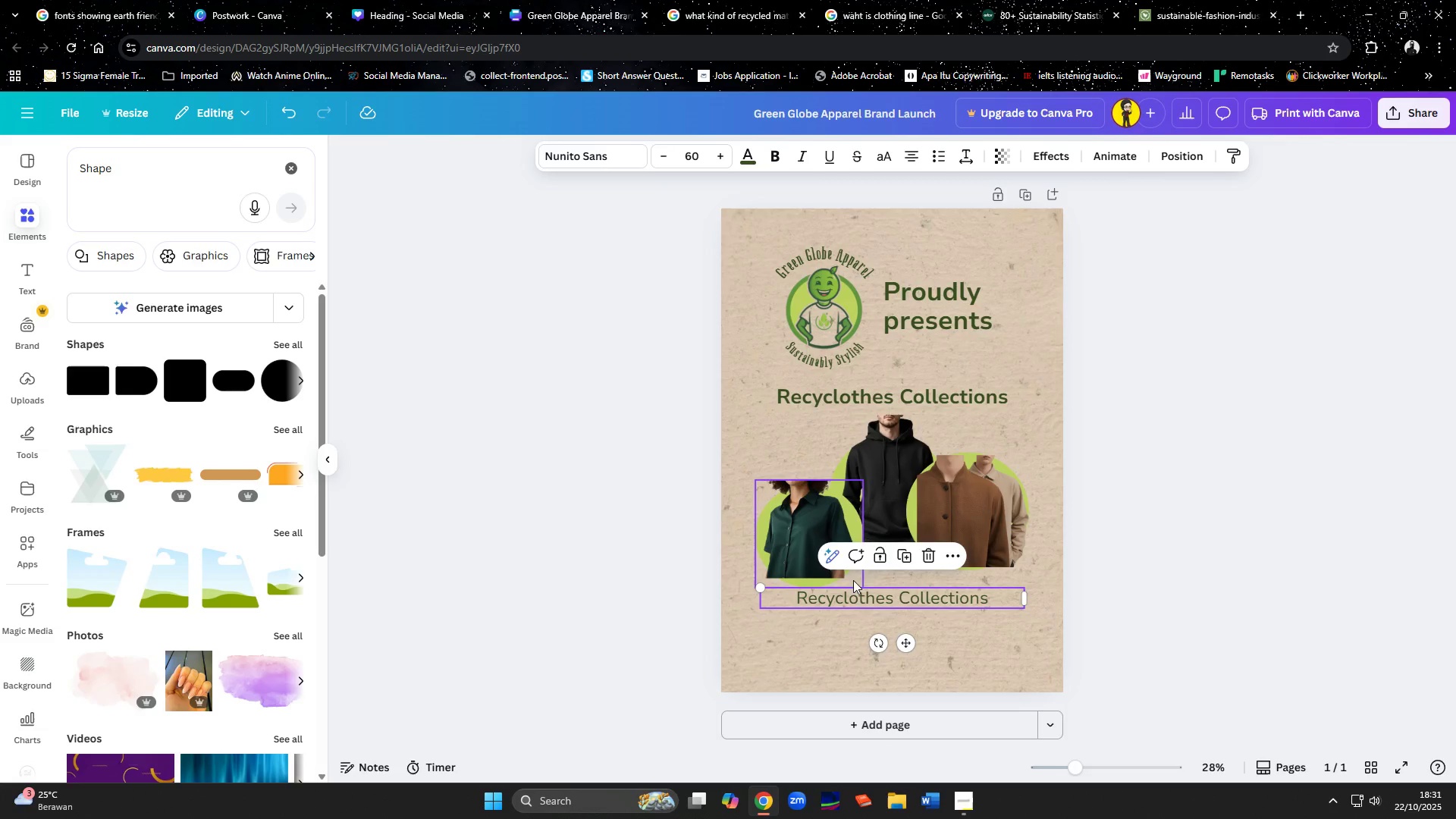 
left_click([868, 595])
 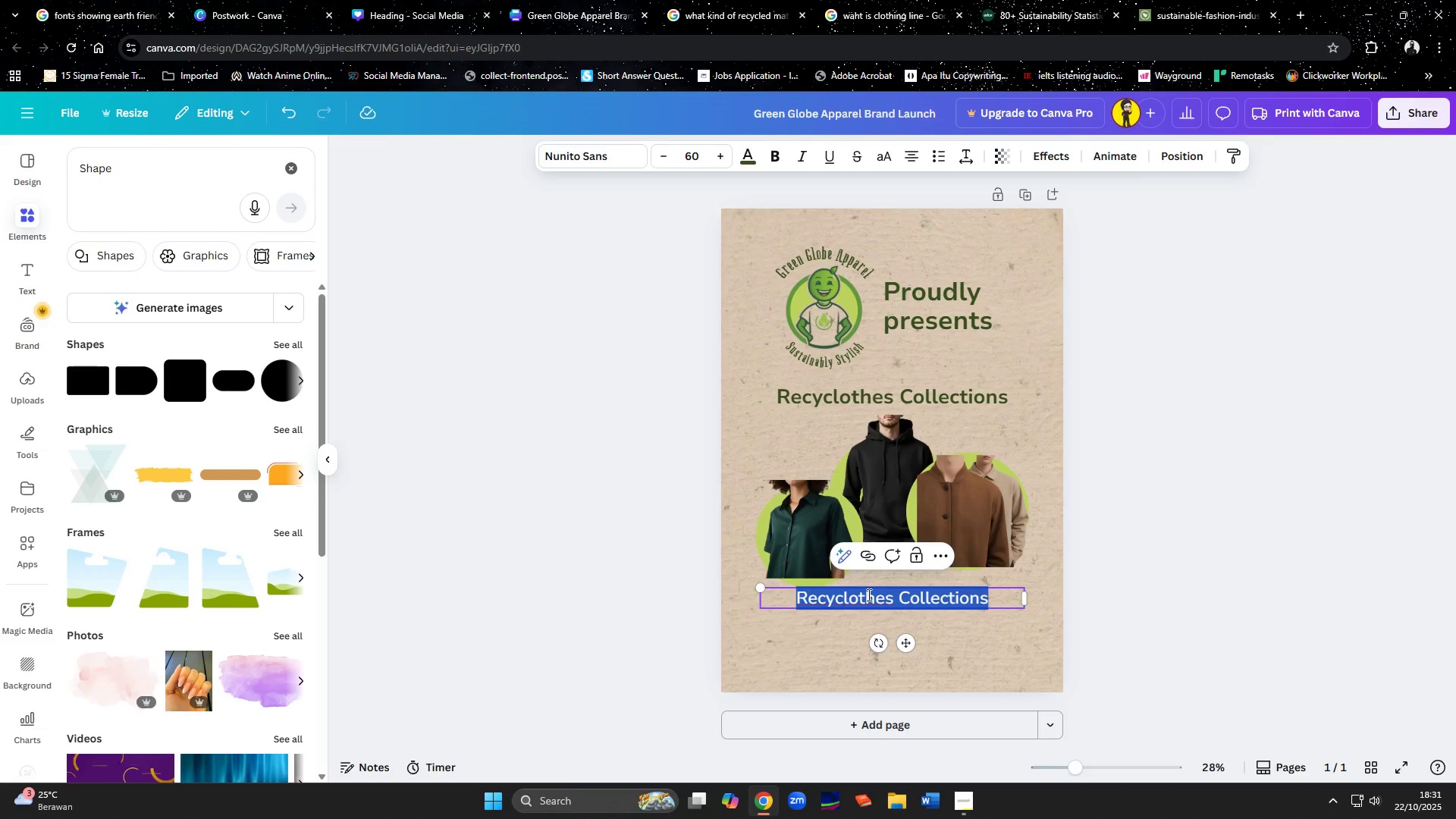 
type(Carefully made from recycled materials)
 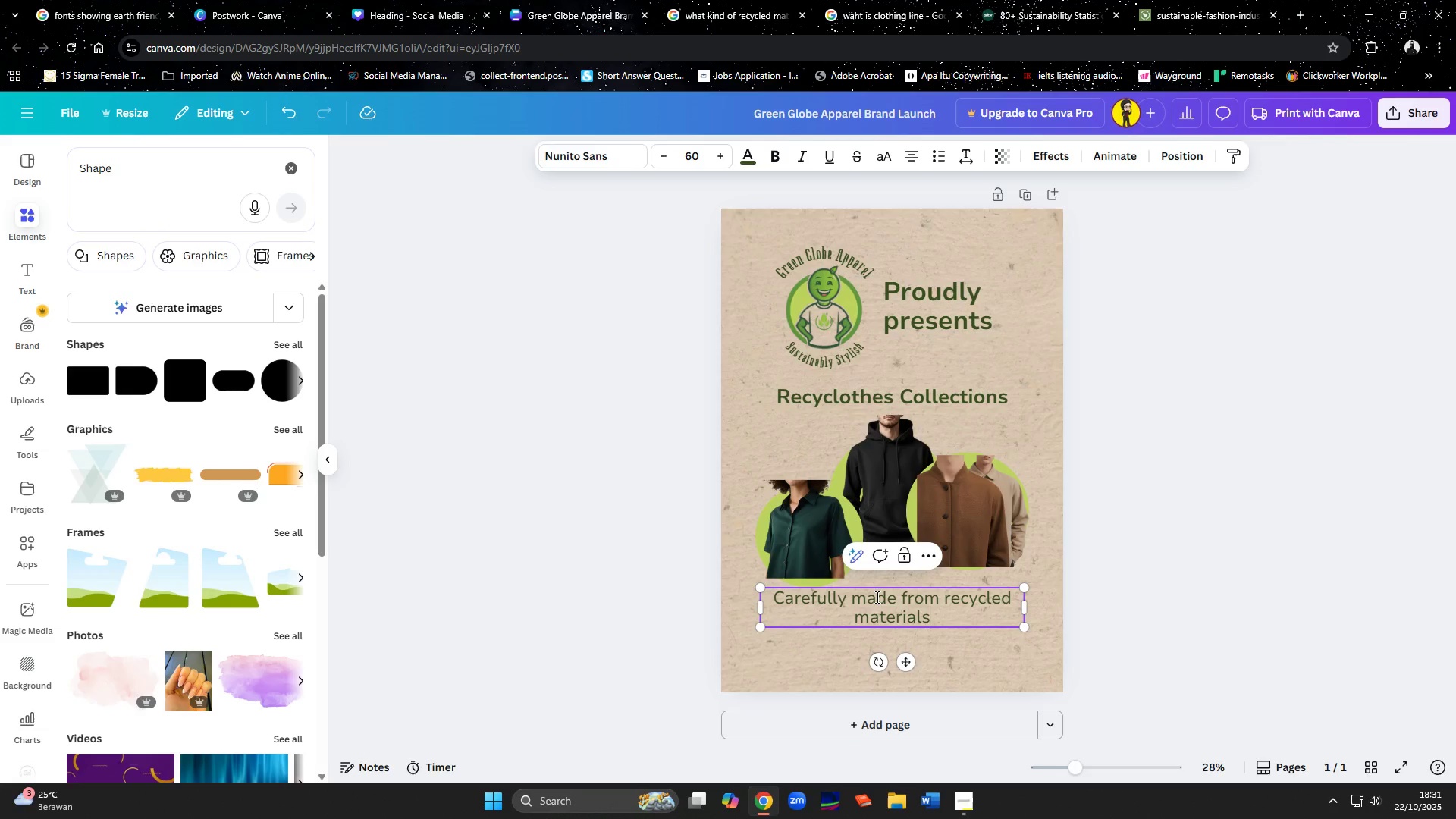 
left_click([876, 598])
 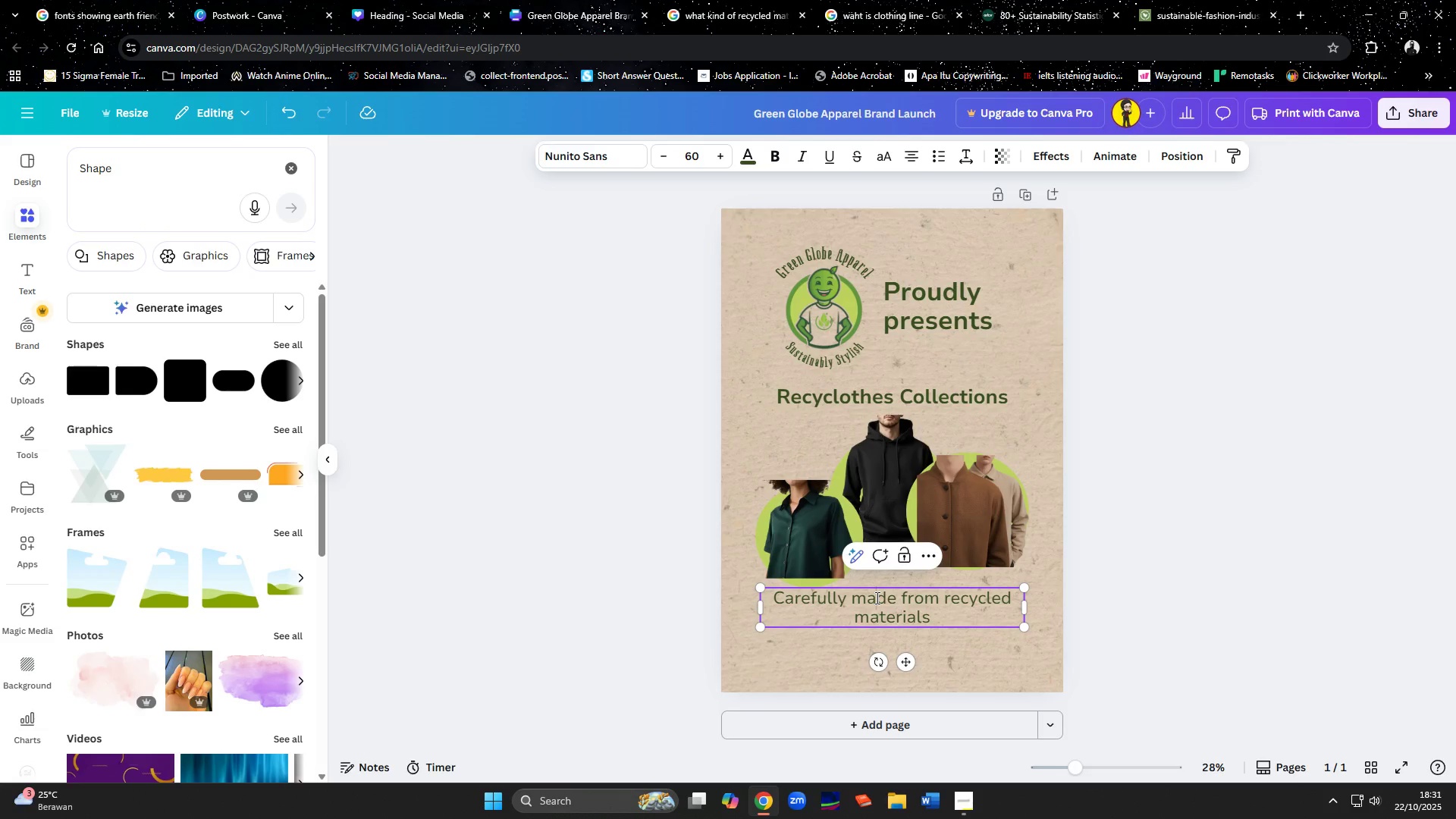 
key(Control+A)
 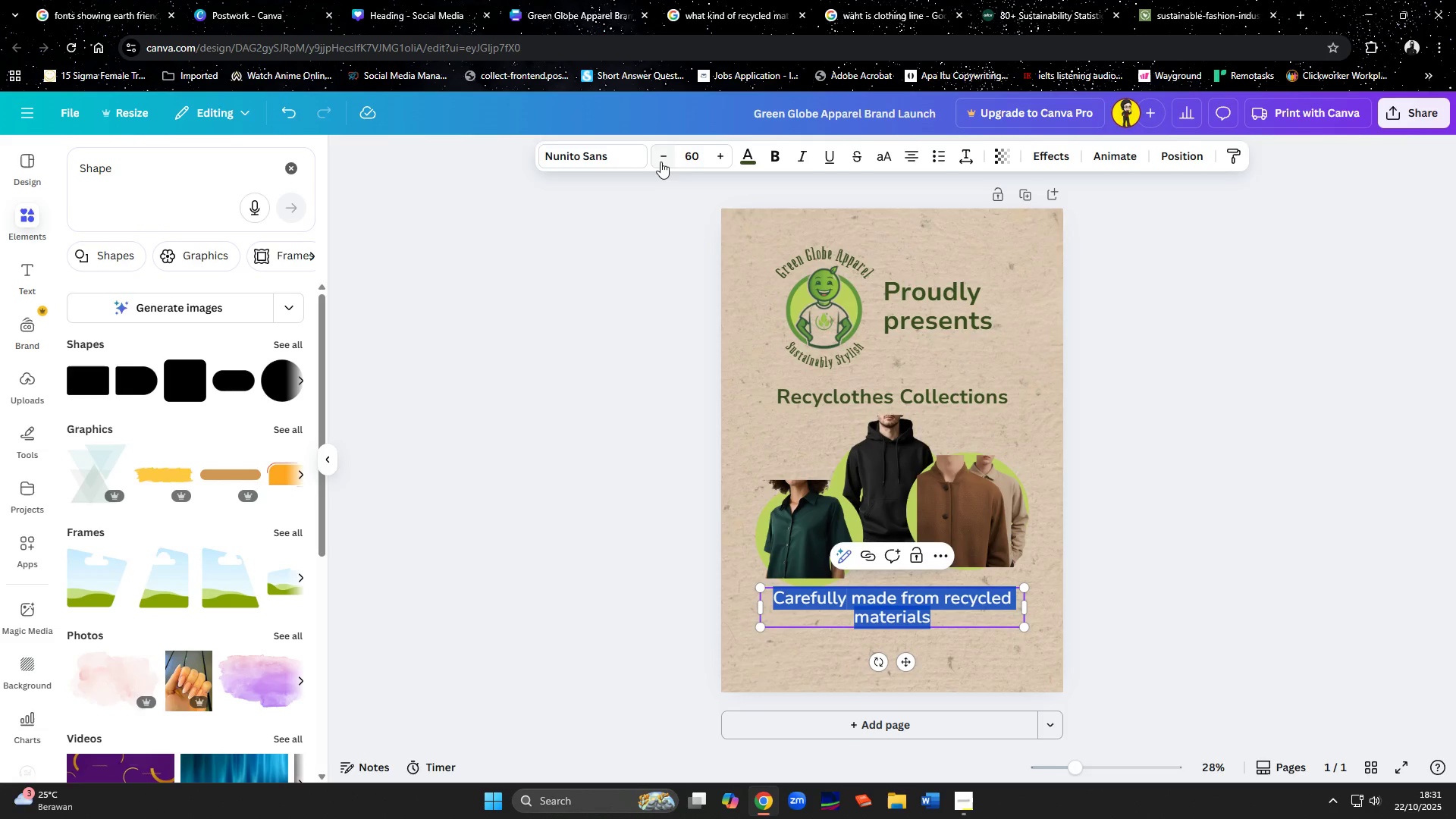 
double_click([661, 161])
 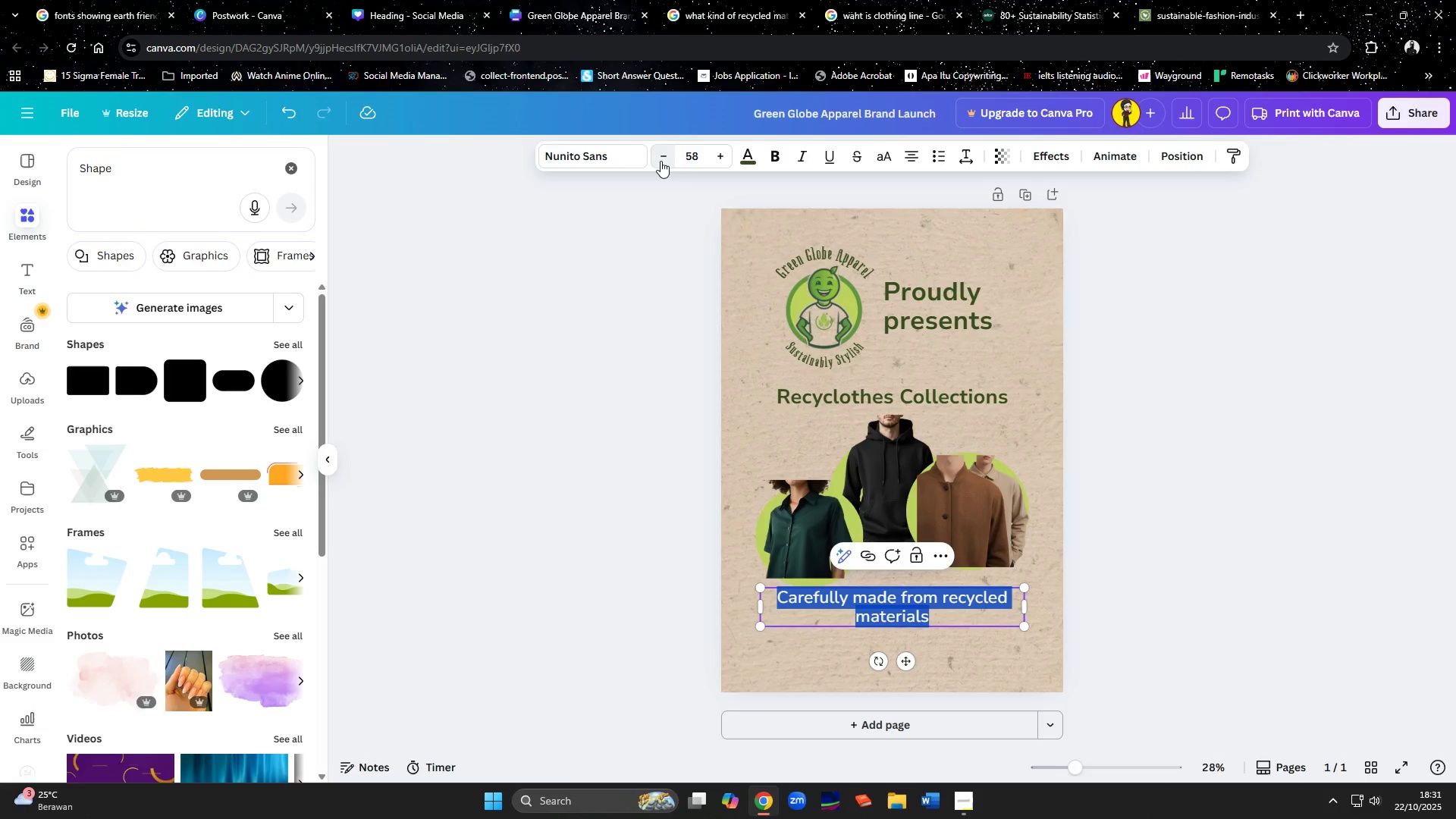 
triple_click([661, 161])
 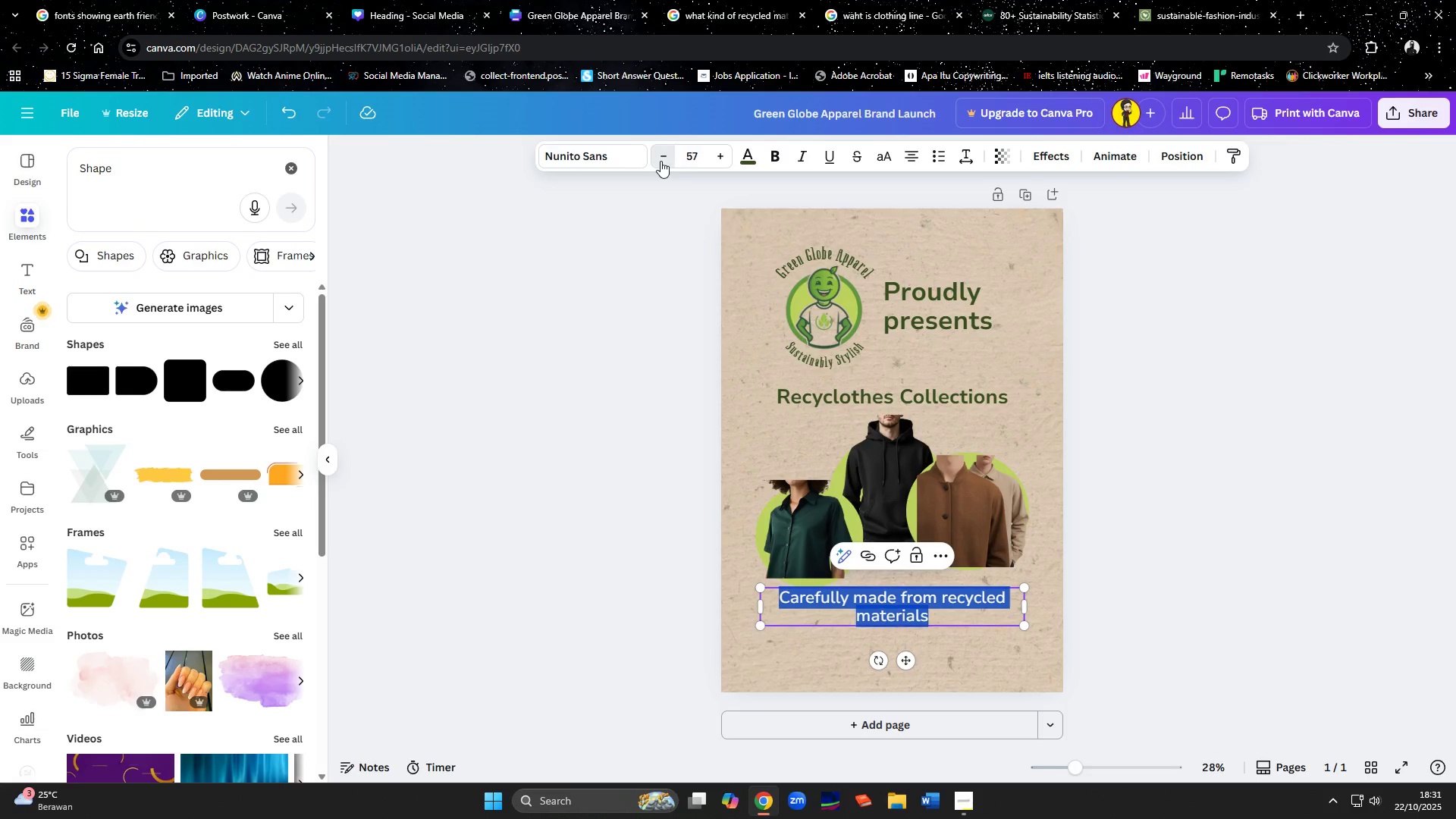 
triple_click([661, 161])
 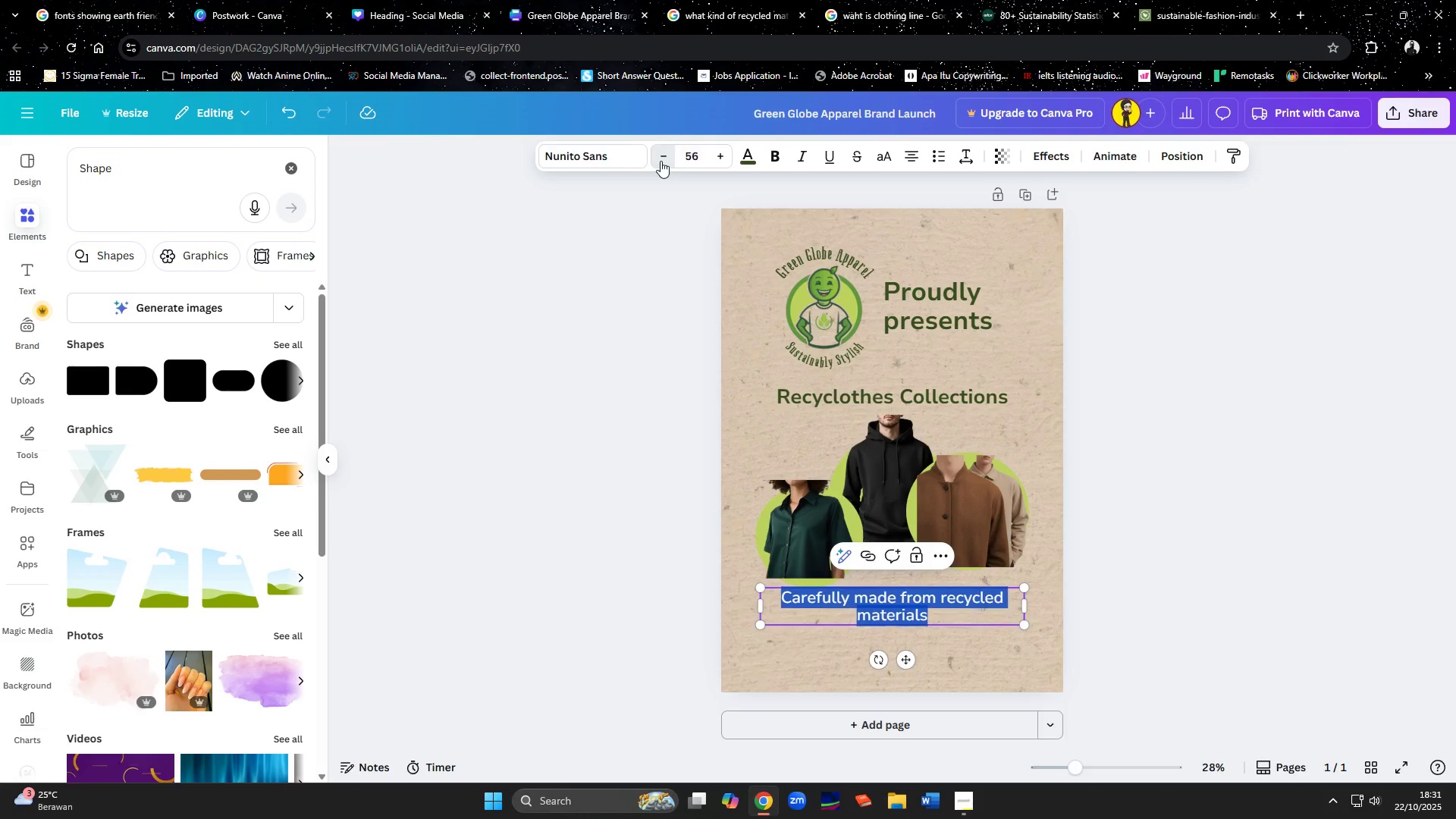 
triple_click([661, 161])
 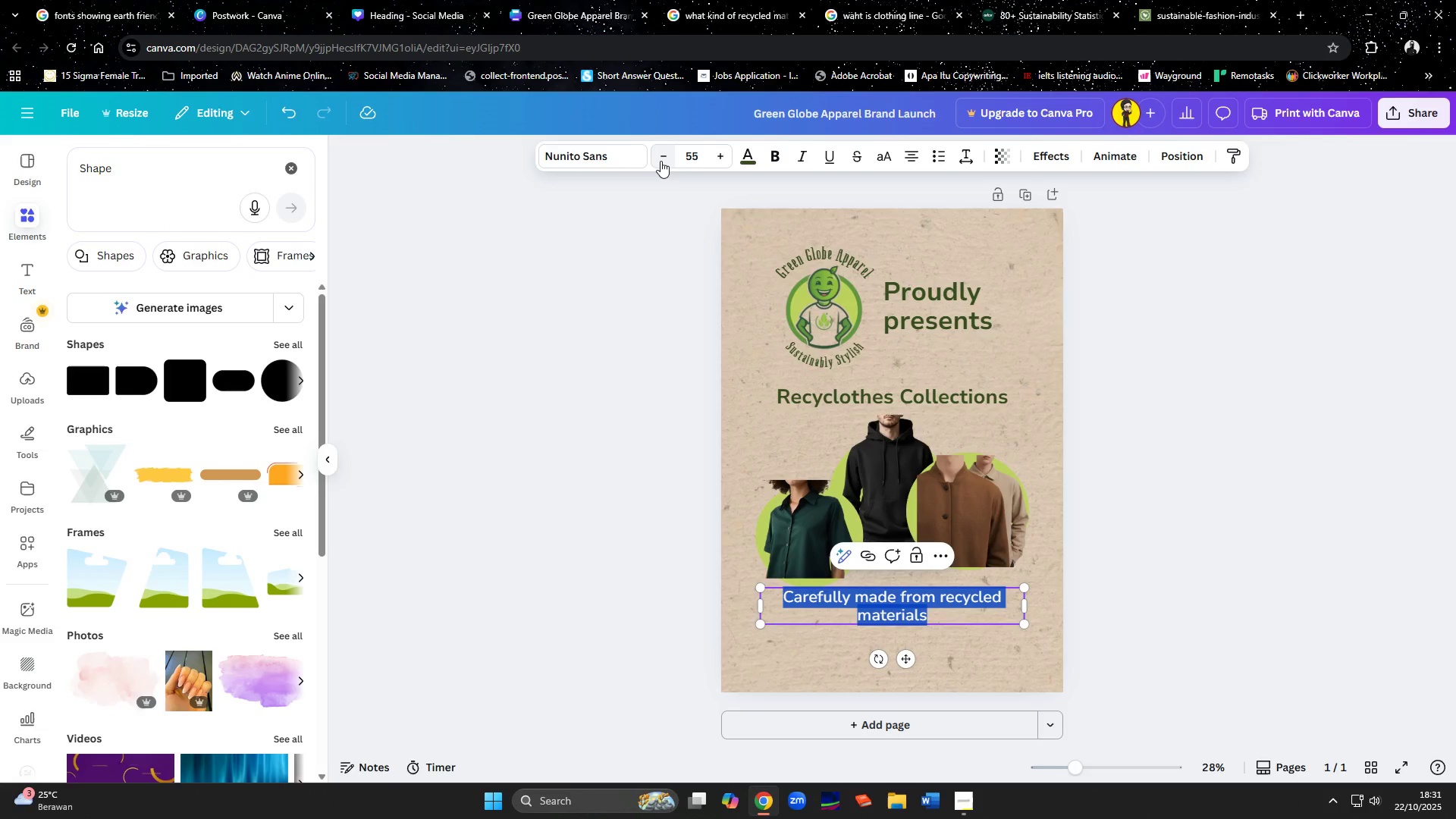 
triple_click([661, 161])
 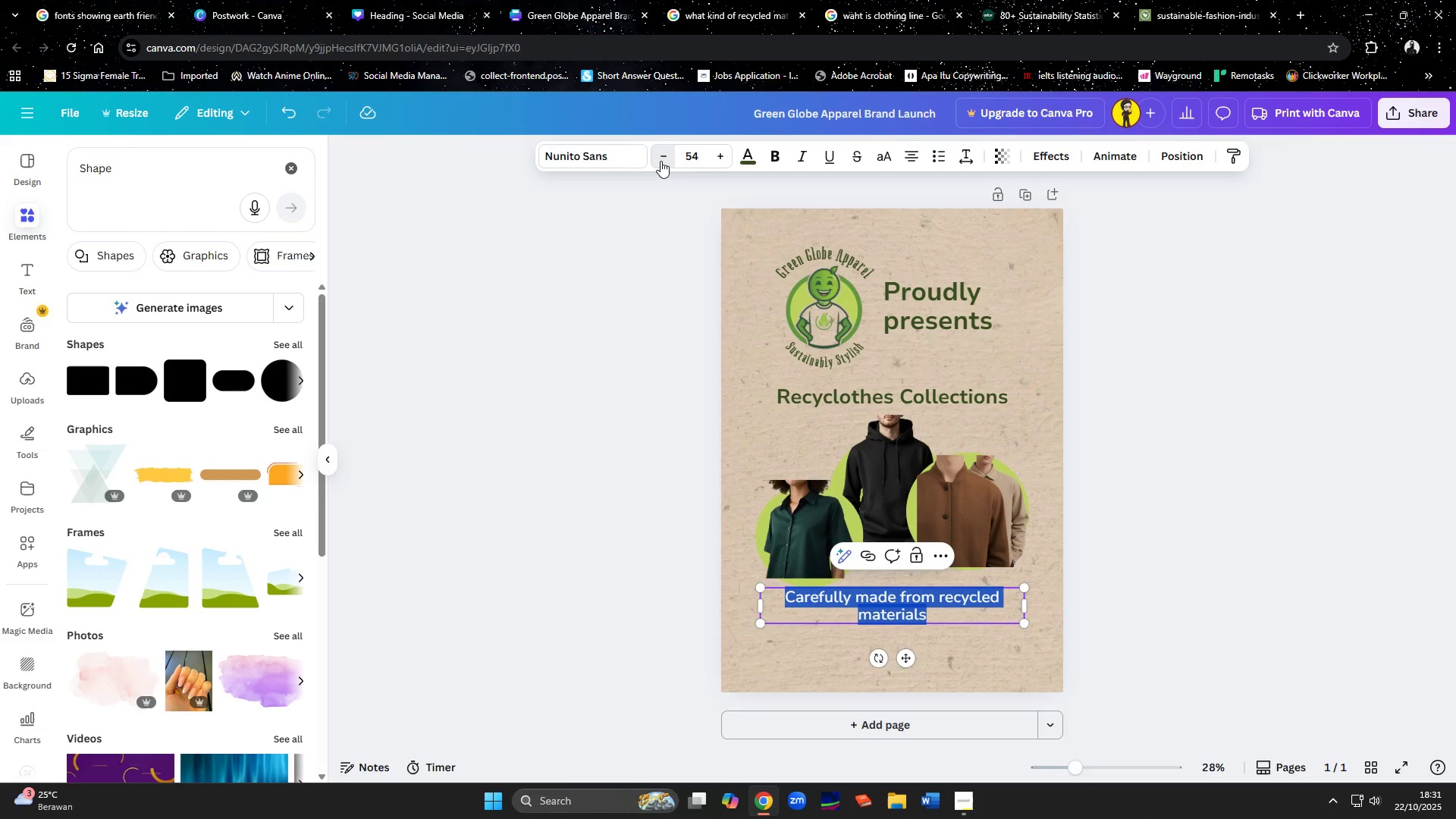 
triple_click([661, 161])
 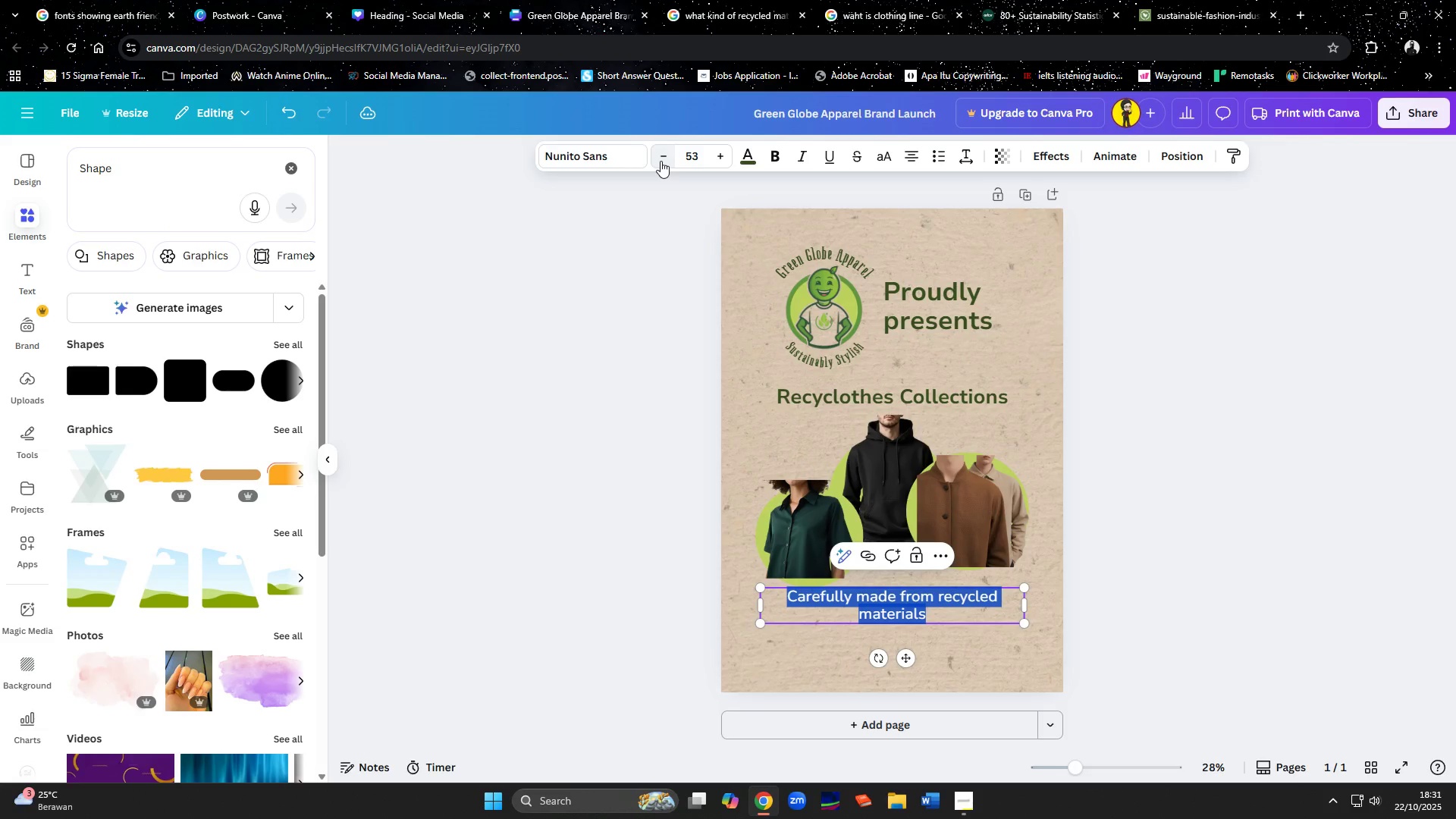 
triple_click([661, 161])
 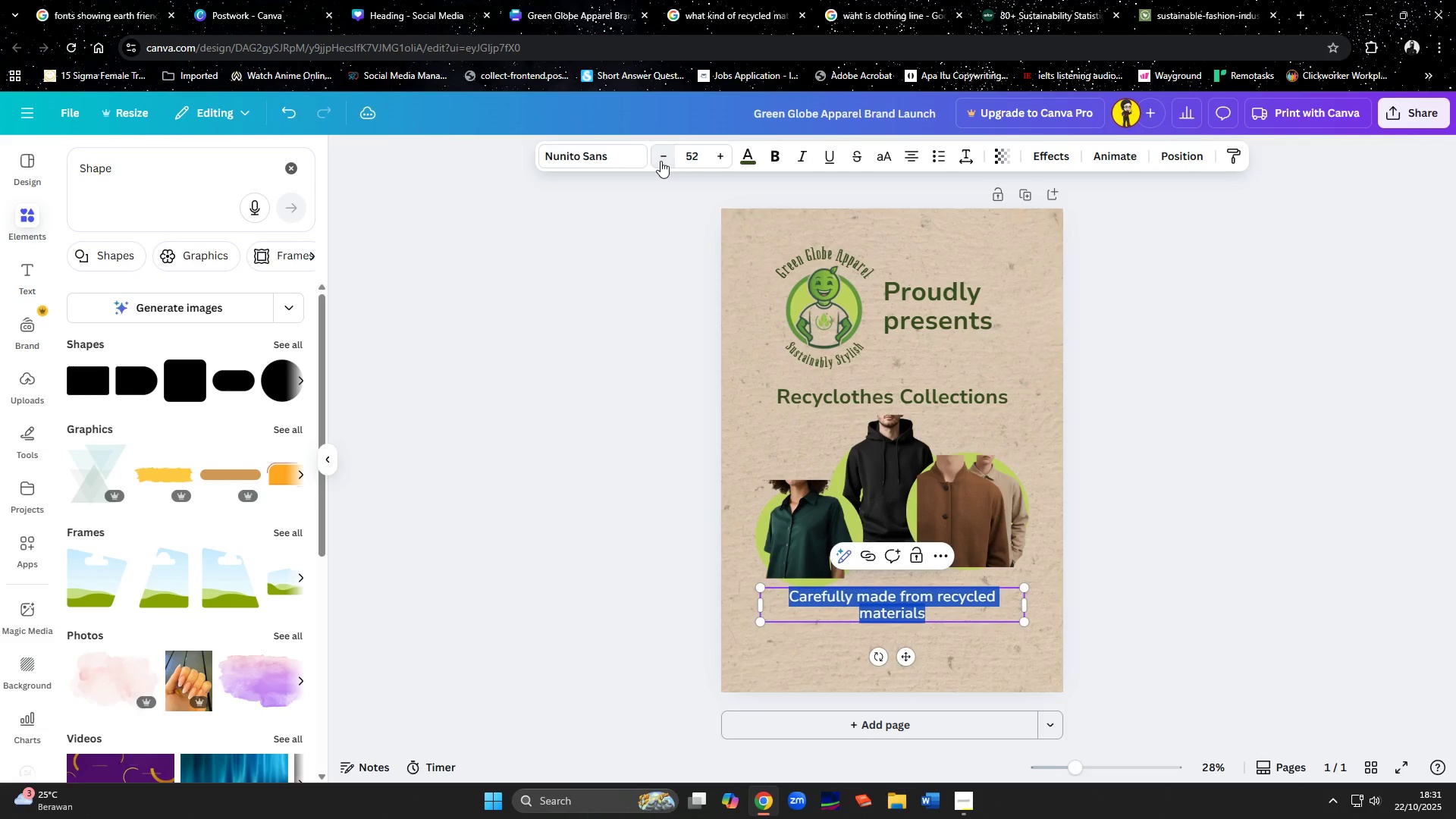 
triple_click([661, 161])
 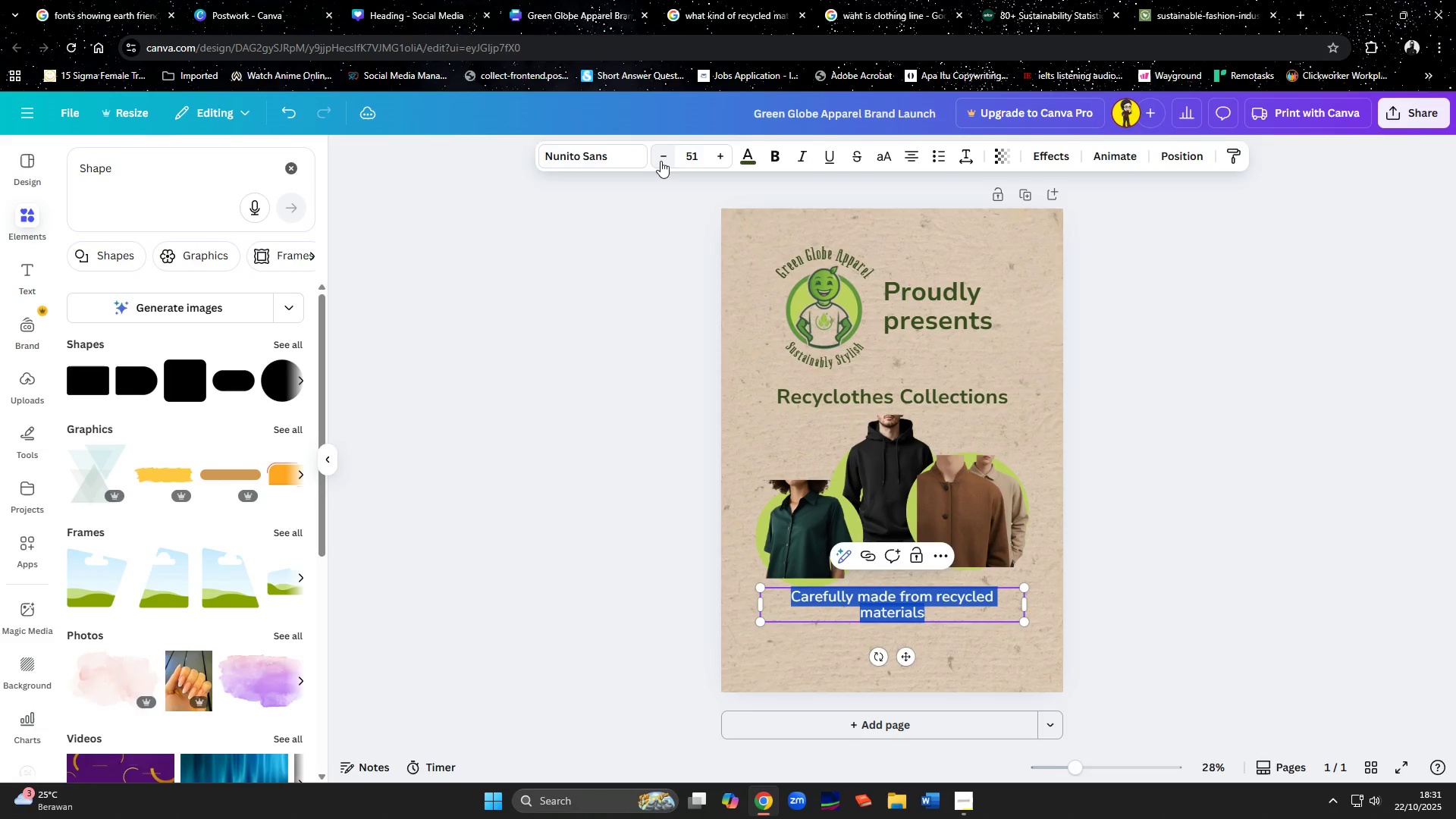 
triple_click([661, 161])
 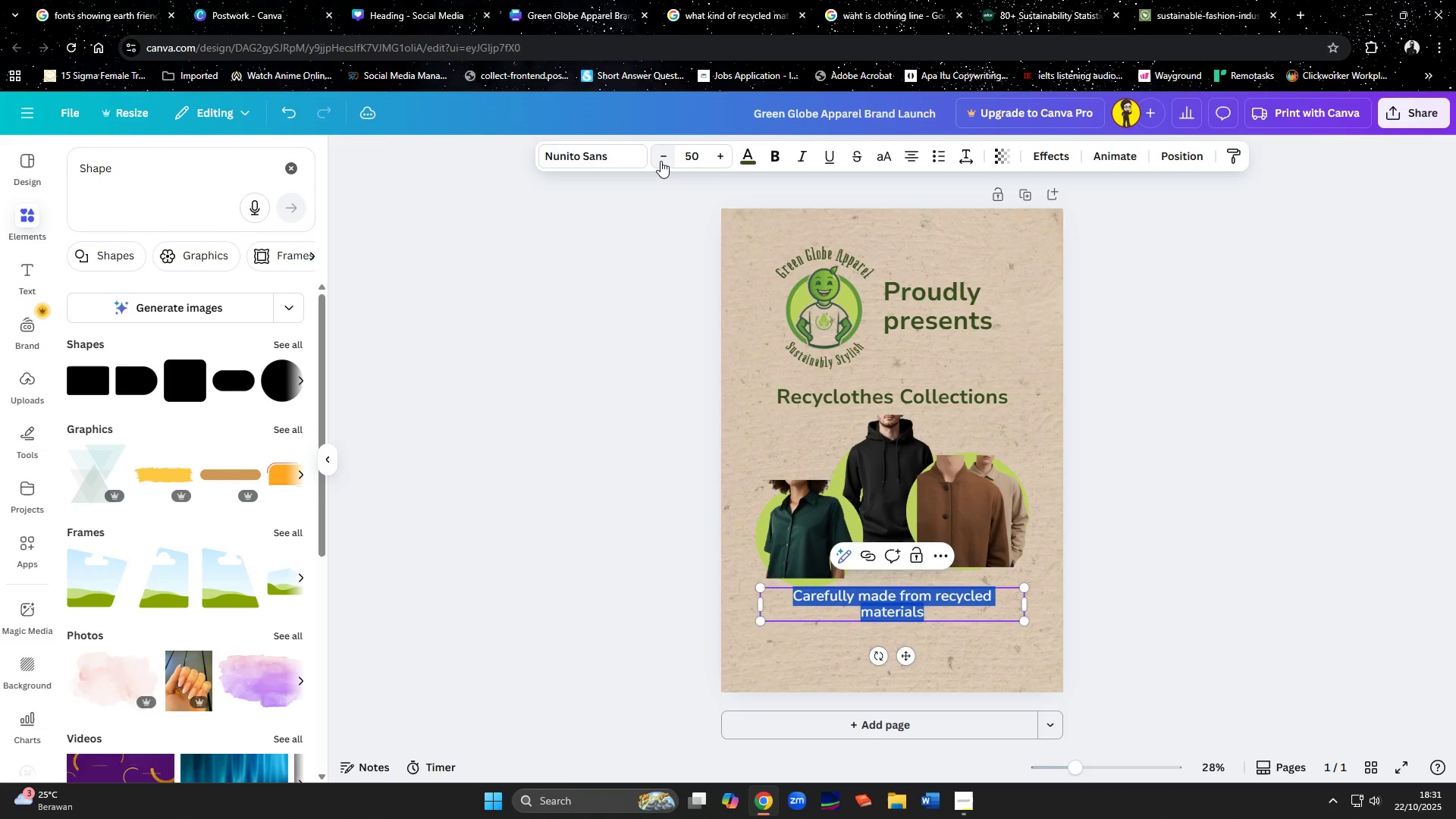 
triple_click([661, 161])
 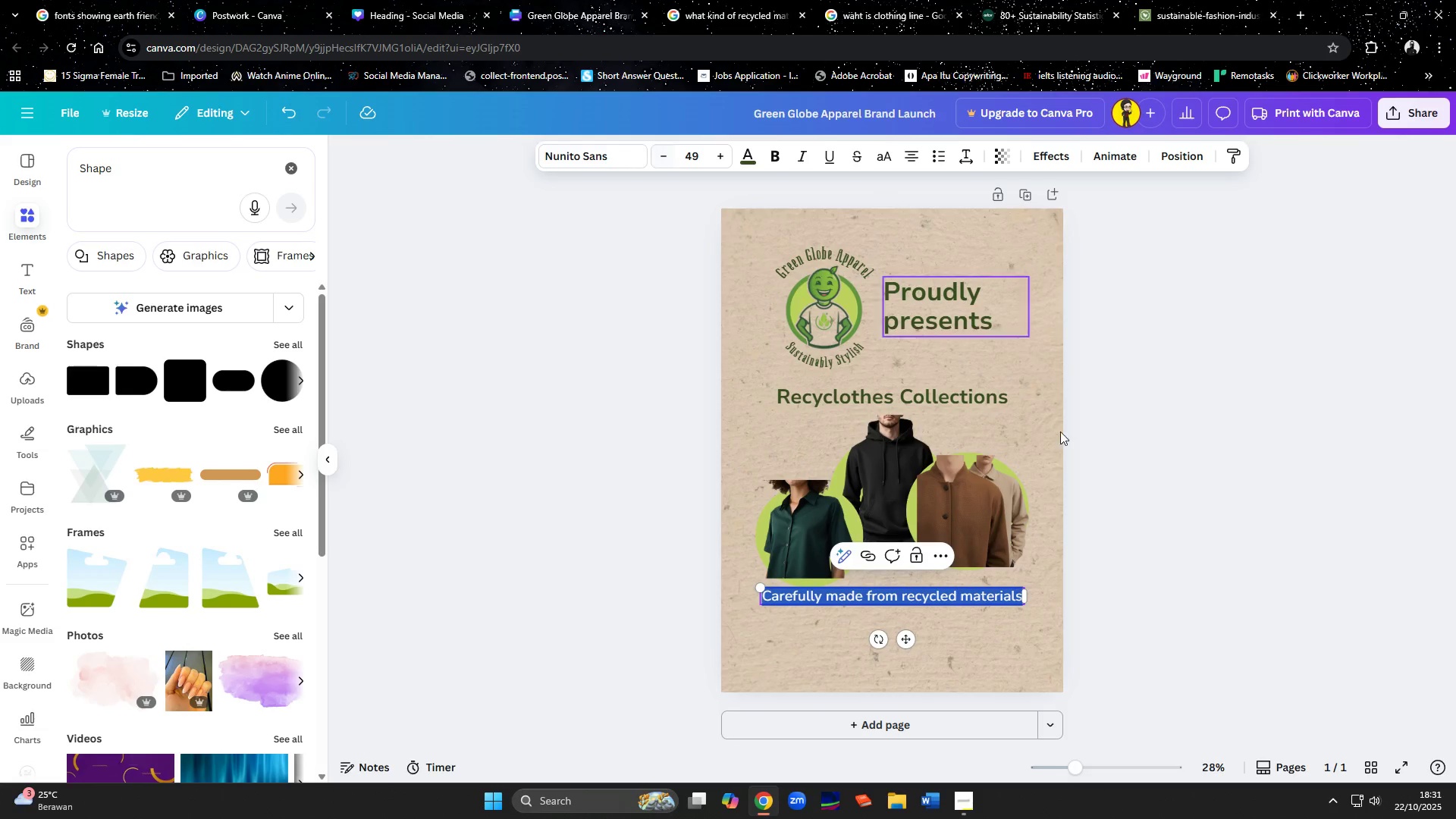 
left_click([1225, 556])
 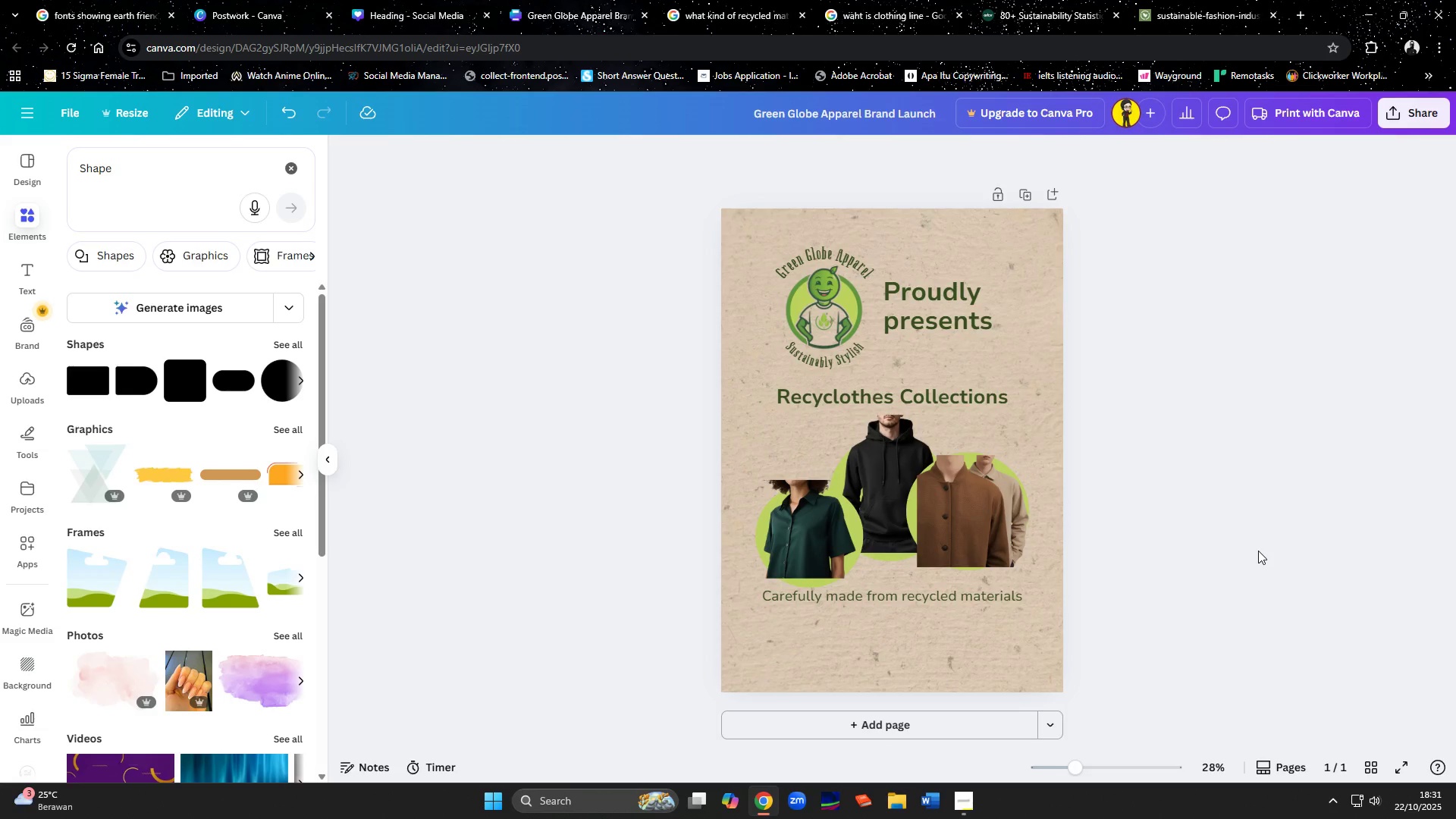 
wait(15.67)
 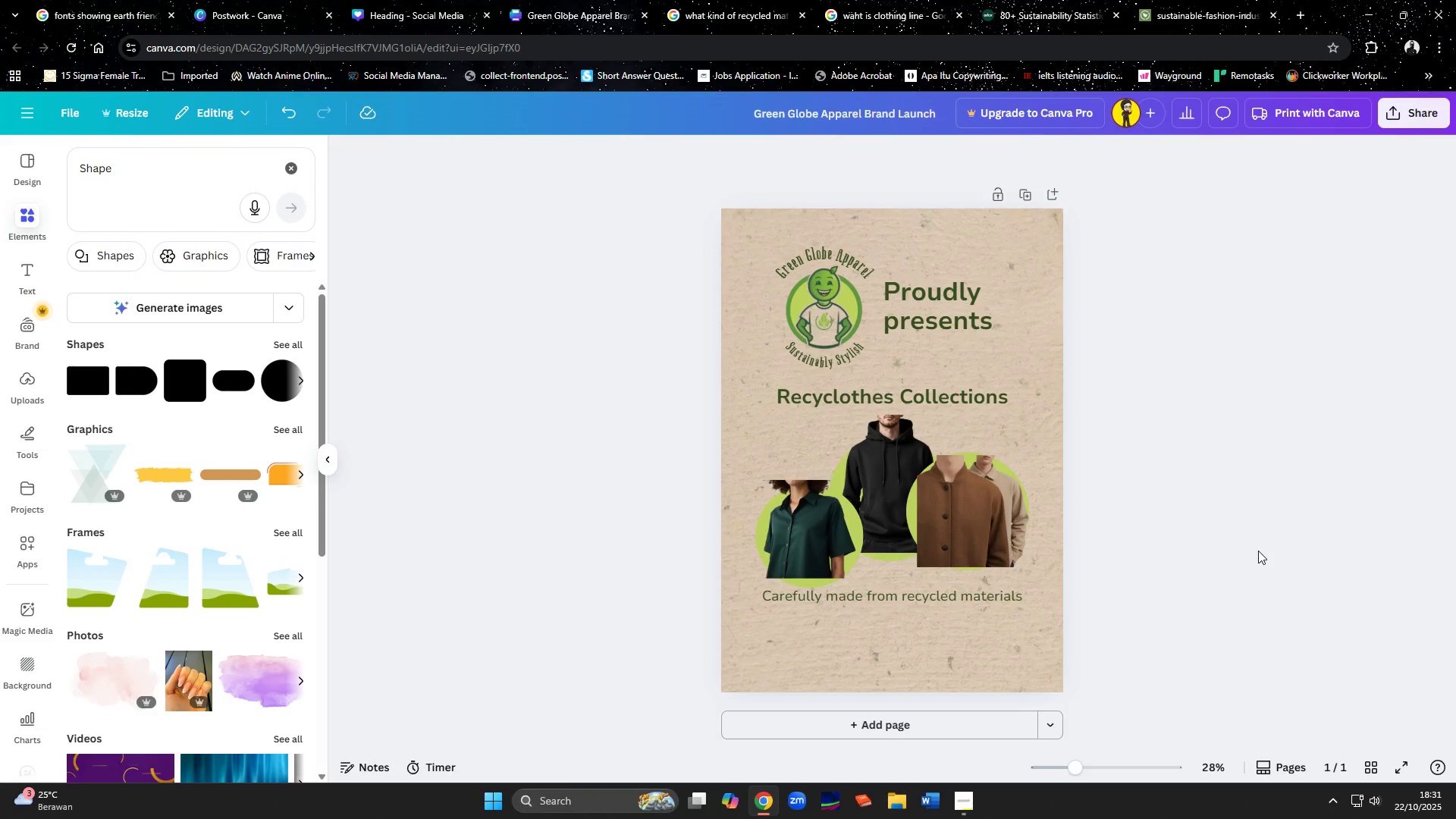 
left_click_drag(start_coordinate=[121, 169], to_coordinate=[64, 170])
 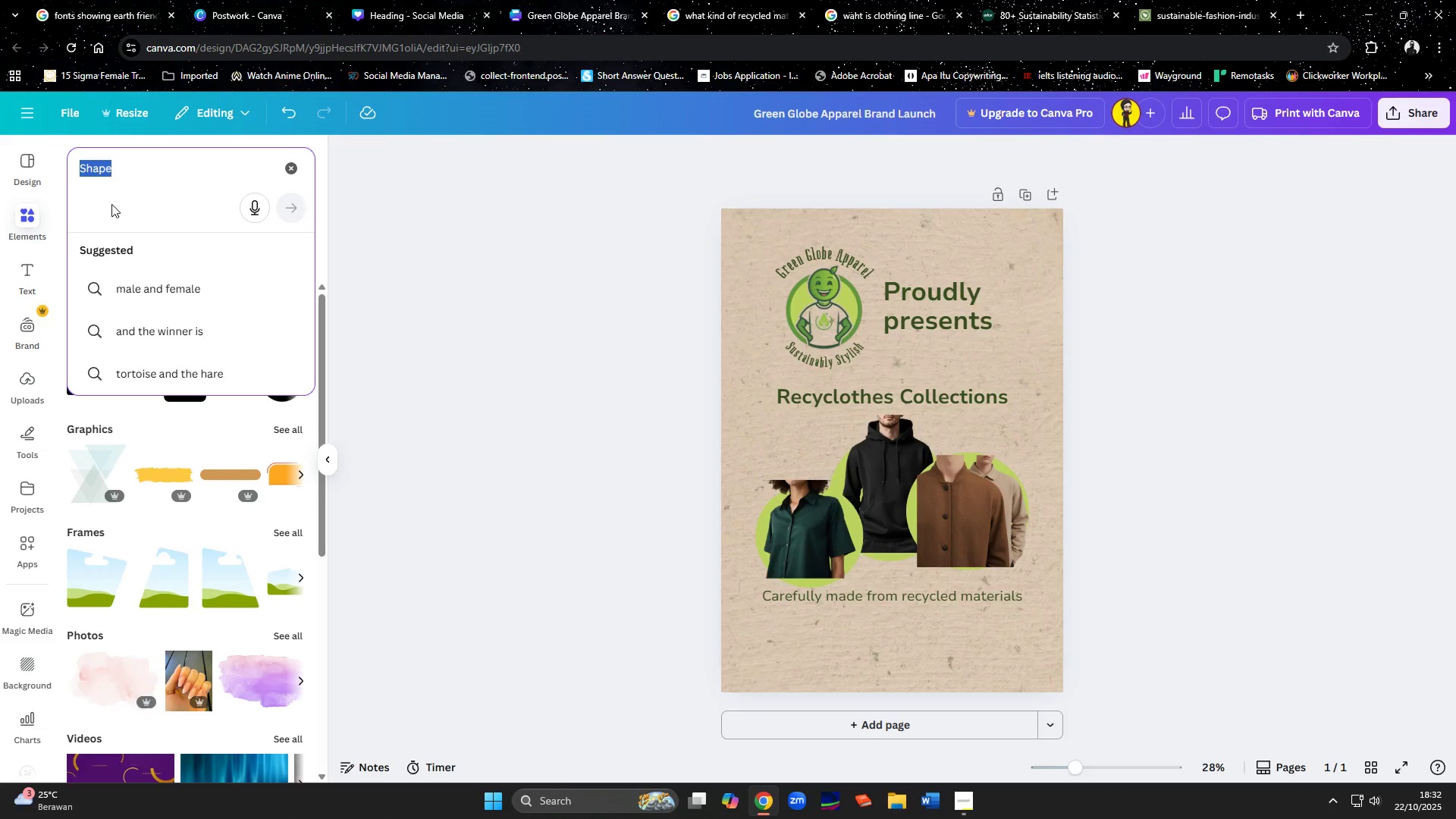 
type(recycled)
 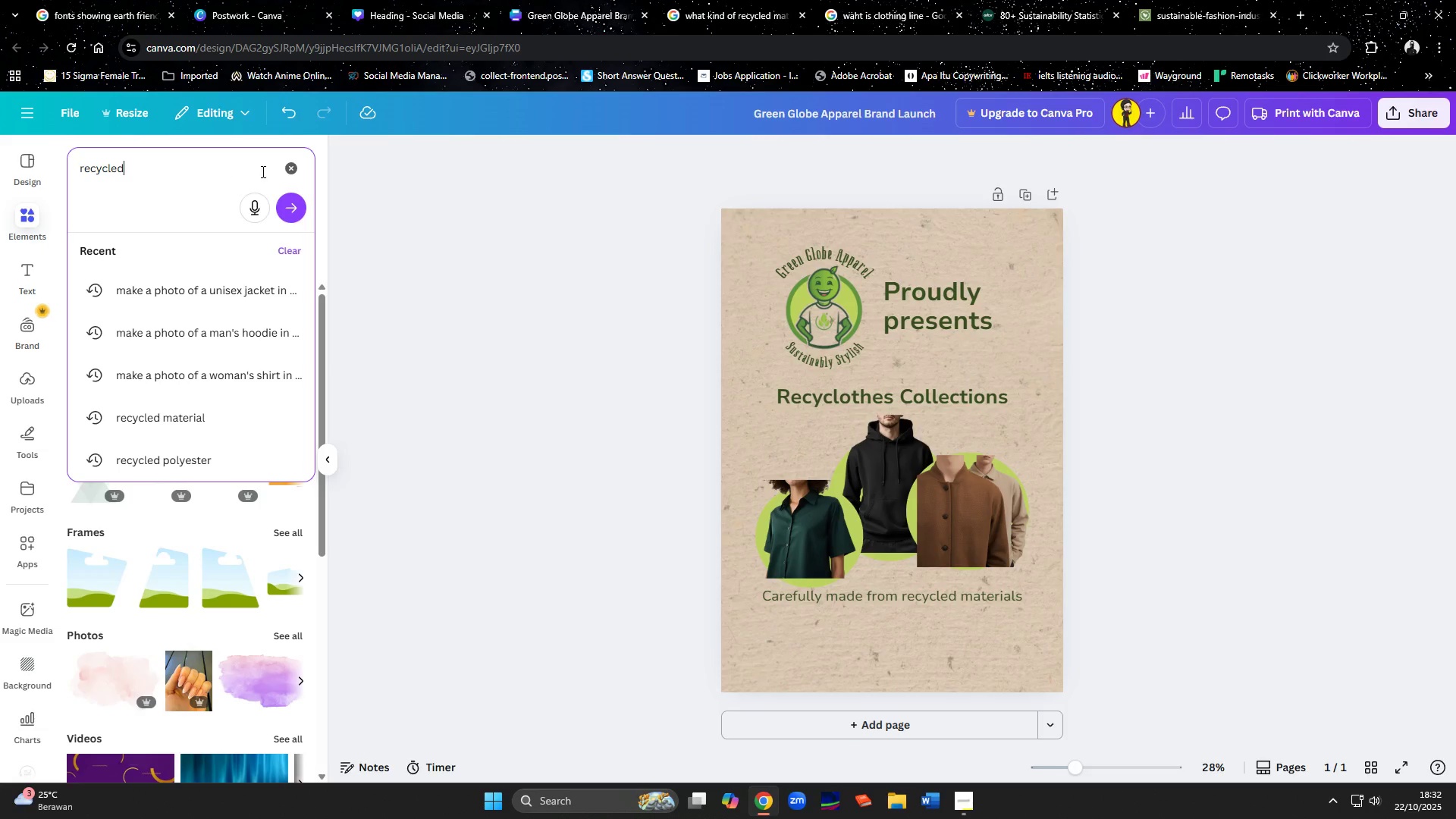 
left_click([295, 171])
 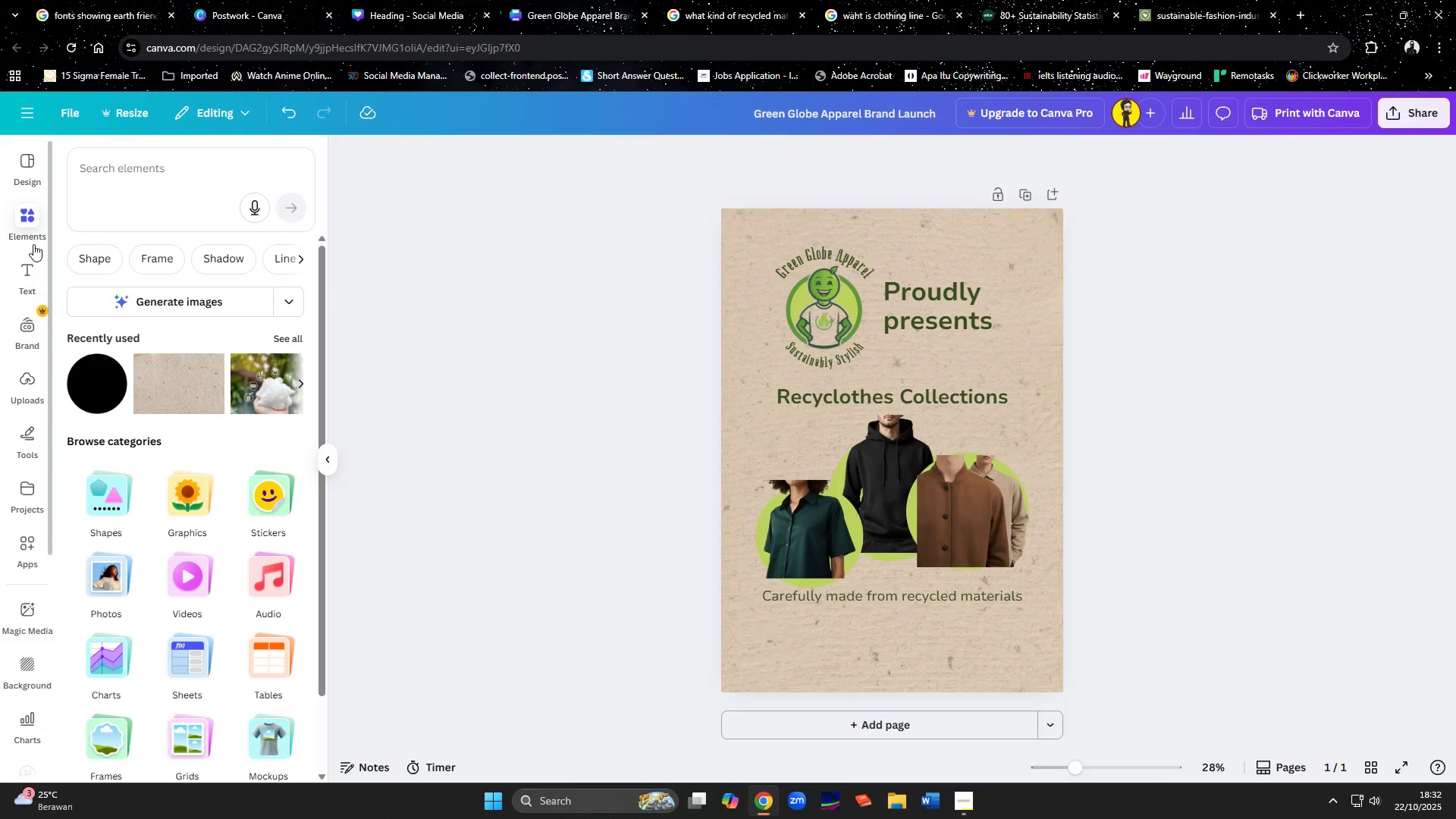 
left_click([27, 219])
 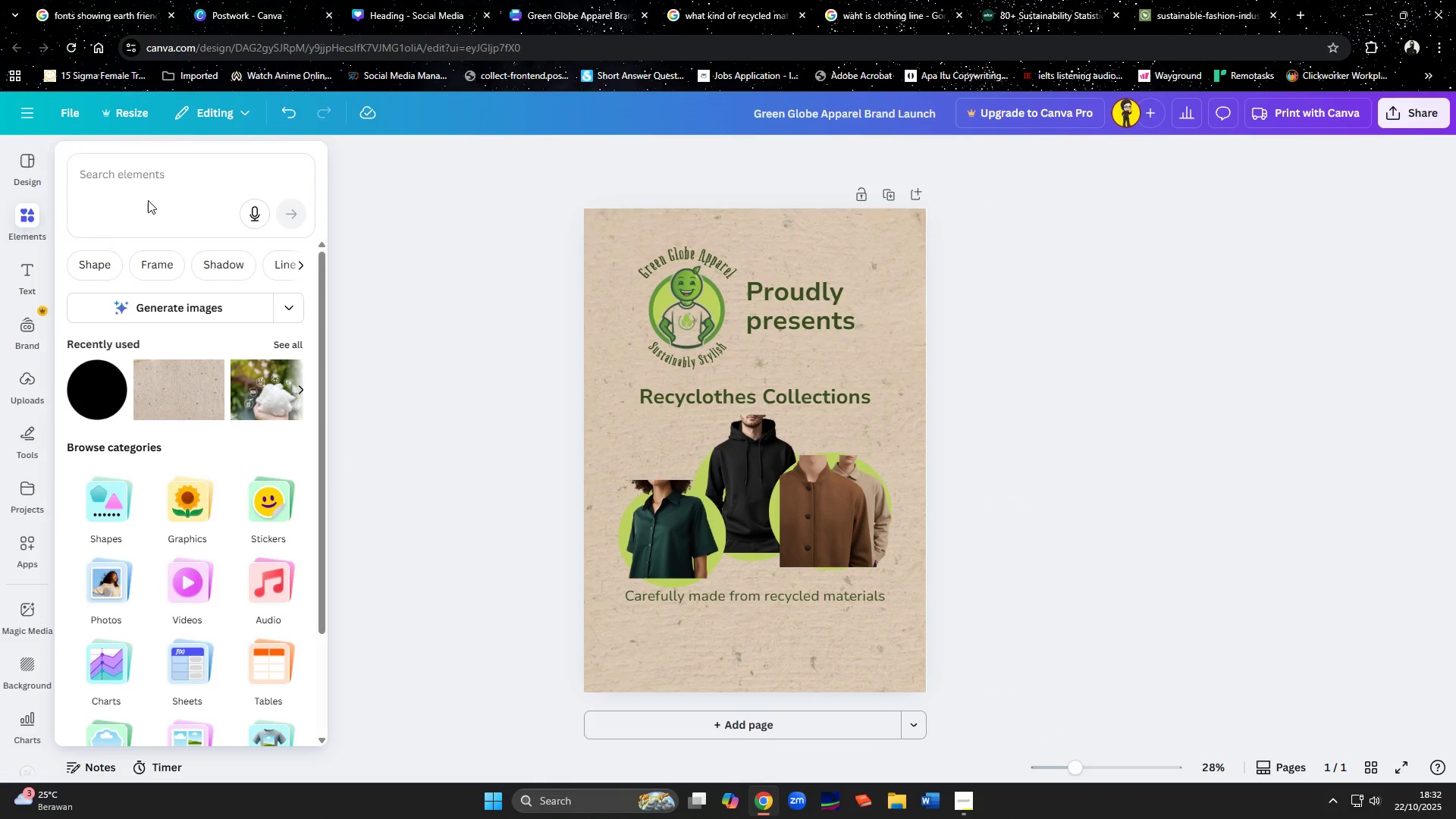 
left_click([158, 196])
 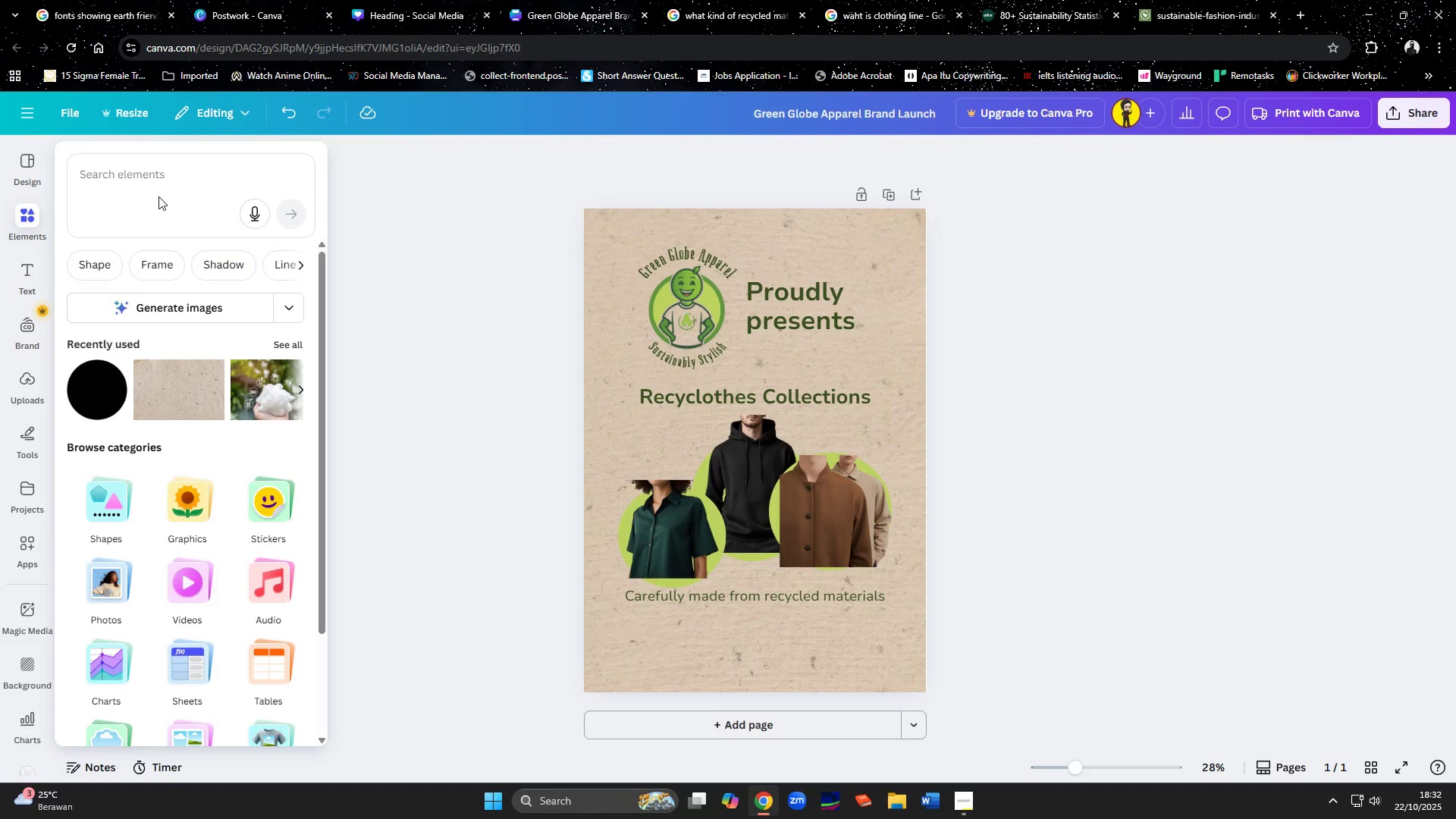 
left_click([155, 182])
 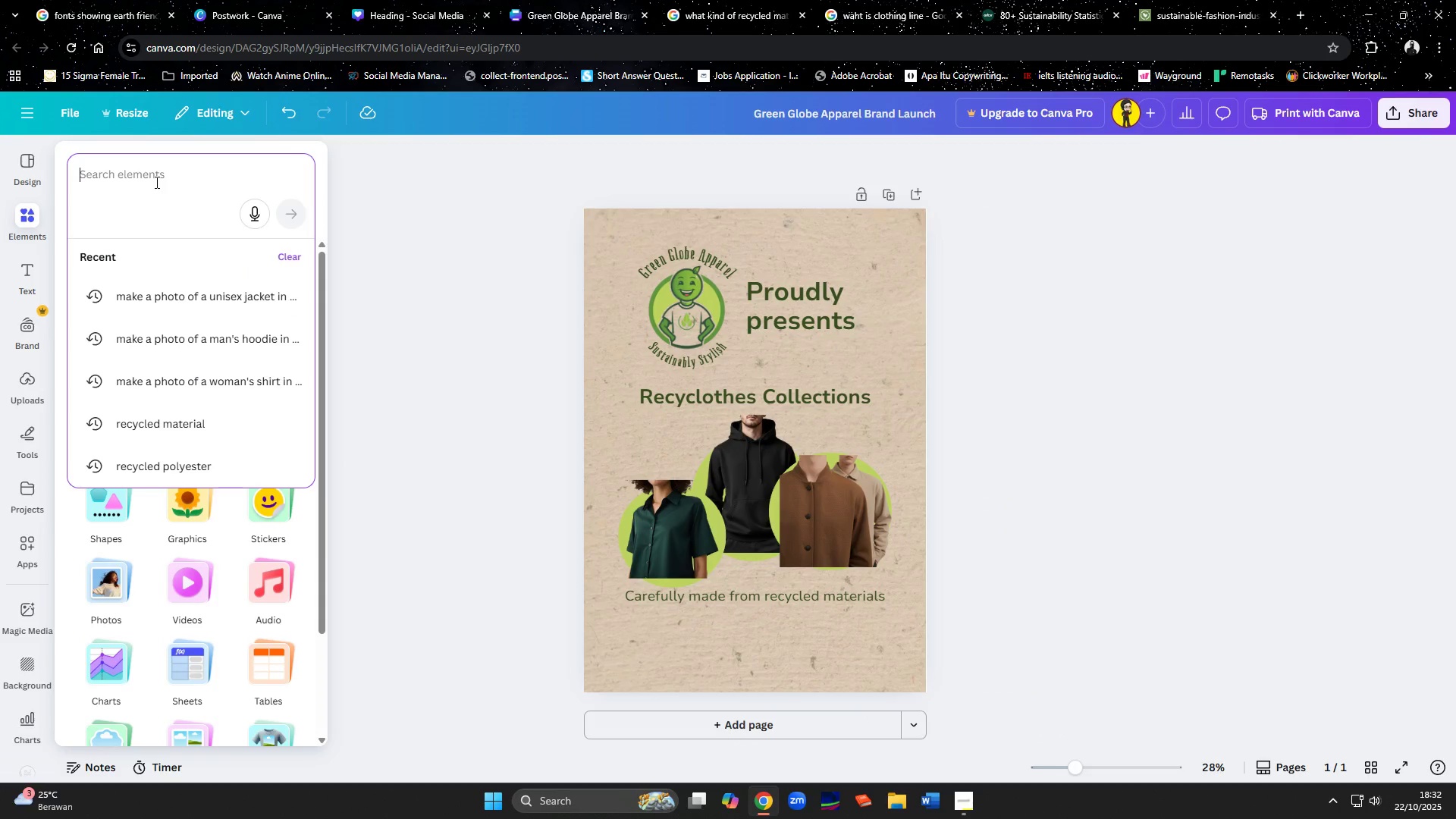 
type(recyled )
key(Backspace)
key(Backspace)
key(Backspace)
type(cled)
key(Backspace)
key(Backspace)
key(Backspace)
key(Backspace)
key(Backspace)
type(cled polyester)
 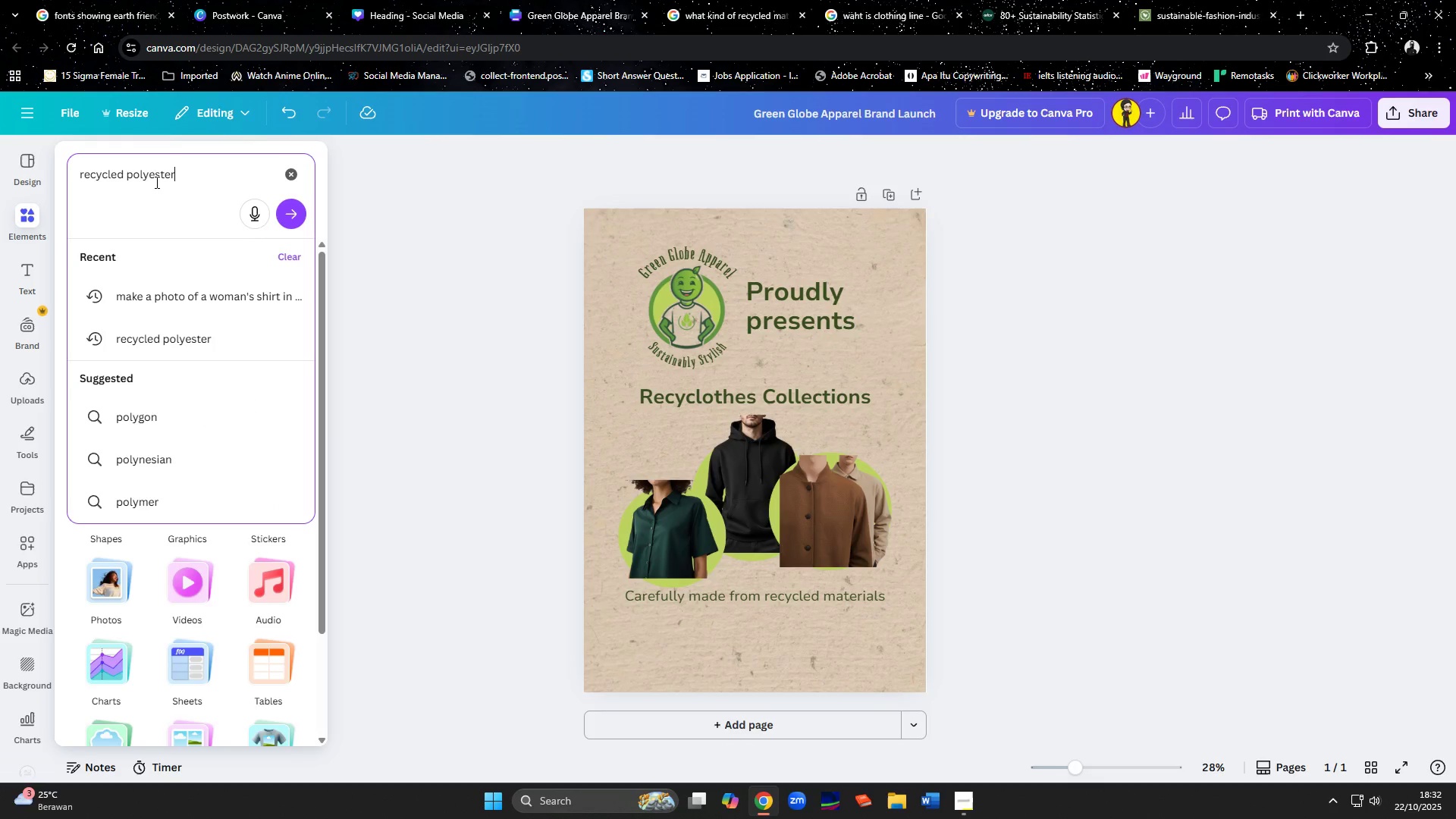 
key(Enter)
 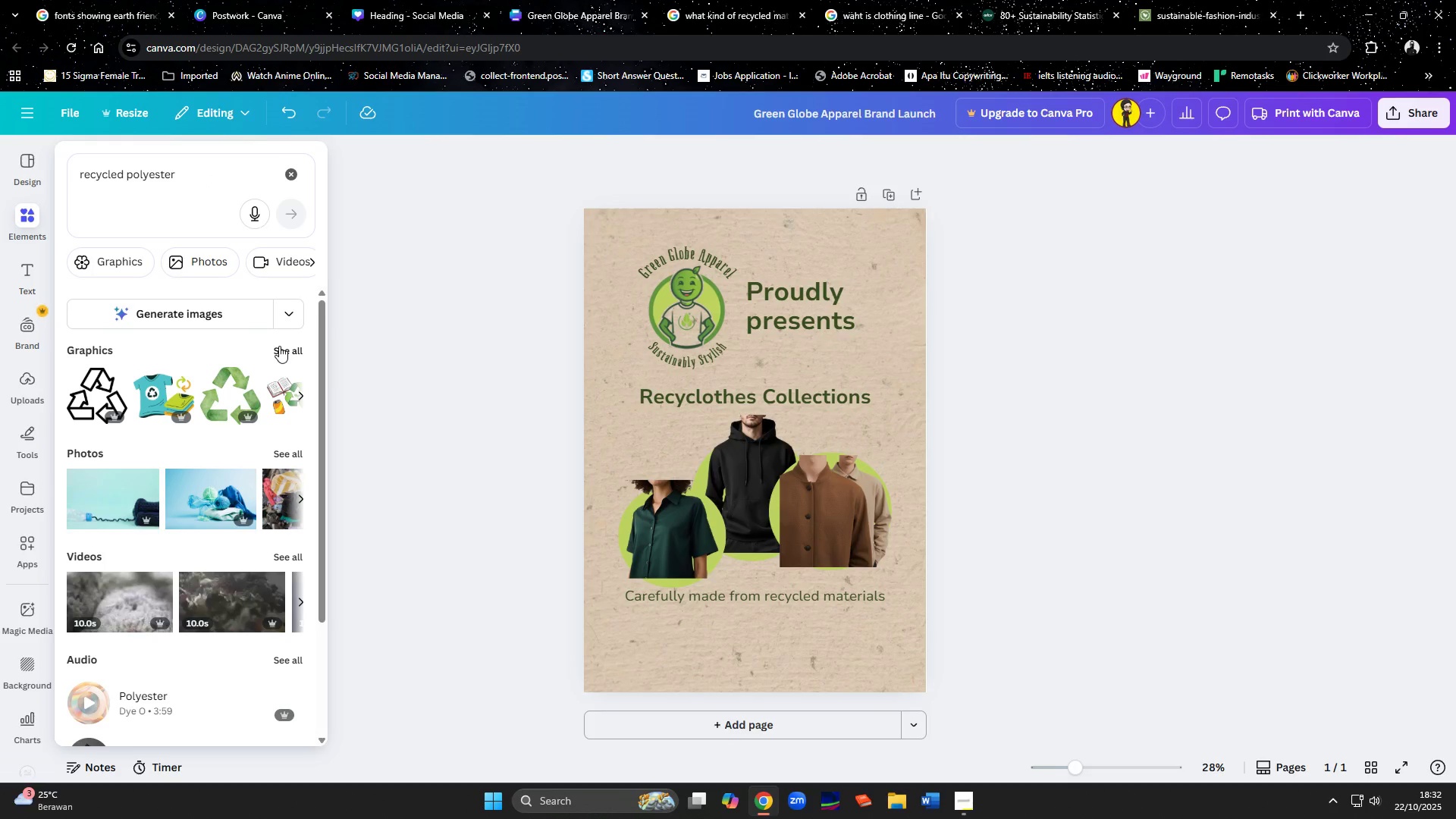 
wait(5.61)
 